 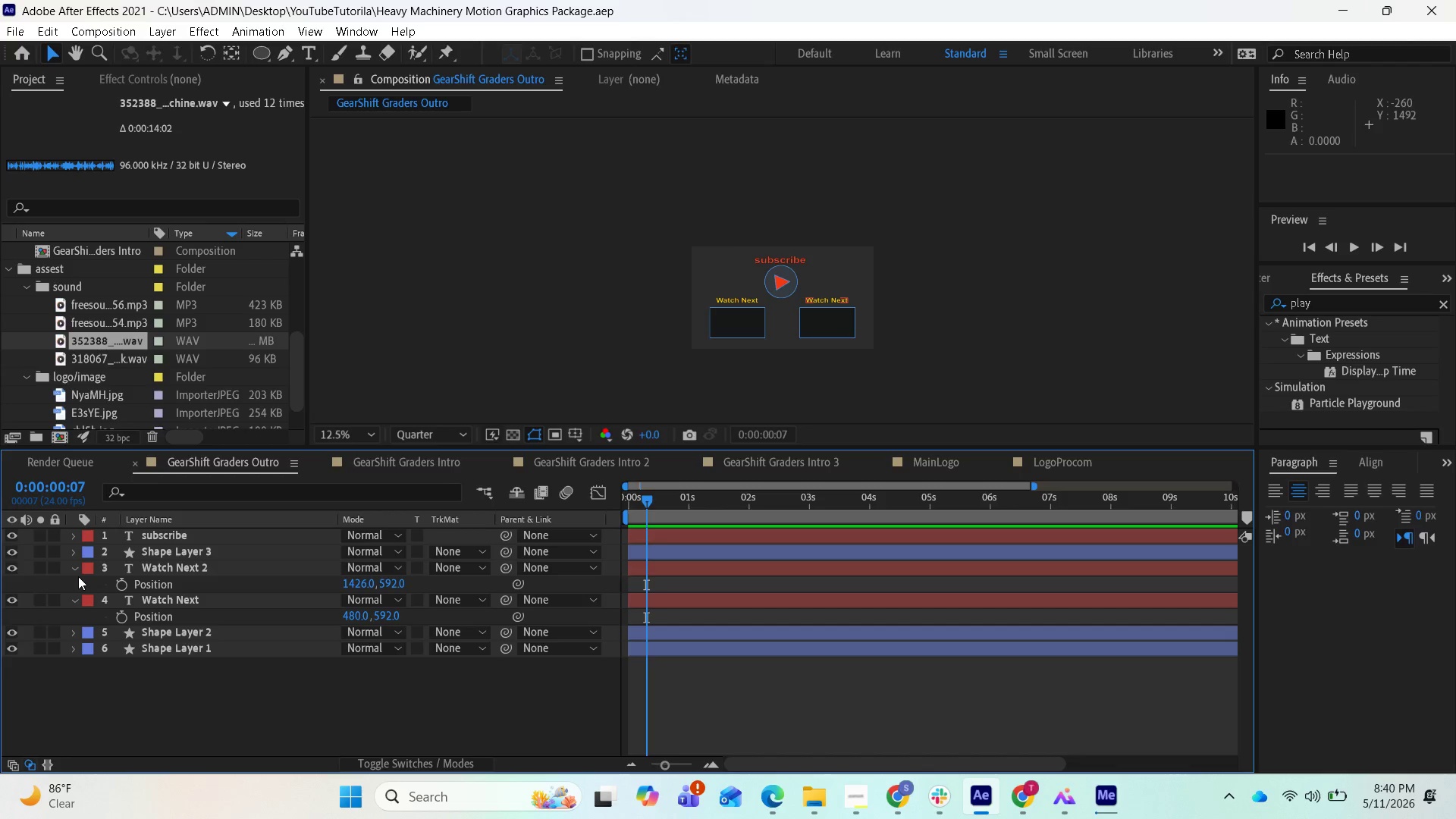 
right_click([81, 637])
 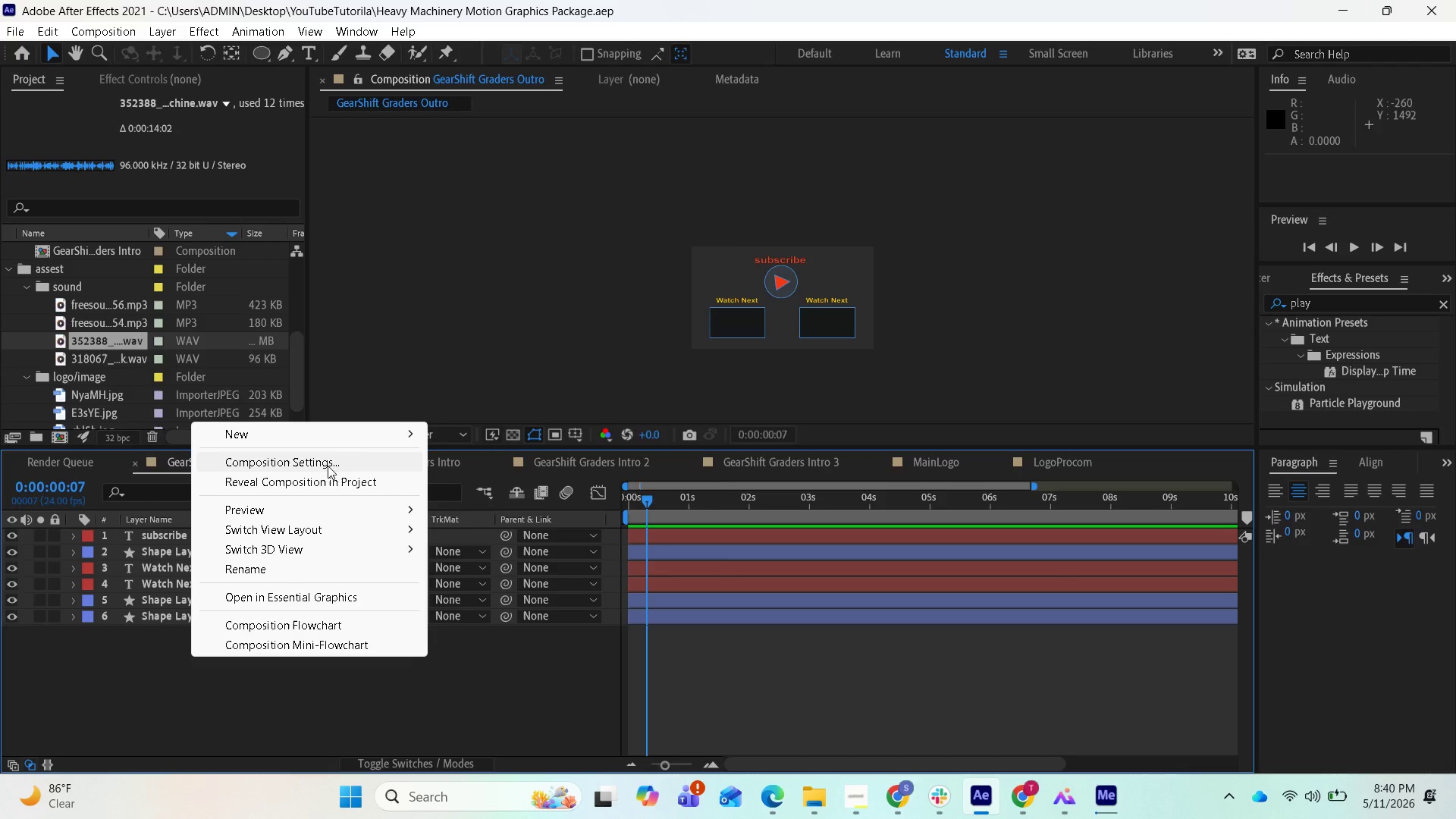 
wait(8.45)
 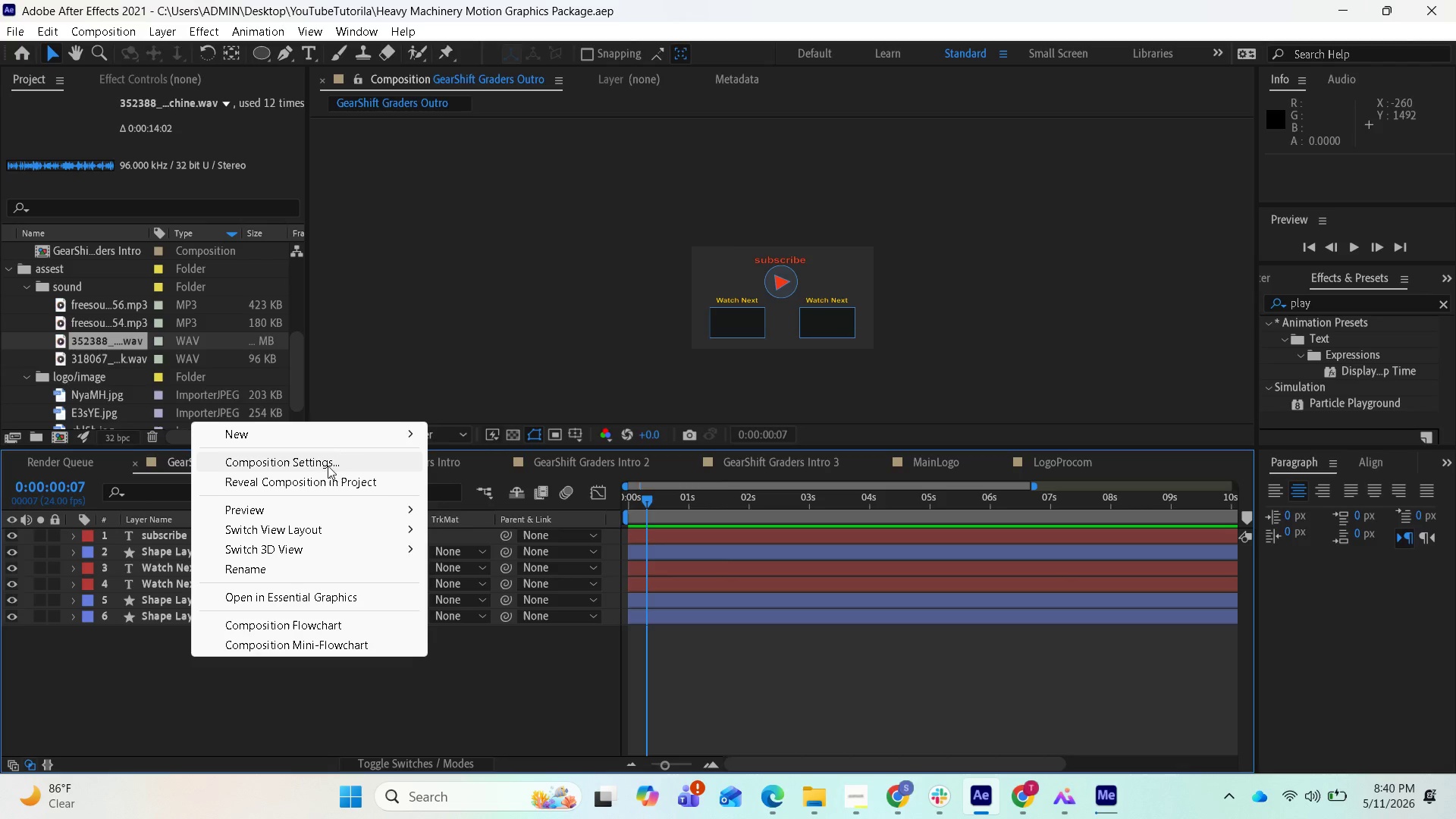 
left_click([479, 483])
 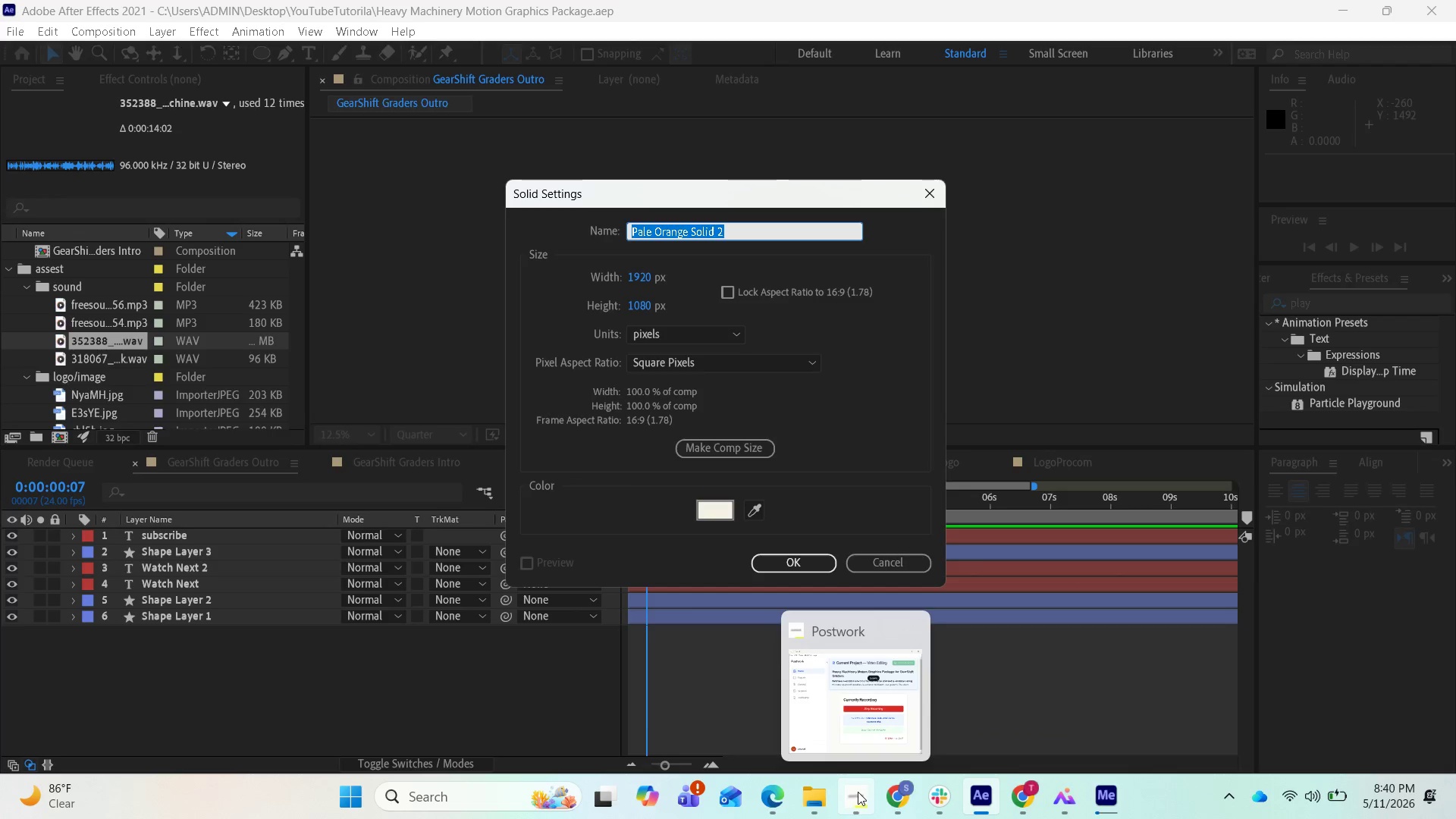 
wait(5.62)
 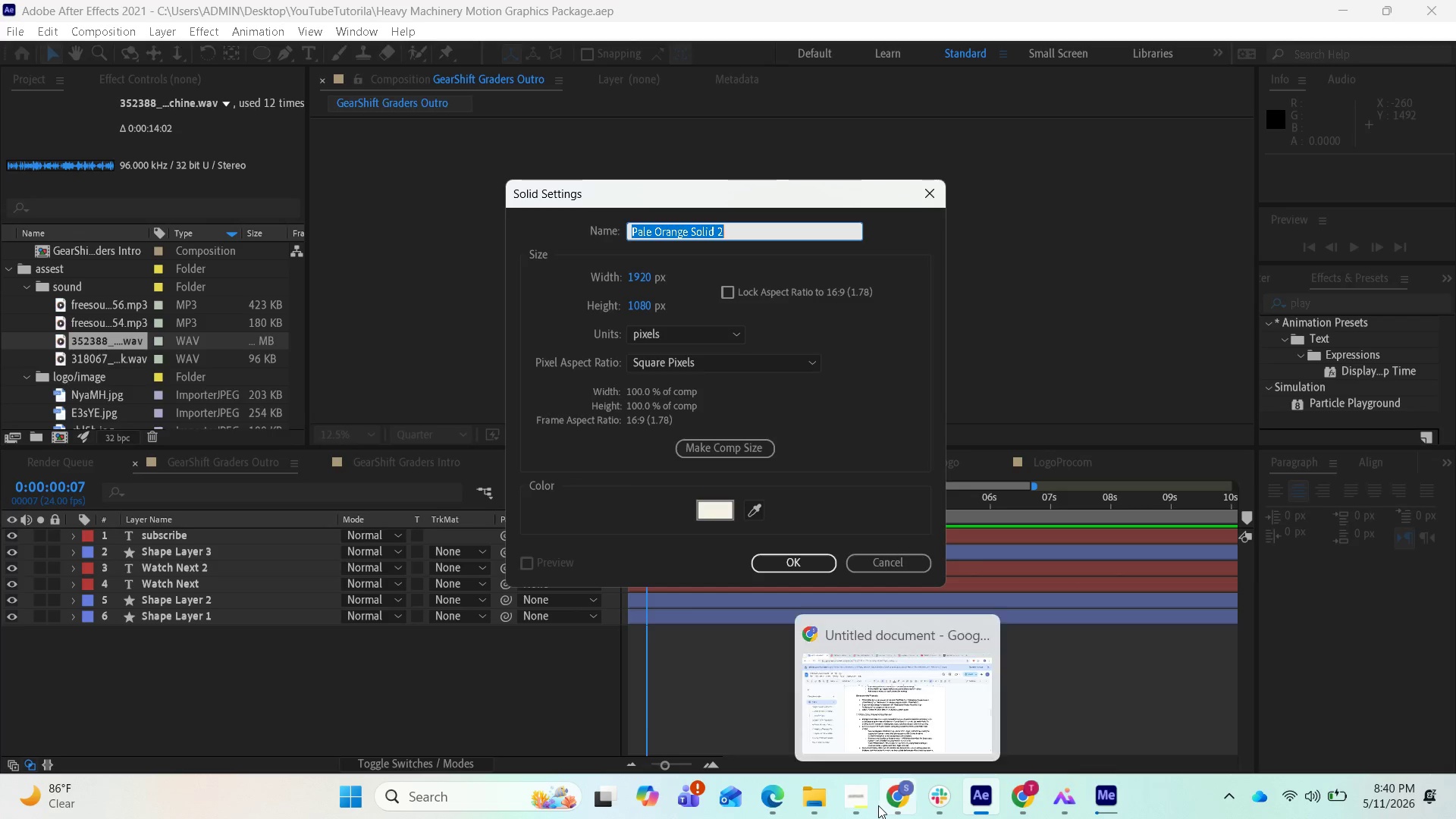 
left_click([905, 797])
 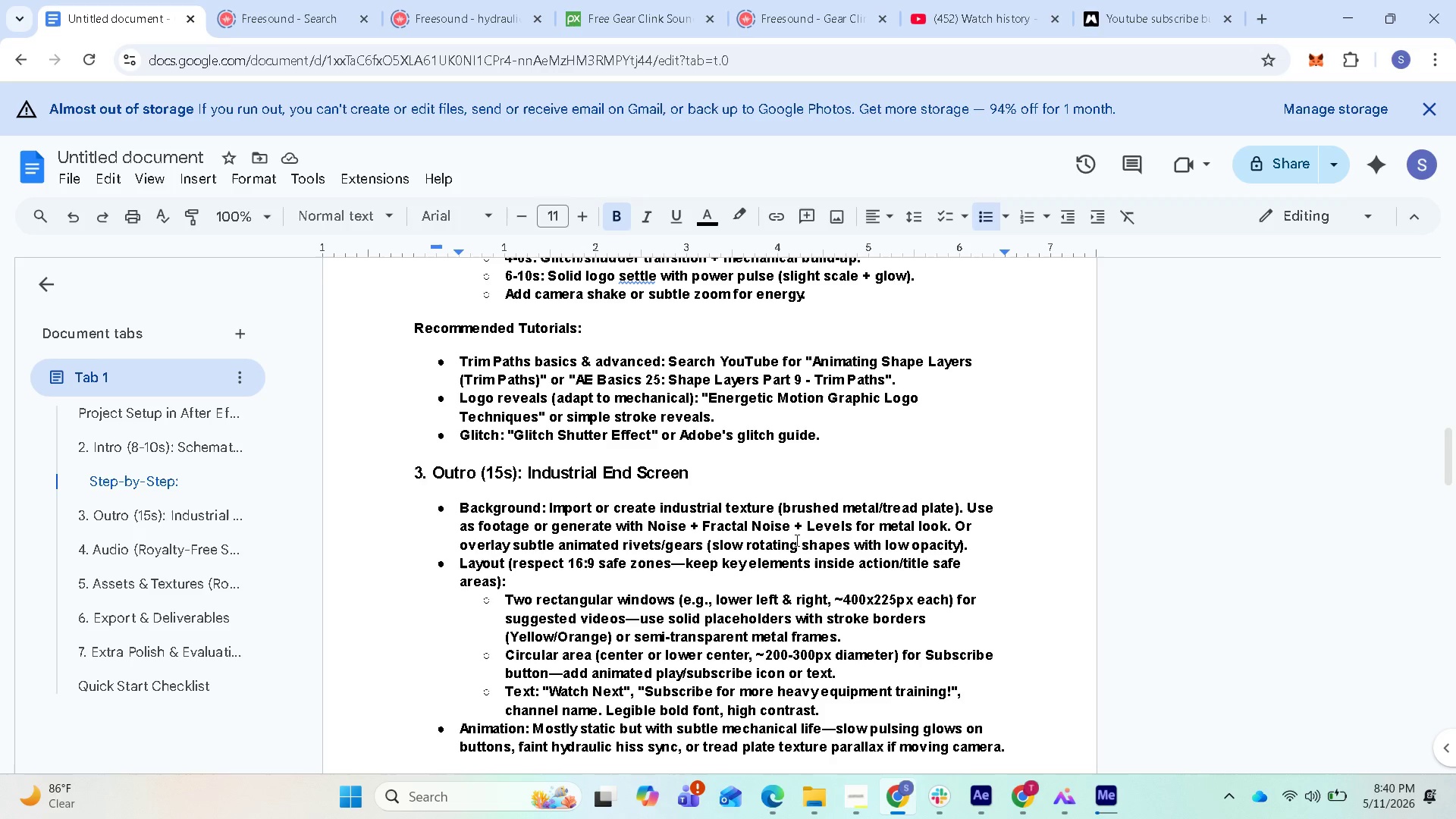 
scroll: coordinate [827, 551], scroll_direction: up, amount: 11.0
 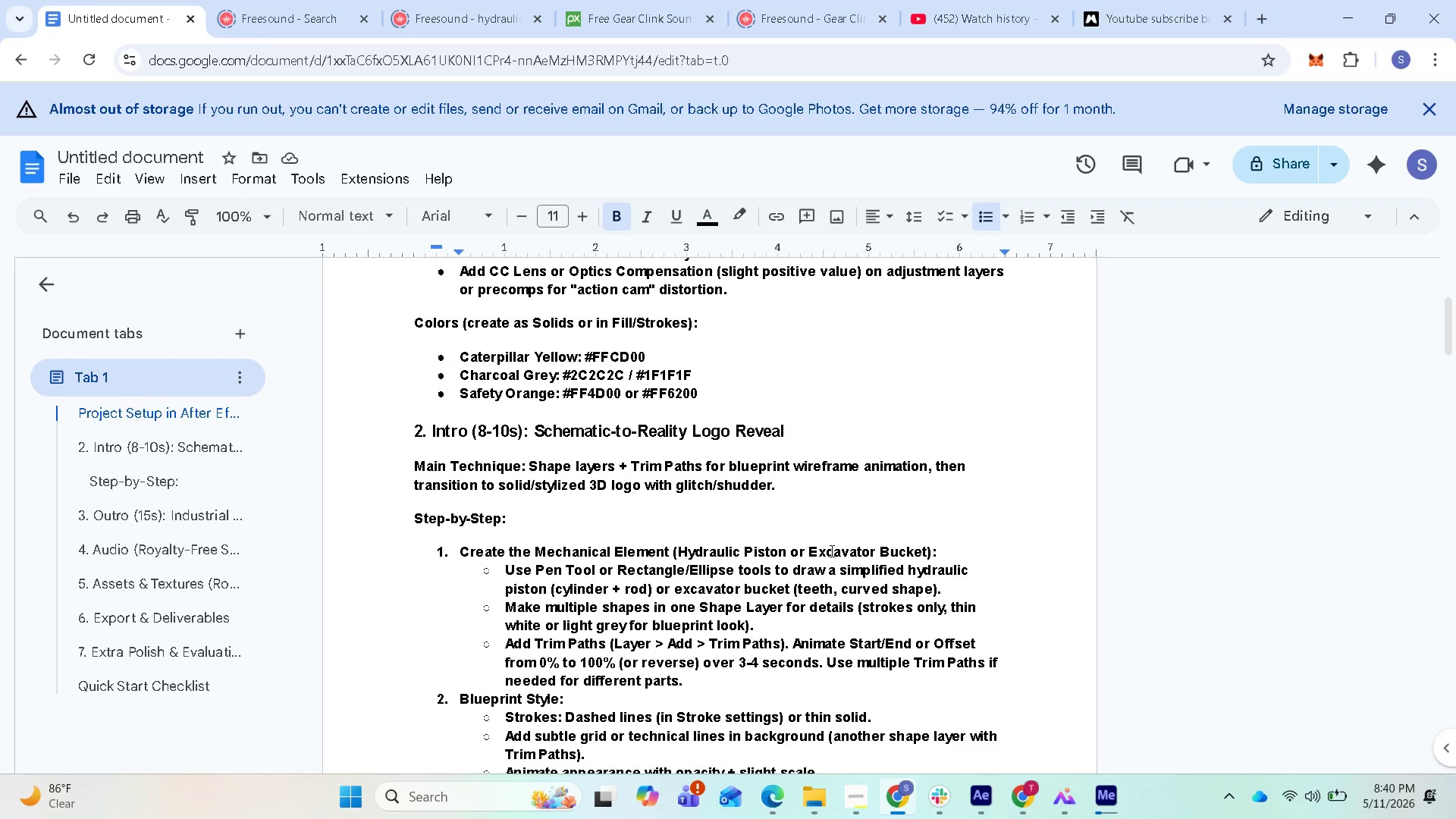 
scroll: coordinate [838, 551], scroll_direction: up, amount: 2.0
 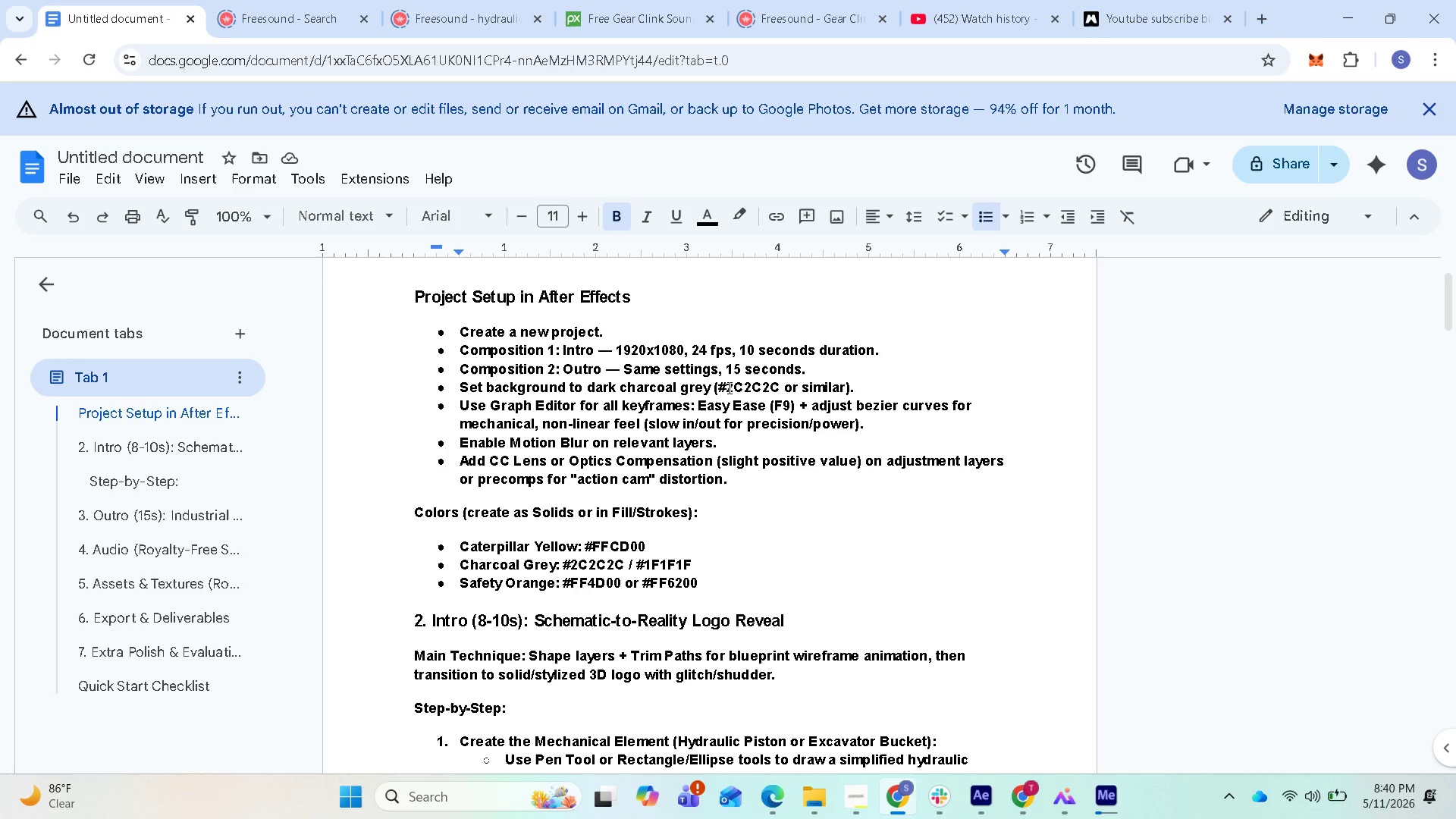 
left_click_drag(start_coordinate=[727, 391], to_coordinate=[776, 391])
 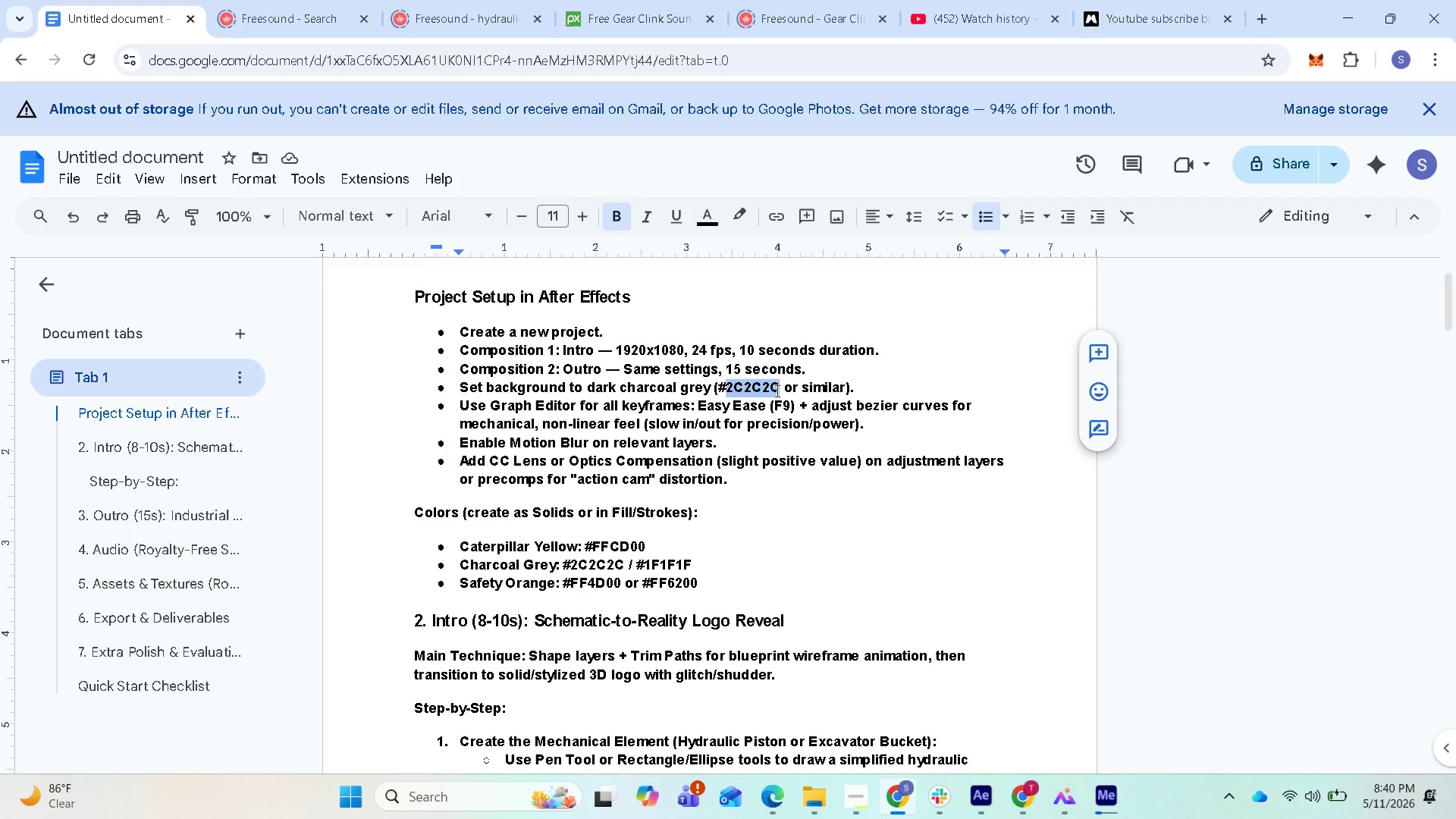 
key(Control+C)
 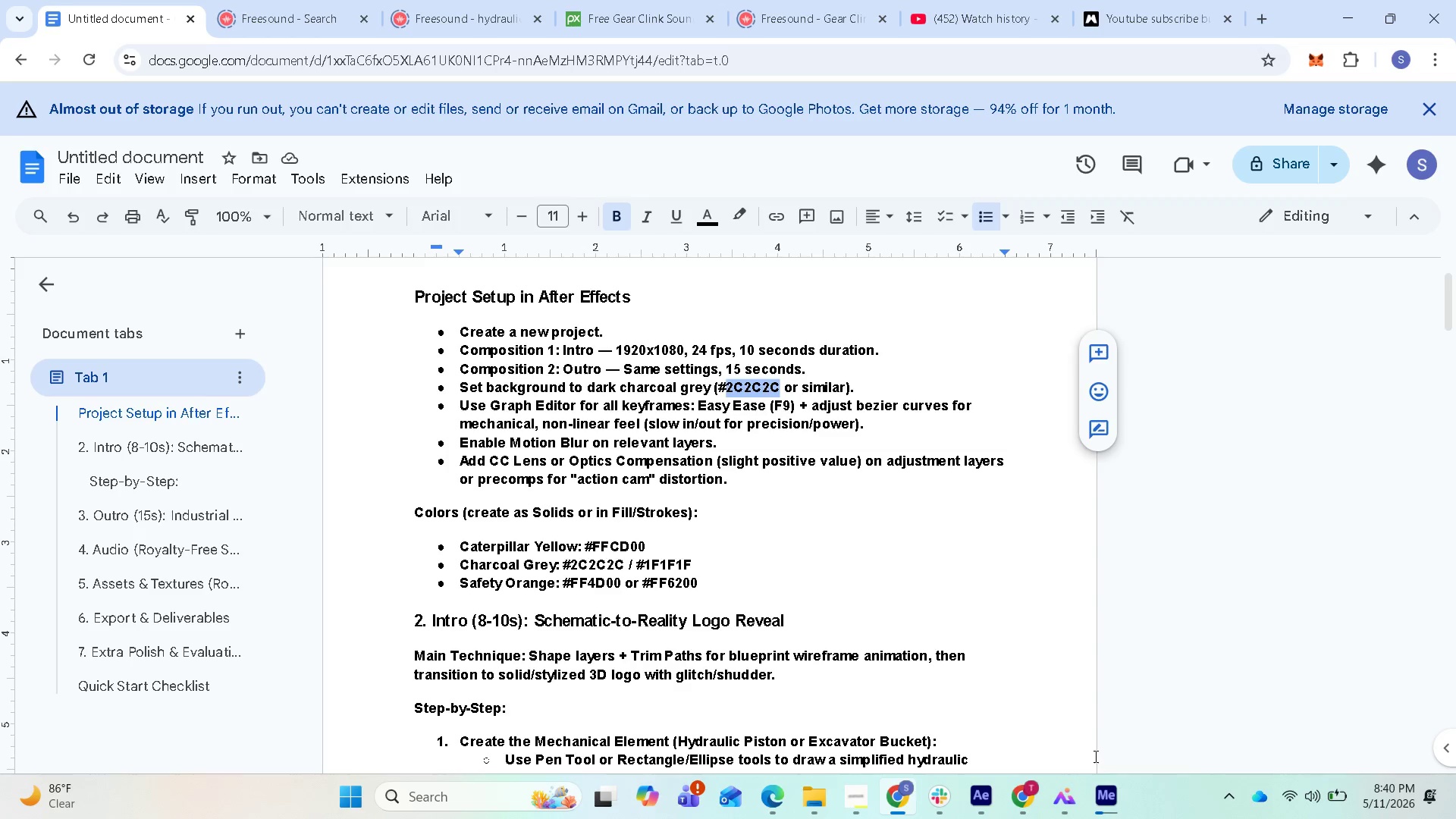 
mouse_move([1081, 796])
 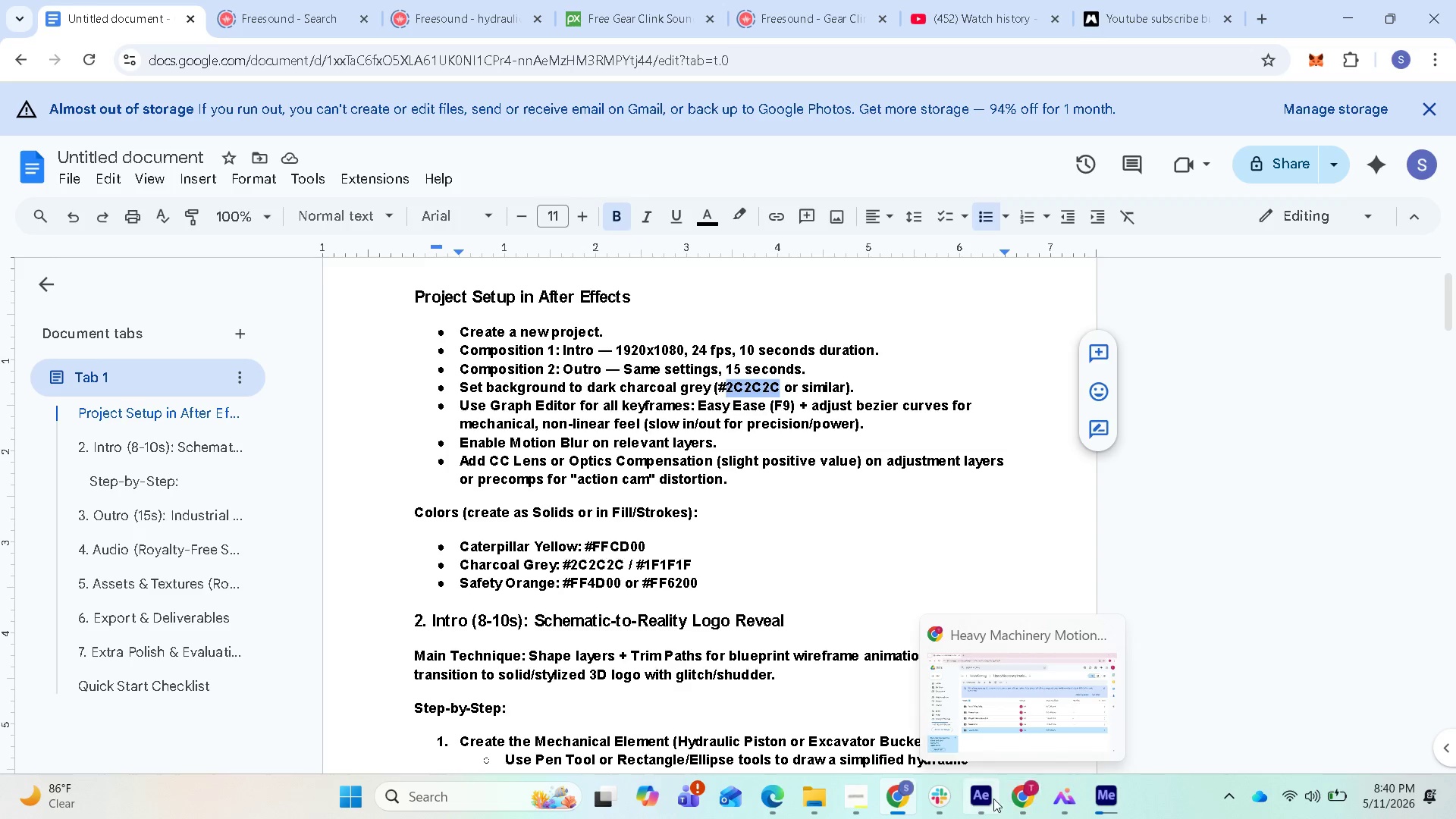 
left_click([993, 799])
 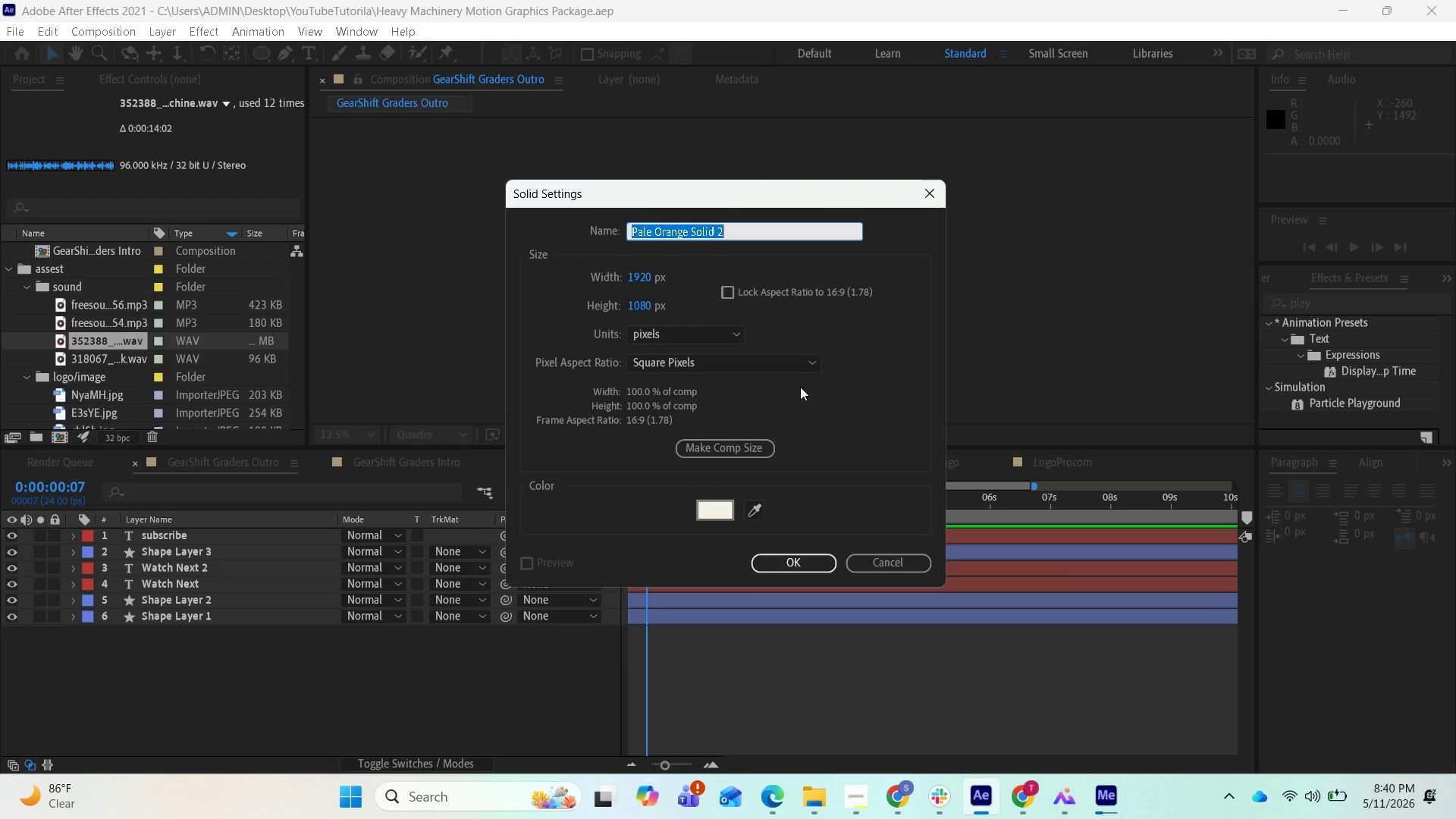 
key(Control+V)
 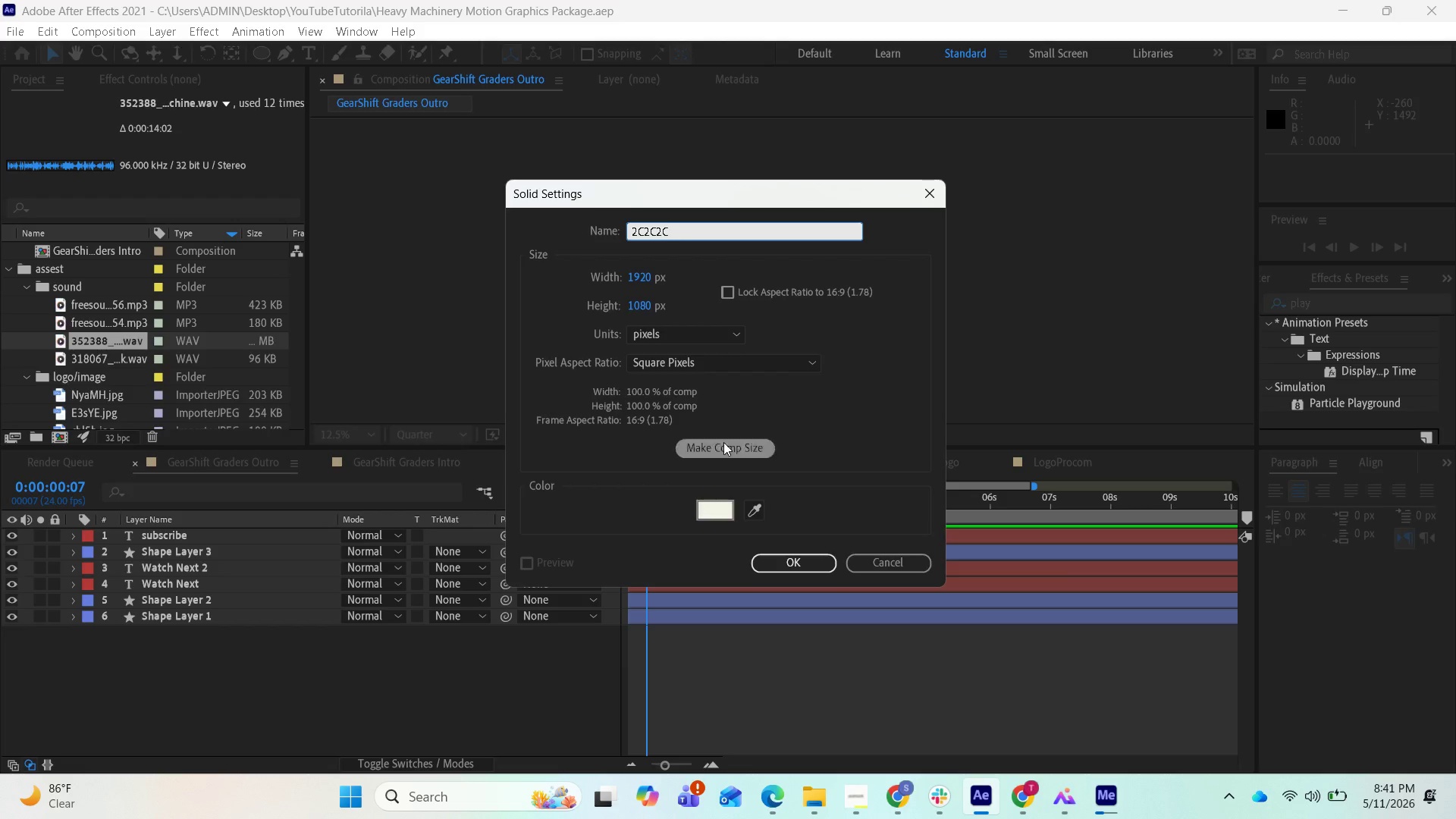 
hold_key(key=Backspace, duration=0.94)
 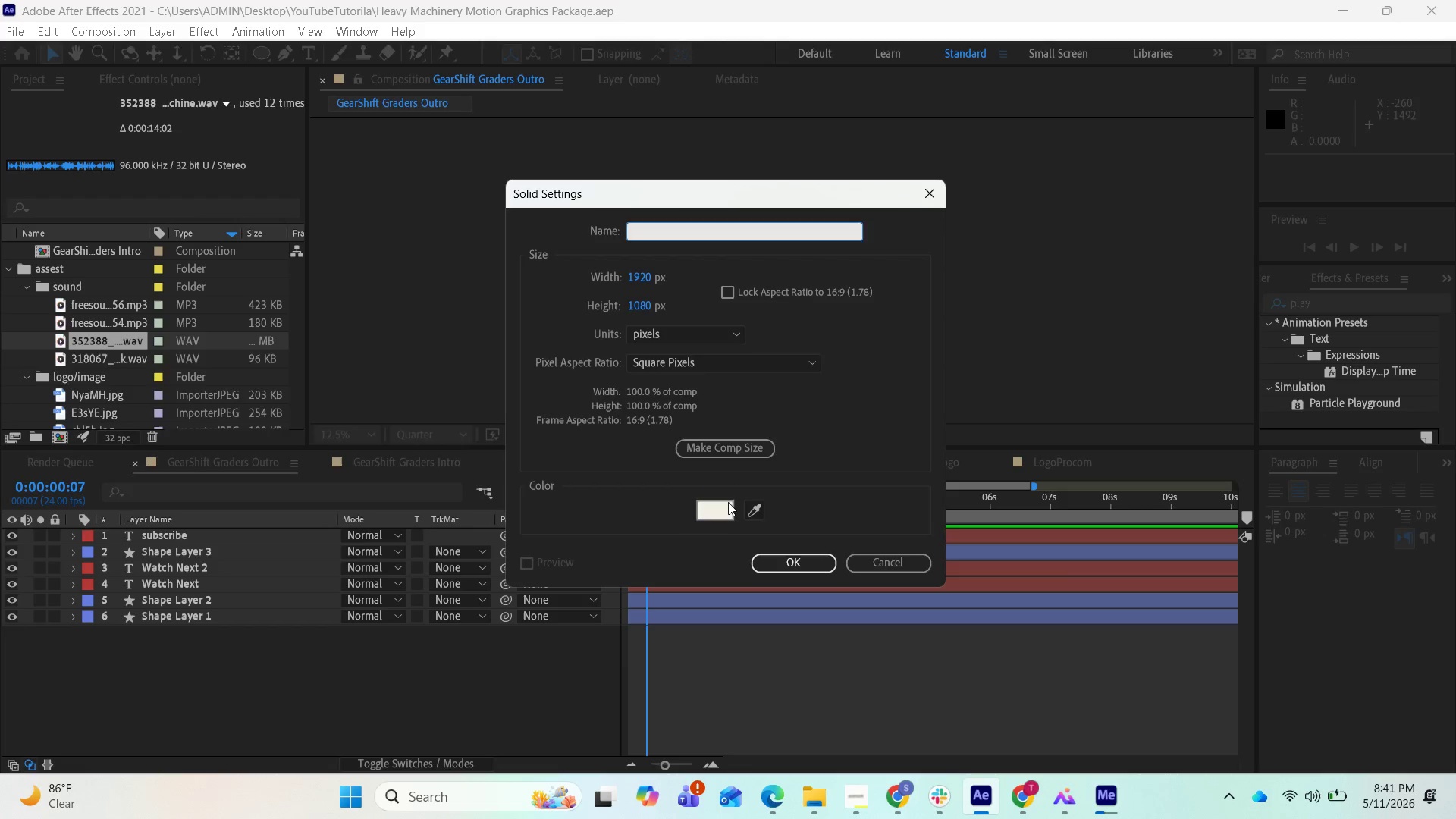 
left_click([728, 502])
 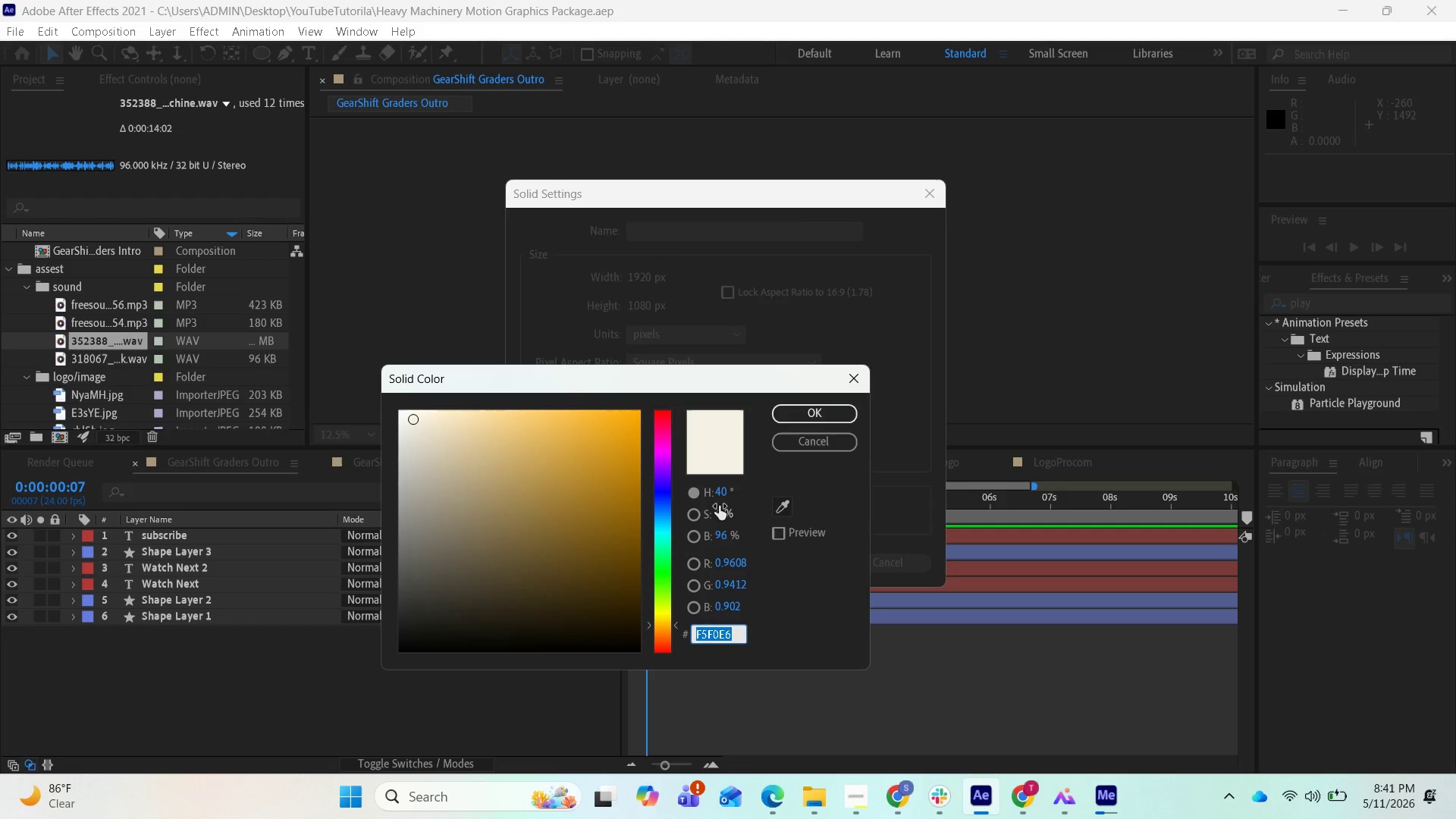 
key(Control+V)
 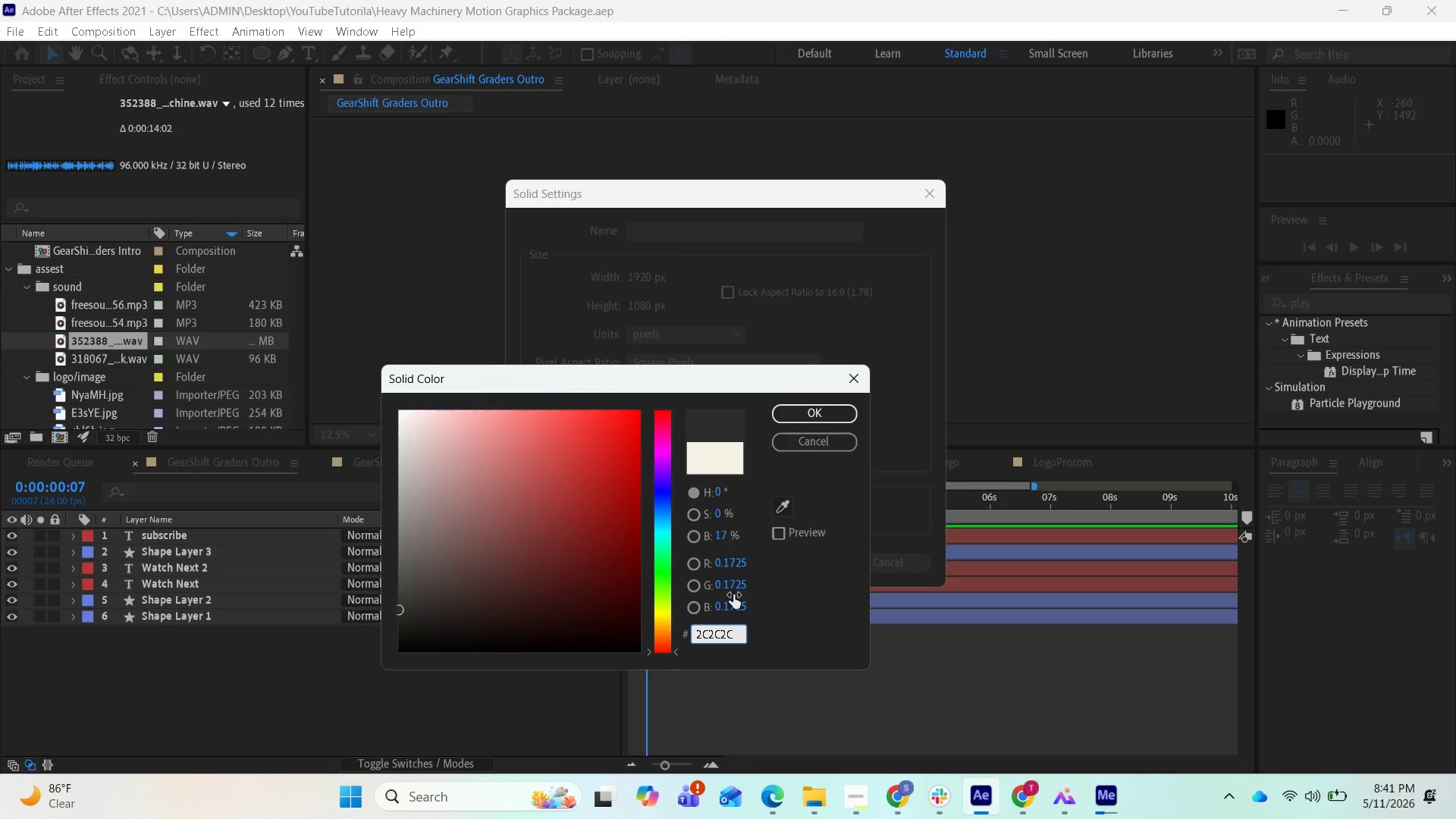 
key(Enter)
 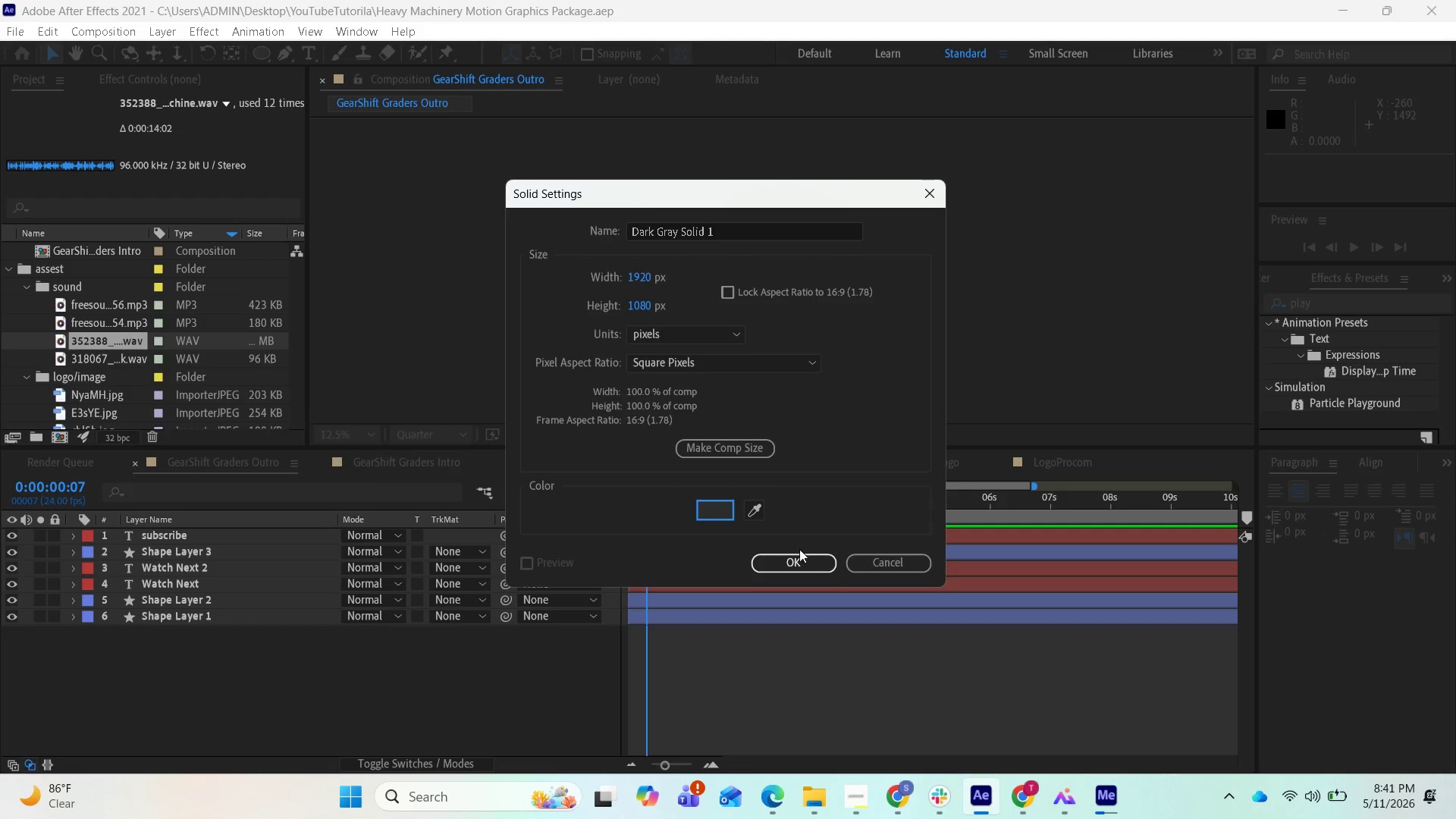 
left_click([797, 557])
 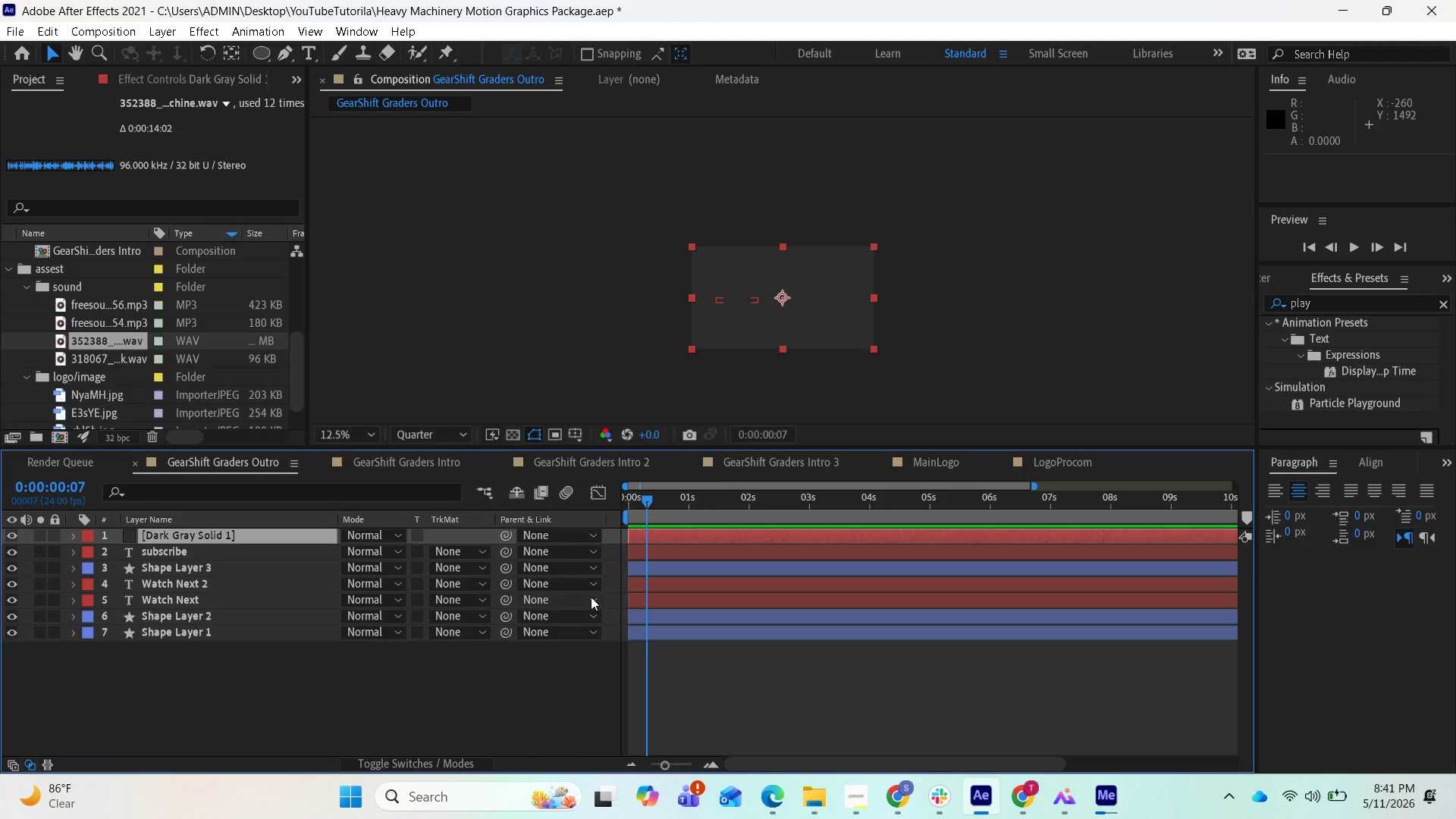 
left_click_drag(start_coordinate=[264, 539], to_coordinate=[267, 664])
 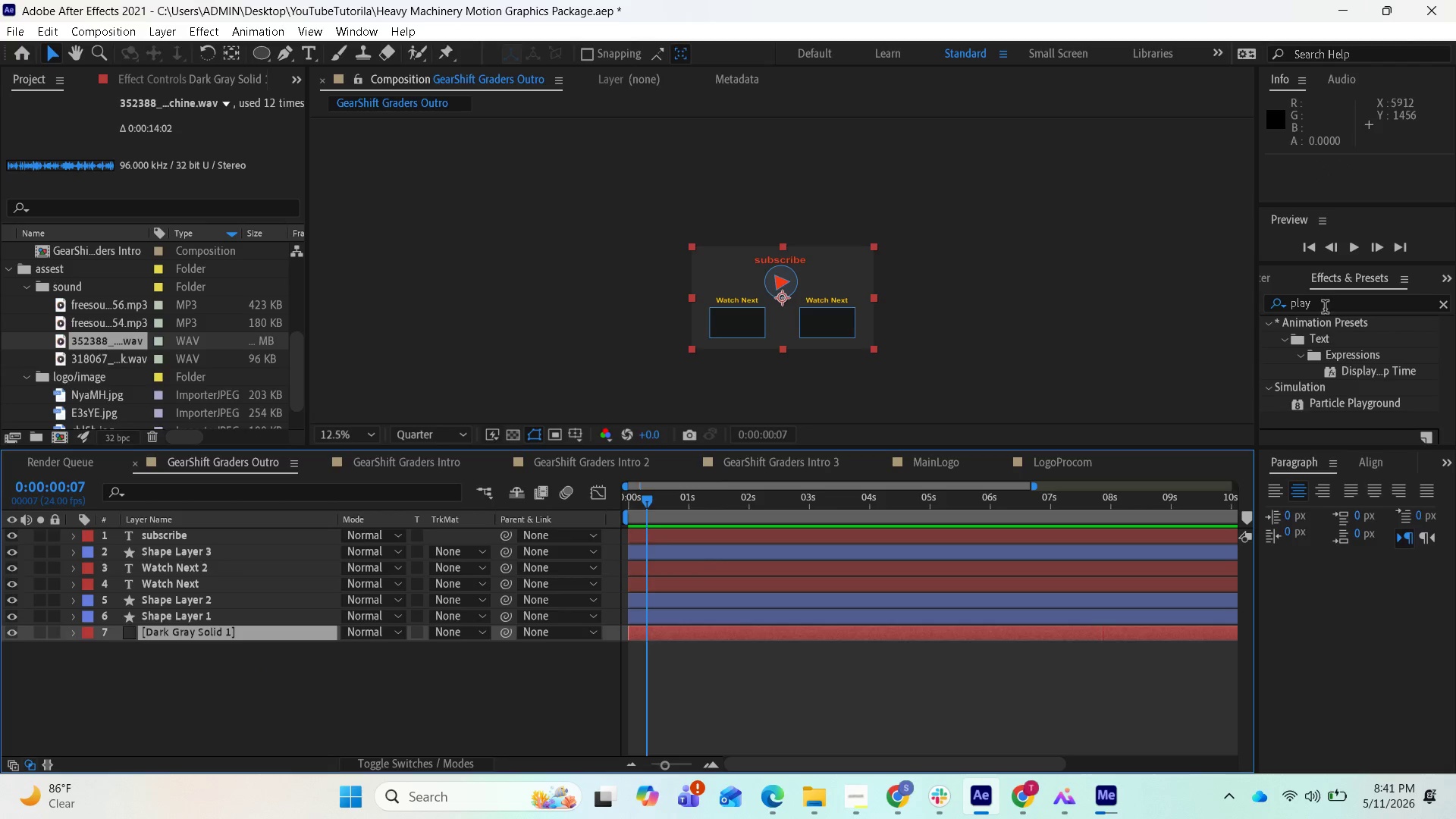 
left_click_drag(start_coordinate=[1323, 308], to_coordinate=[1286, 308])
 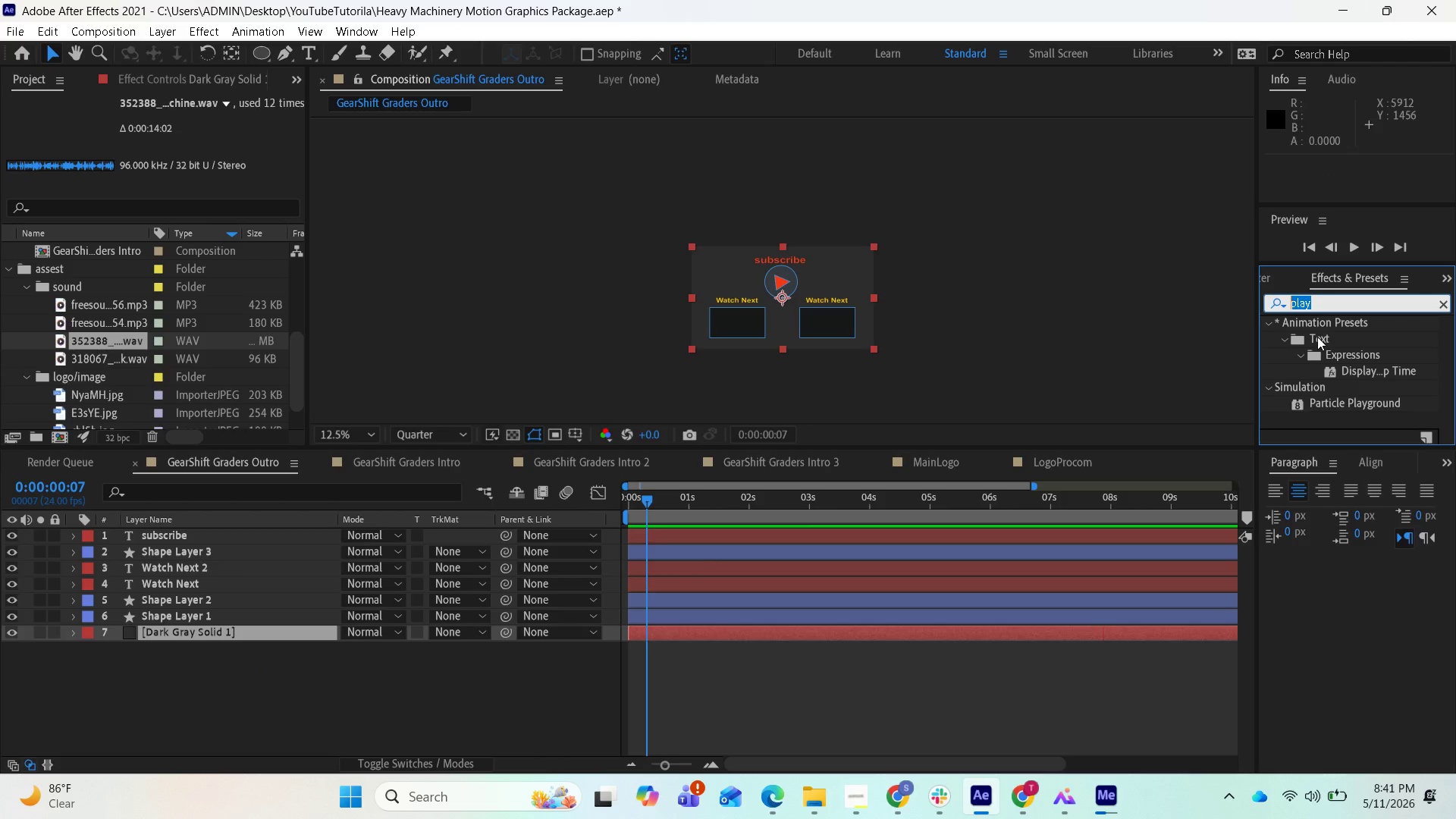 
type(NOISE)
 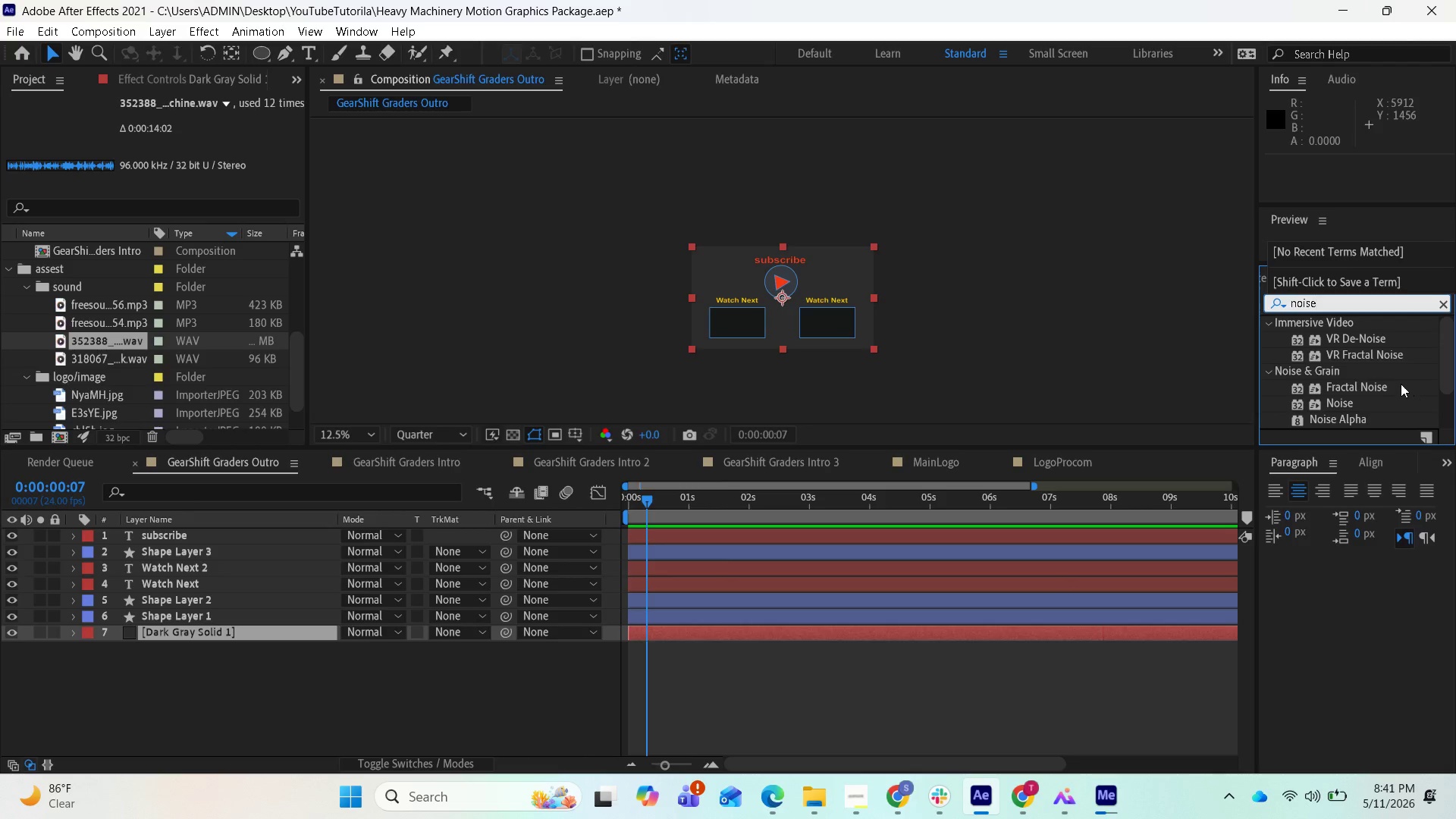 
scroll: coordinate [1400, 391], scroll_direction: down, amount: 3.0
 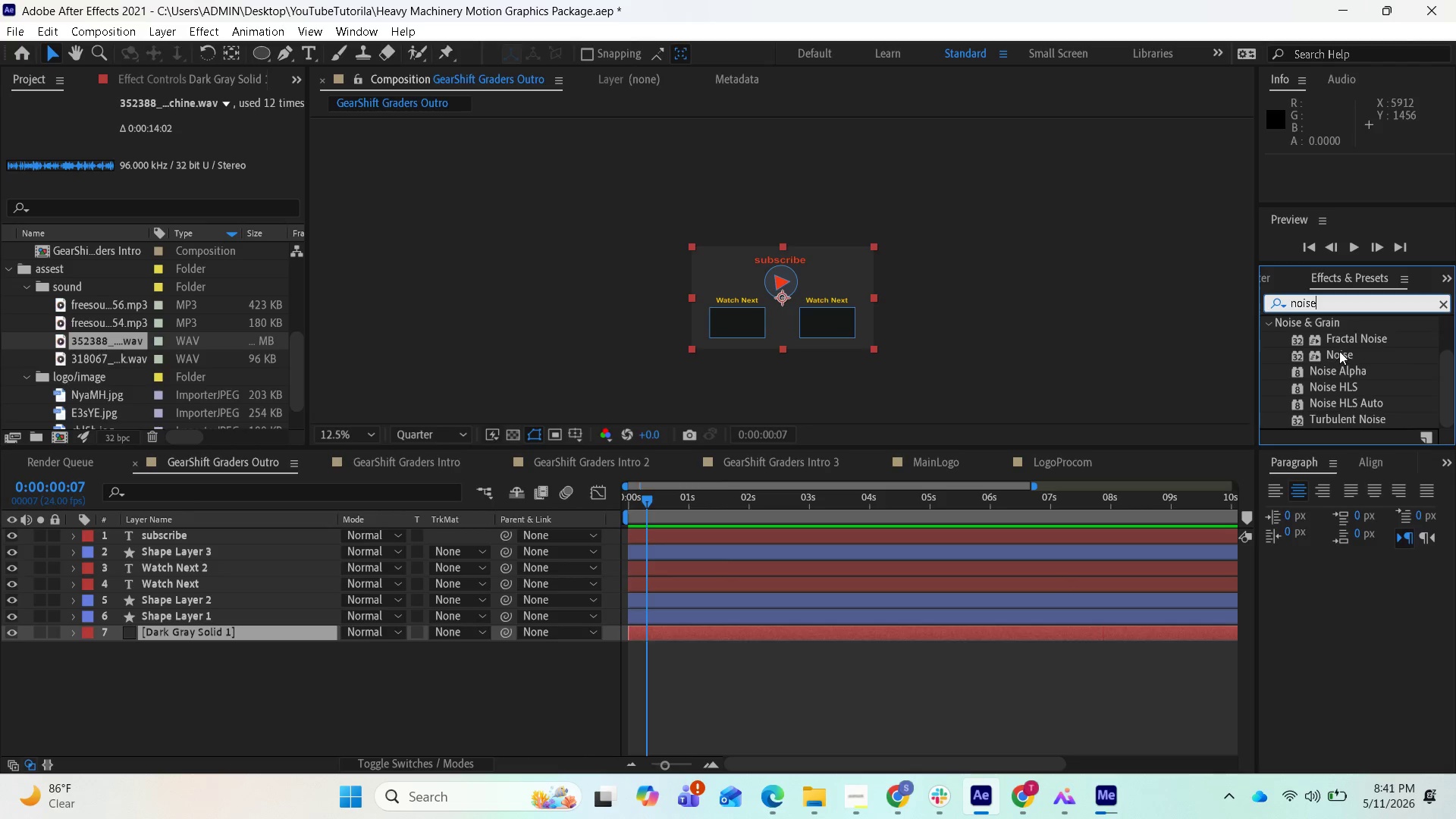 
left_click_drag(start_coordinate=[1335, 353], to_coordinate=[872, 627])
 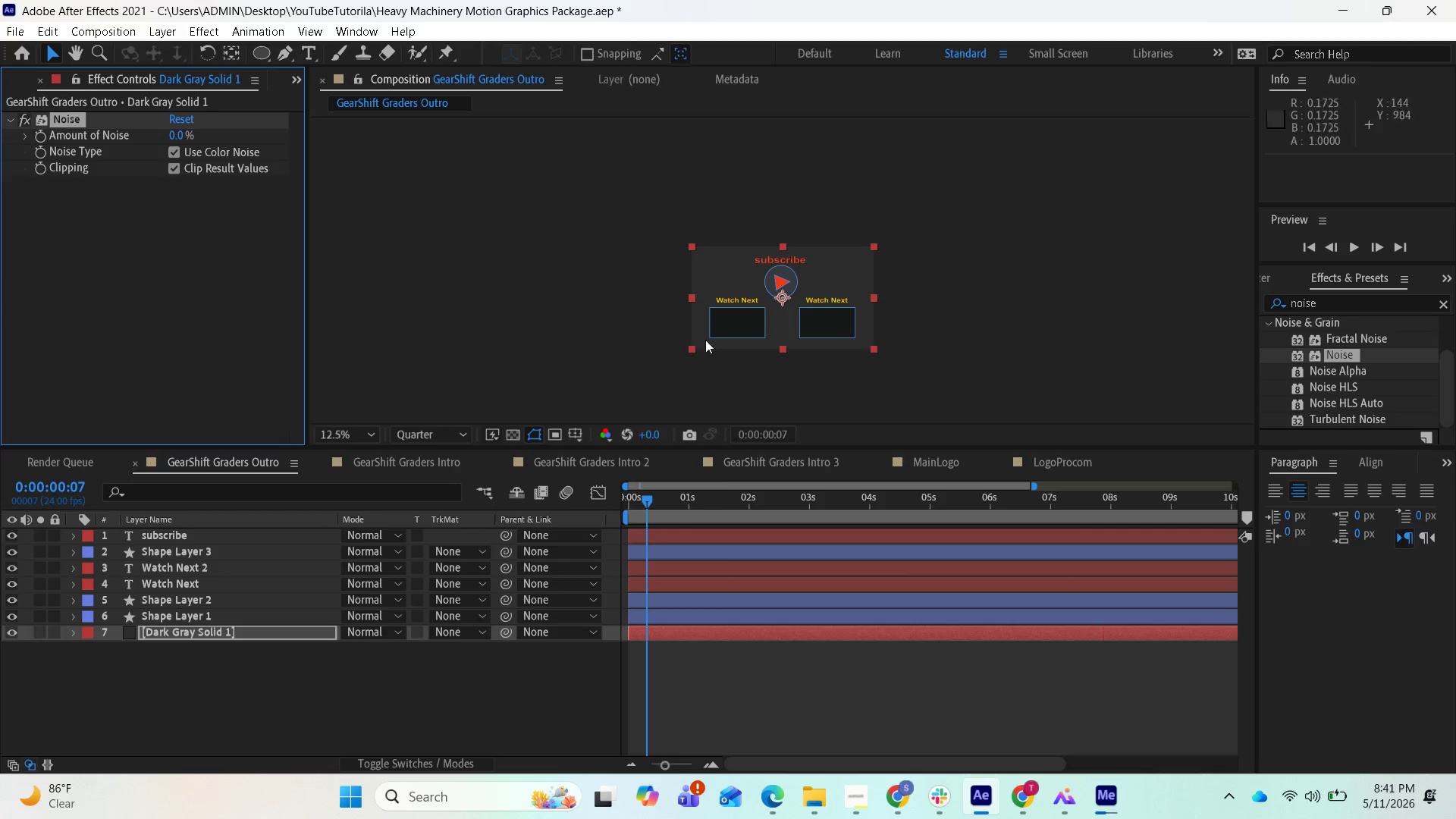 
scroll: coordinate [623, 335], scroll_direction: up, amount: 2.0
 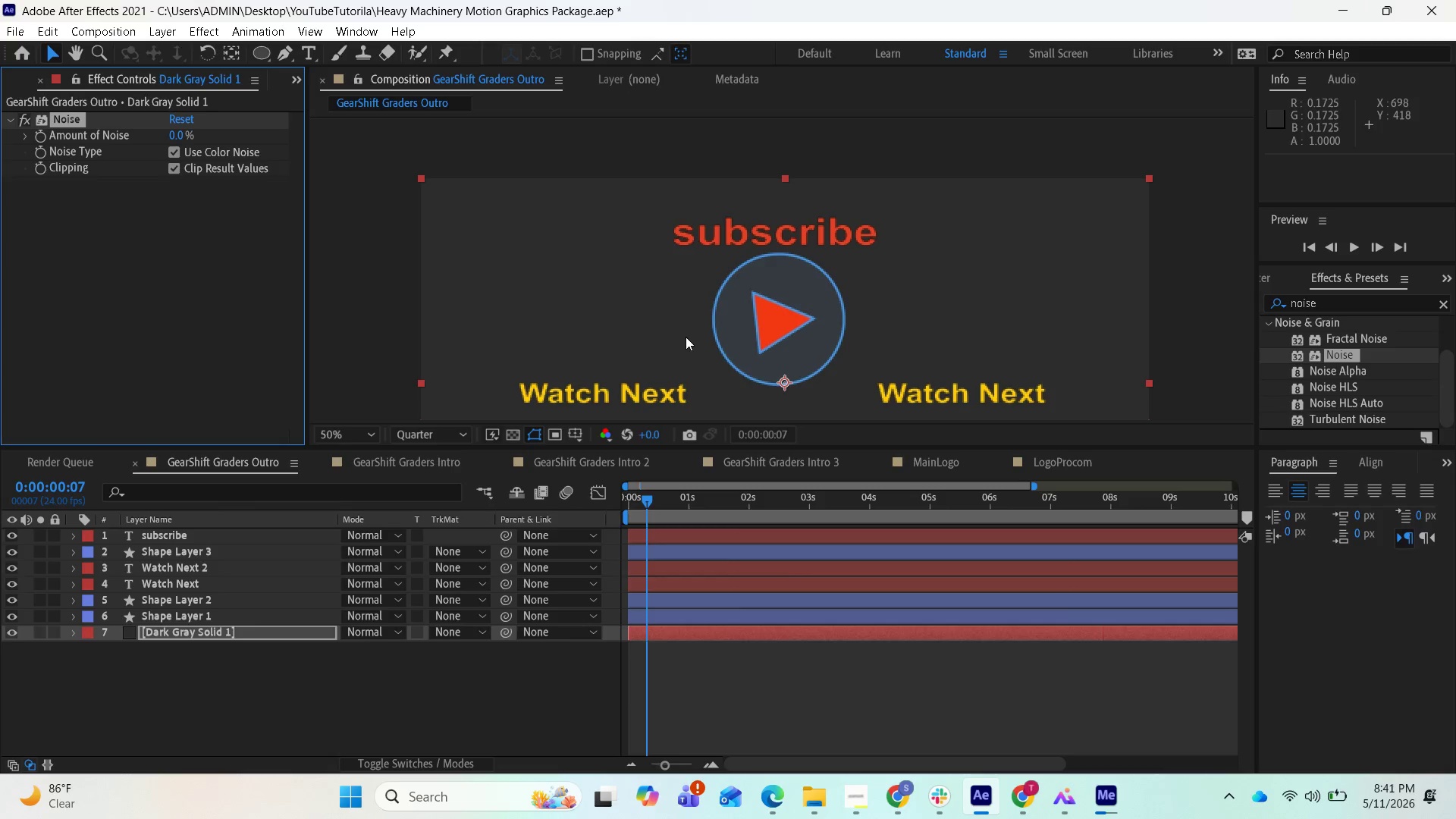 
scroll: coordinate [689, 340], scroll_direction: down, amount: 1.0
 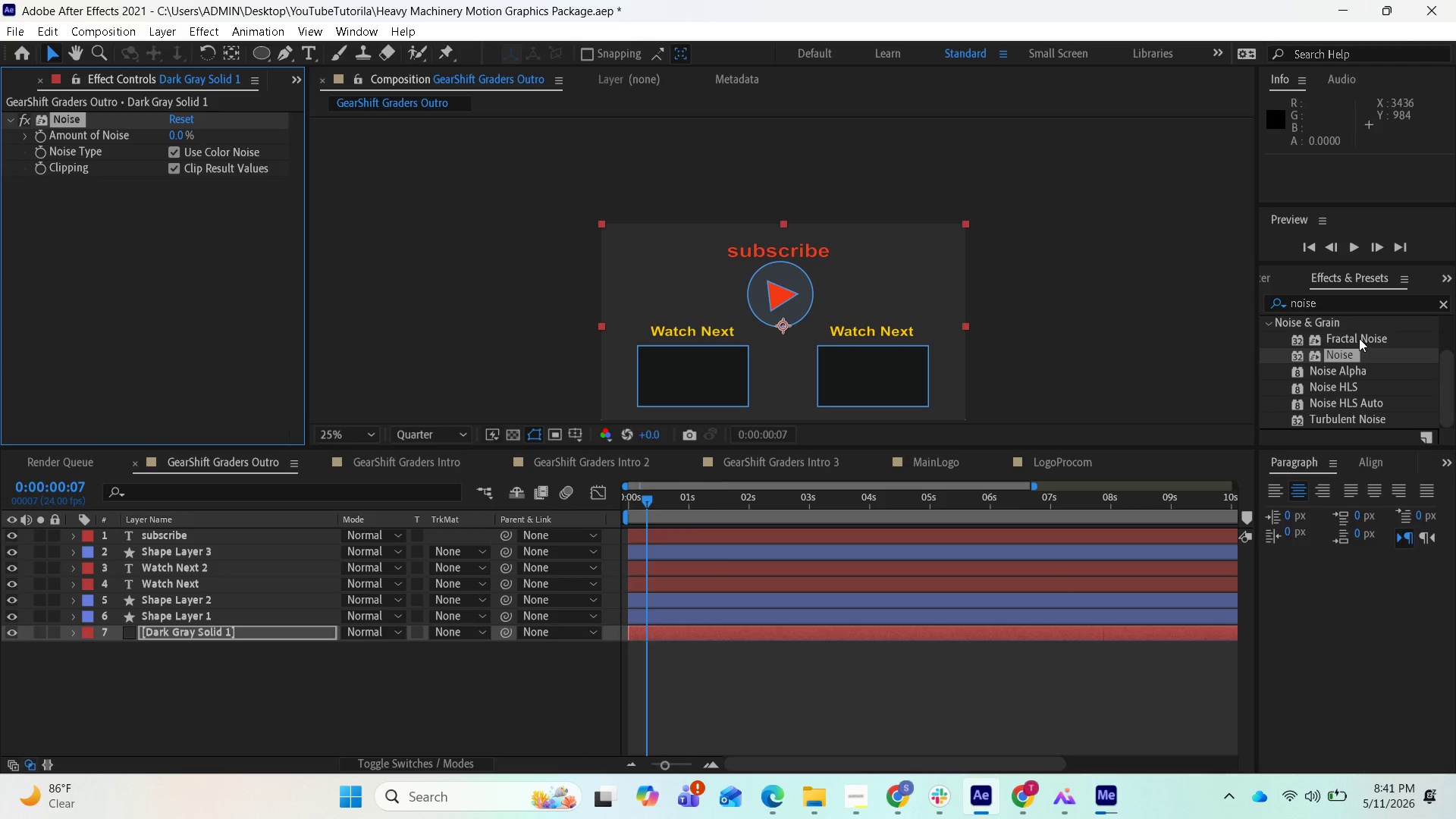 
left_click_drag(start_coordinate=[1359, 338], to_coordinate=[879, 634])
 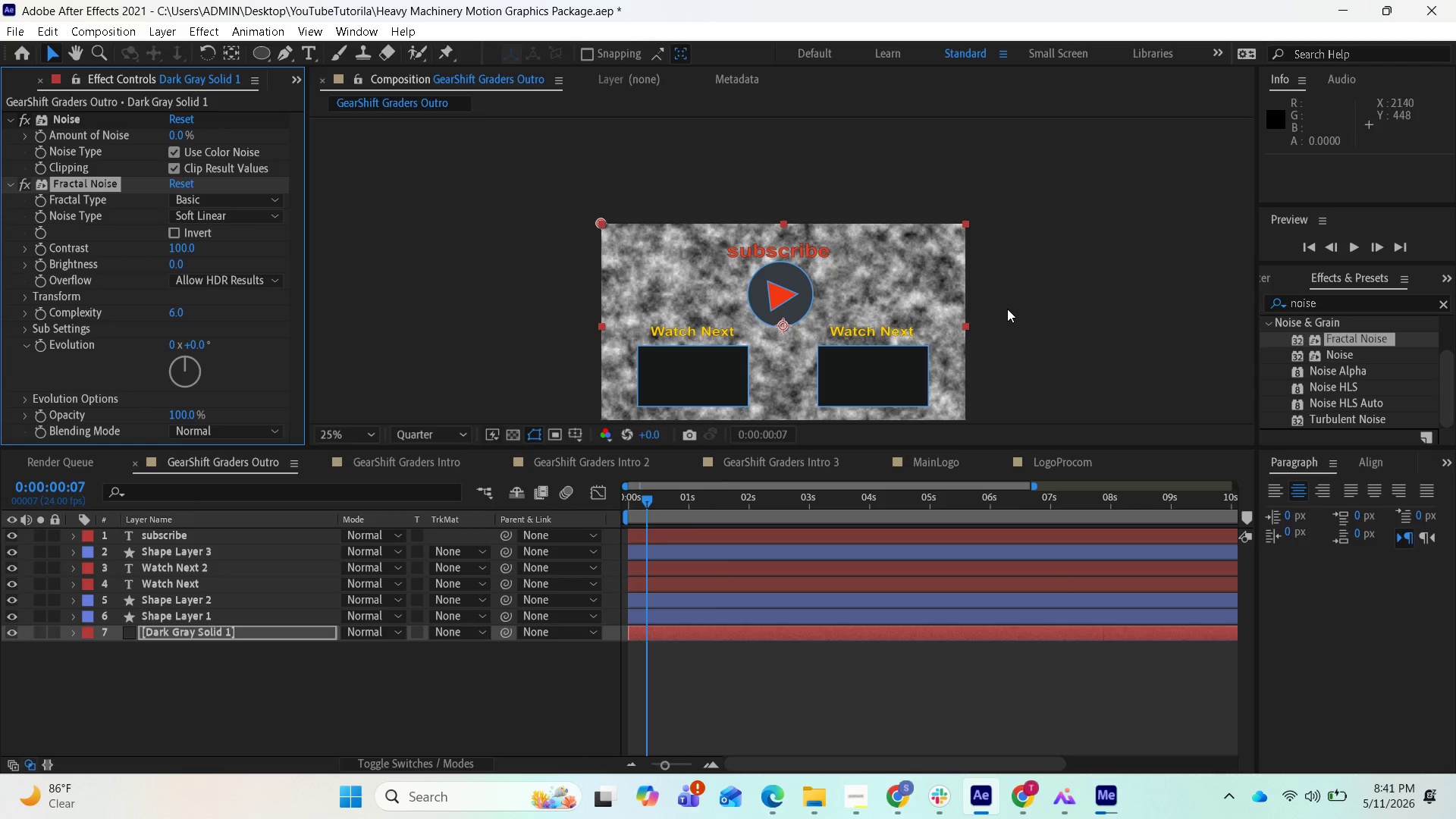 
wait(7.11)
 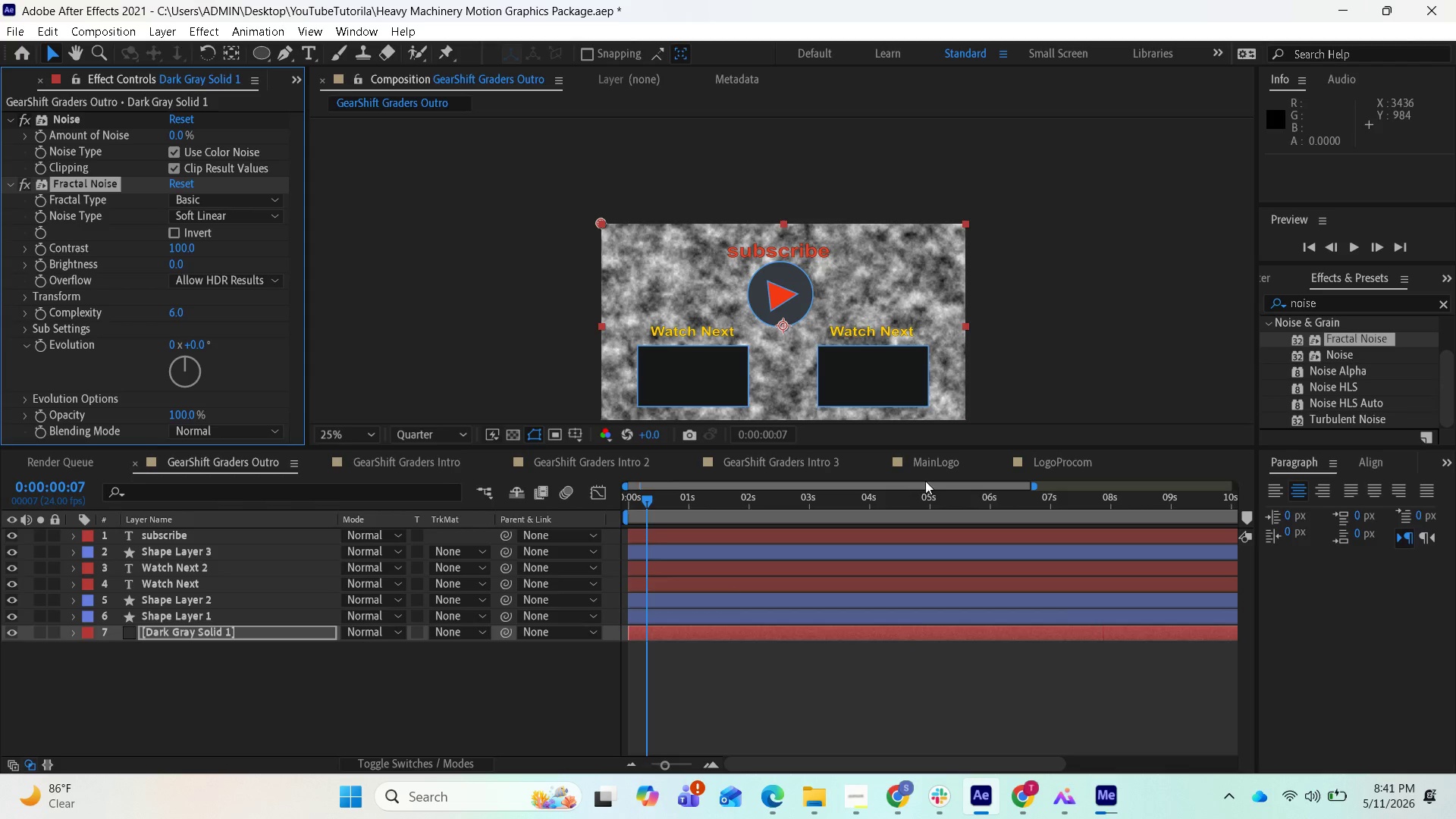 
left_click_drag(start_coordinate=[647, 503], to_coordinate=[608, 512])
 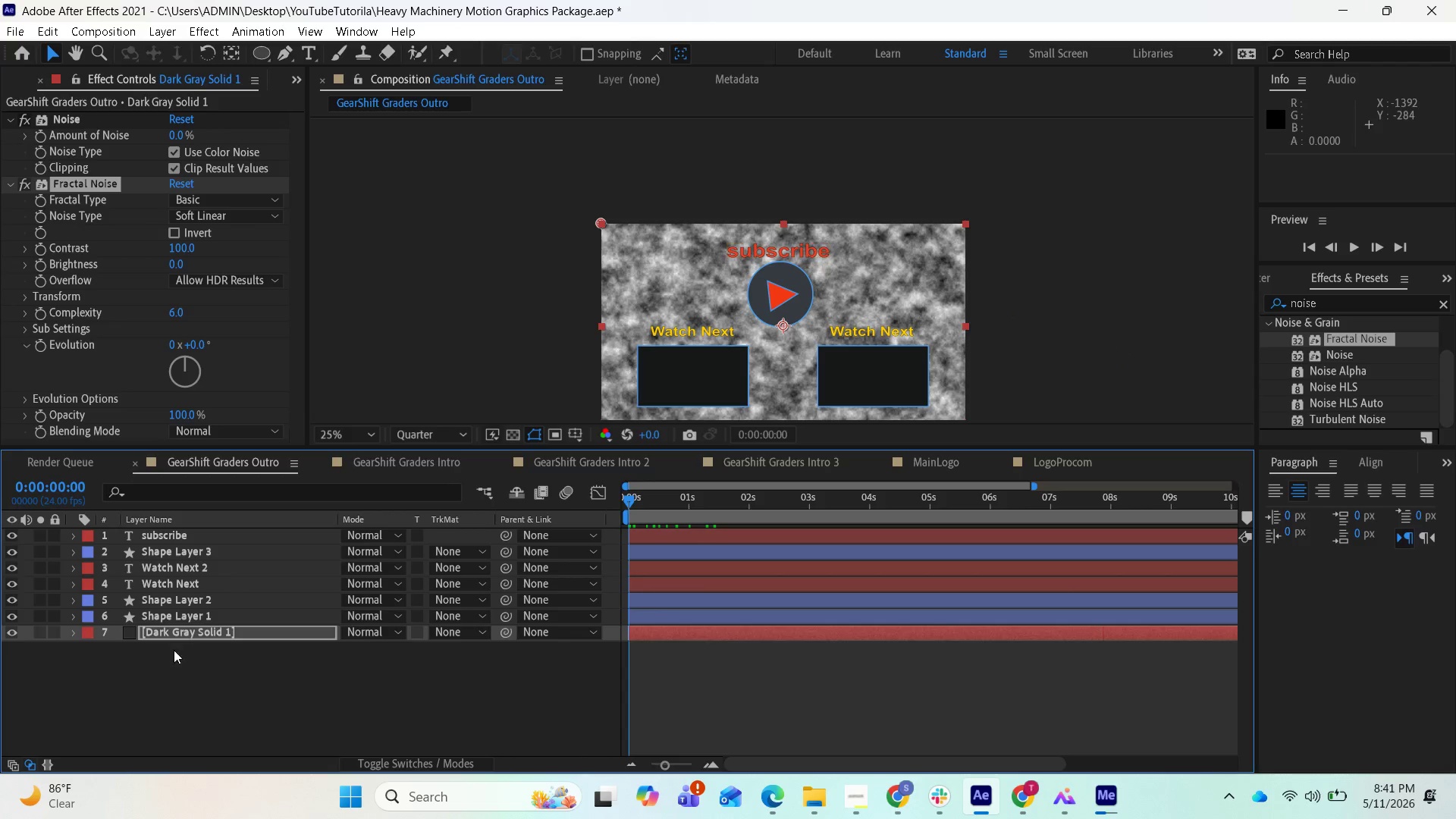 
left_click([73, 635])
 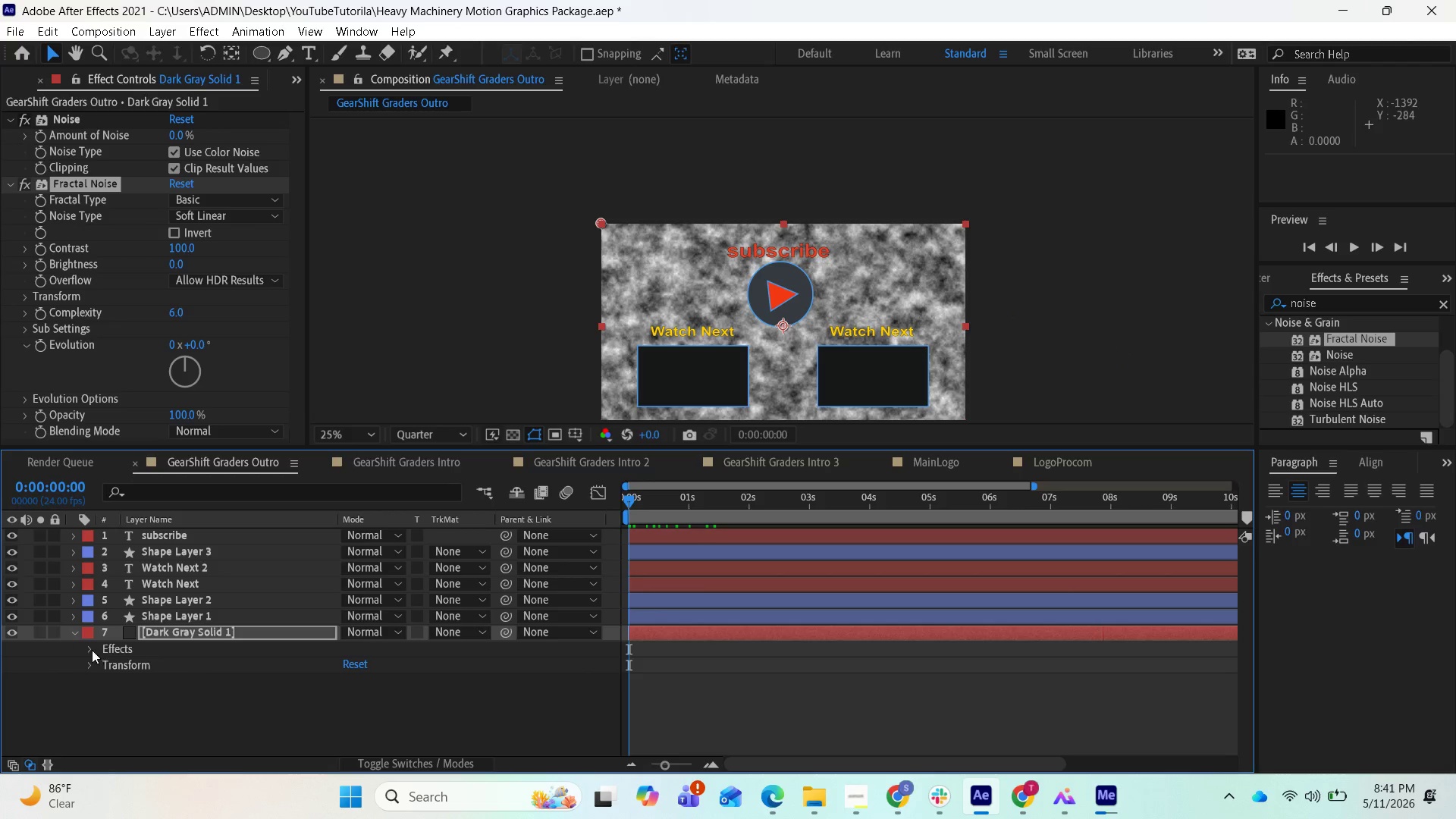 
left_click([91, 650])
 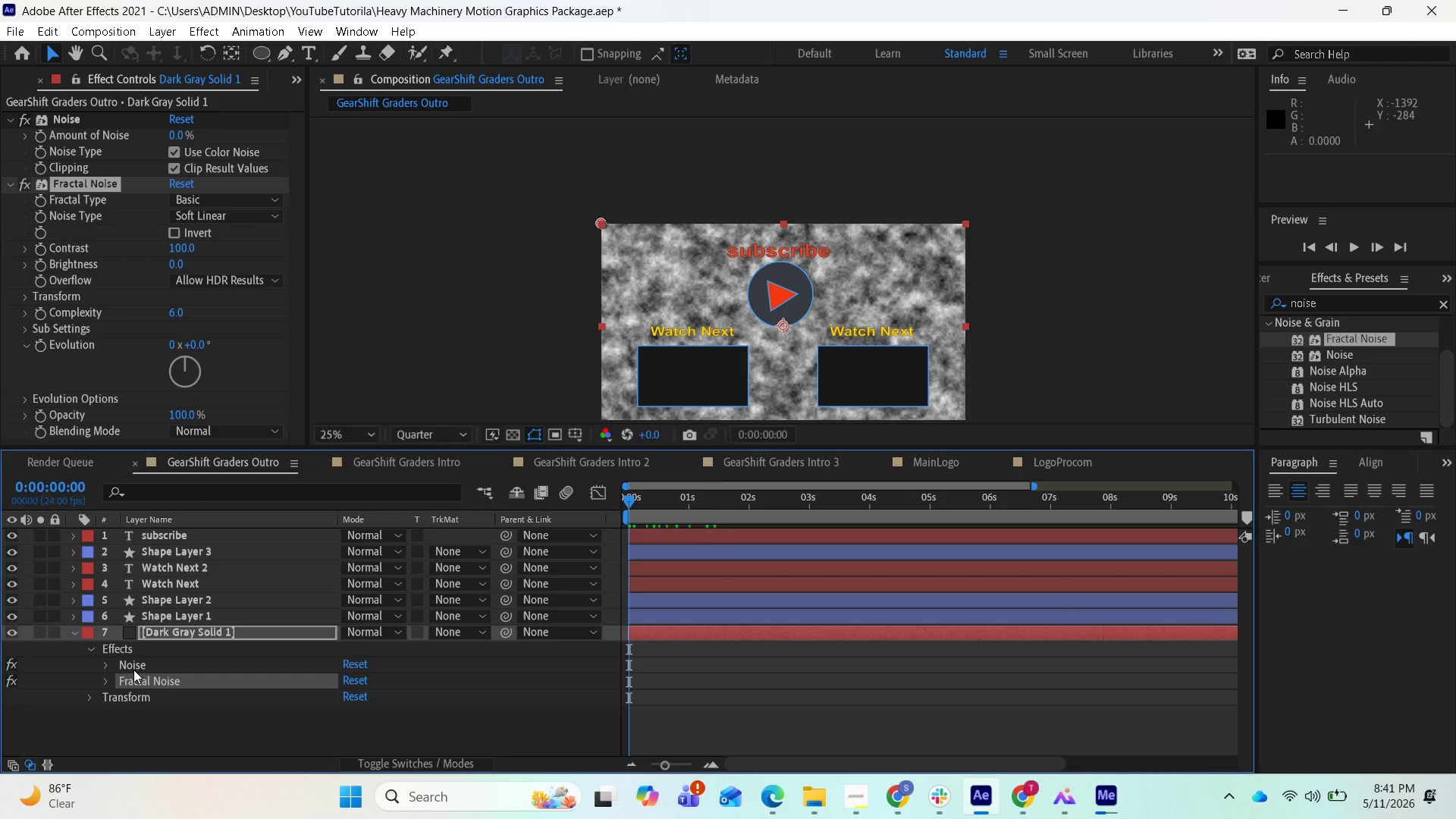 
left_click([133, 669])
 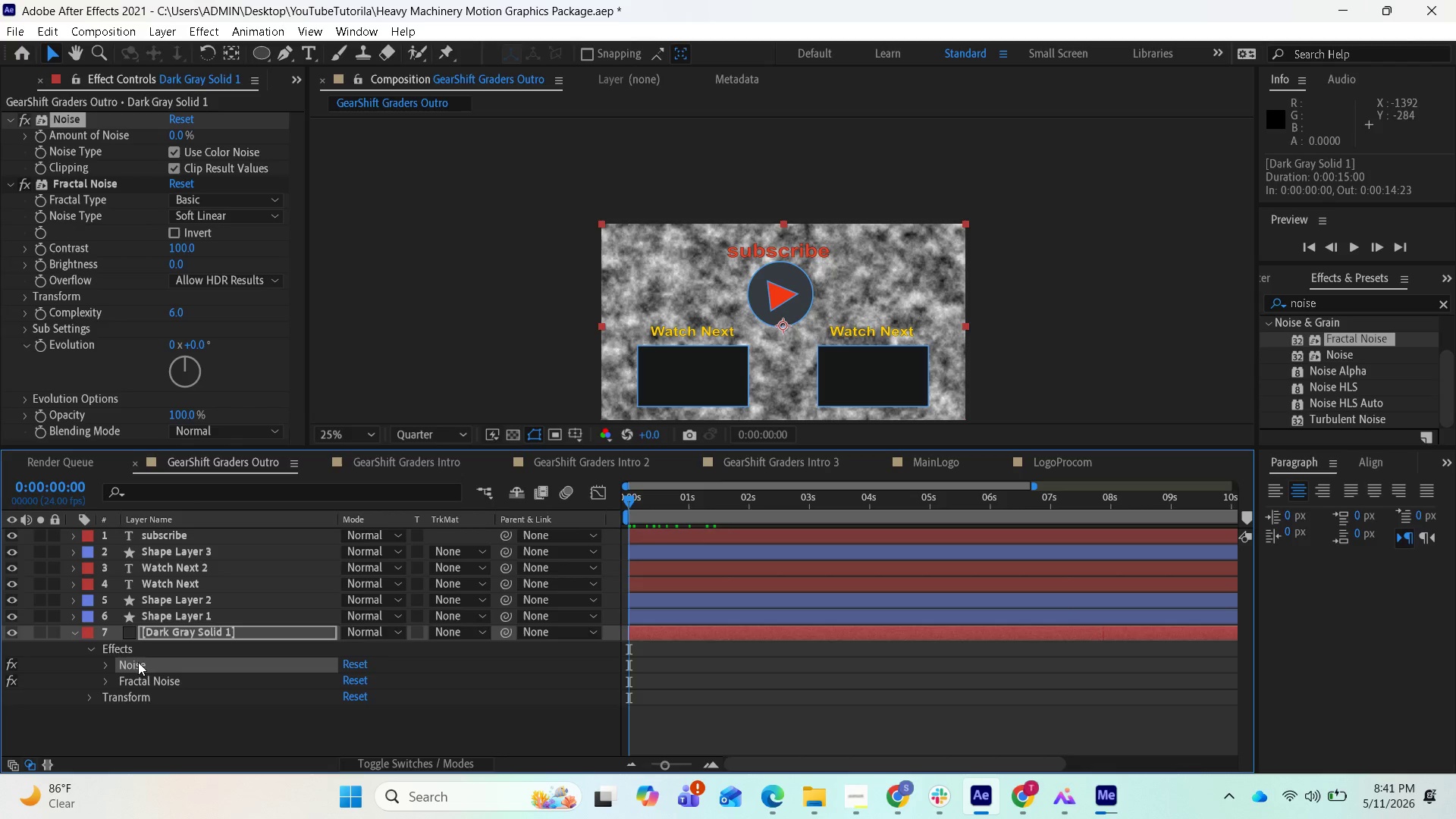 
key(Delete)
 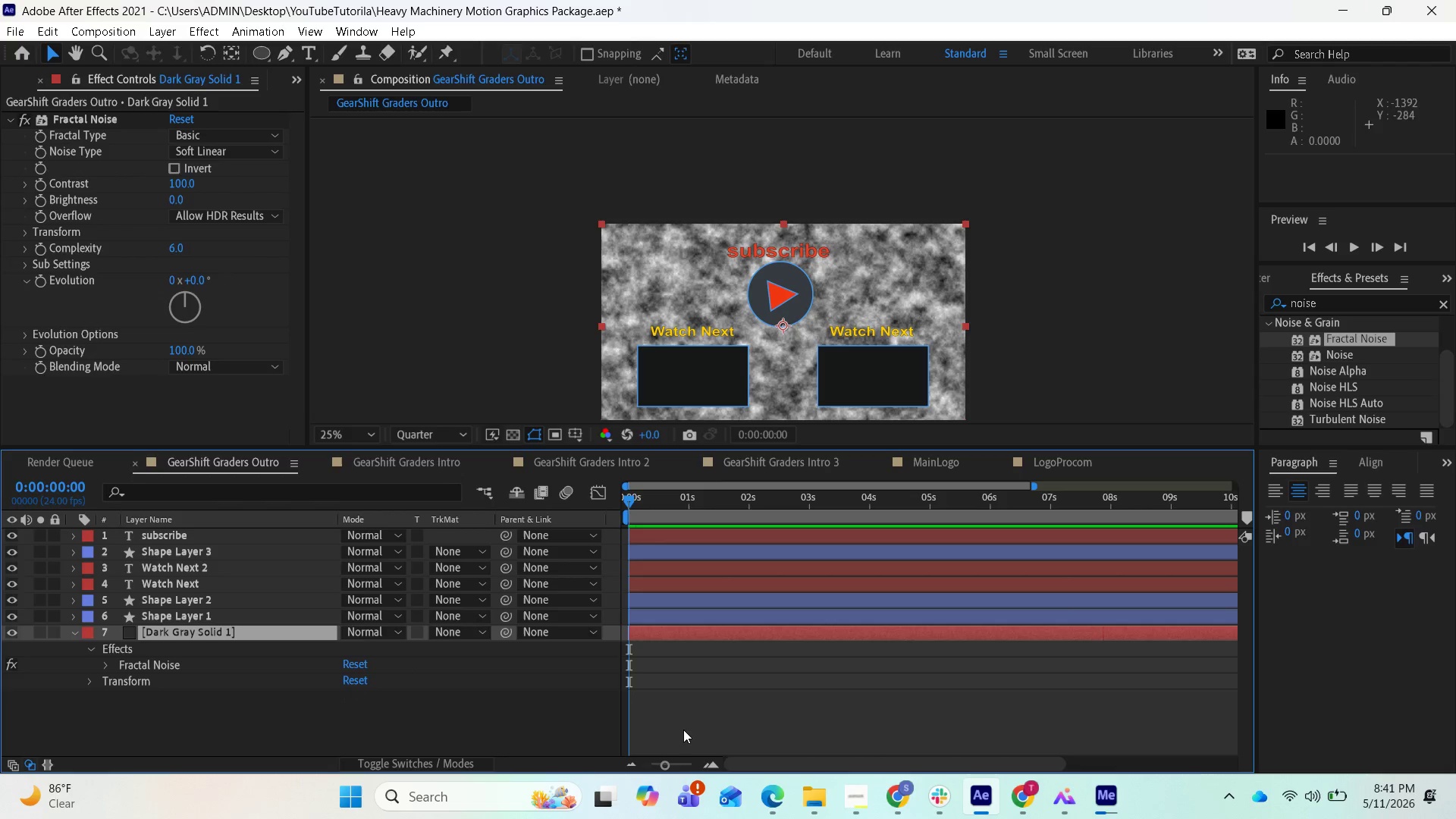 
key(Space)
 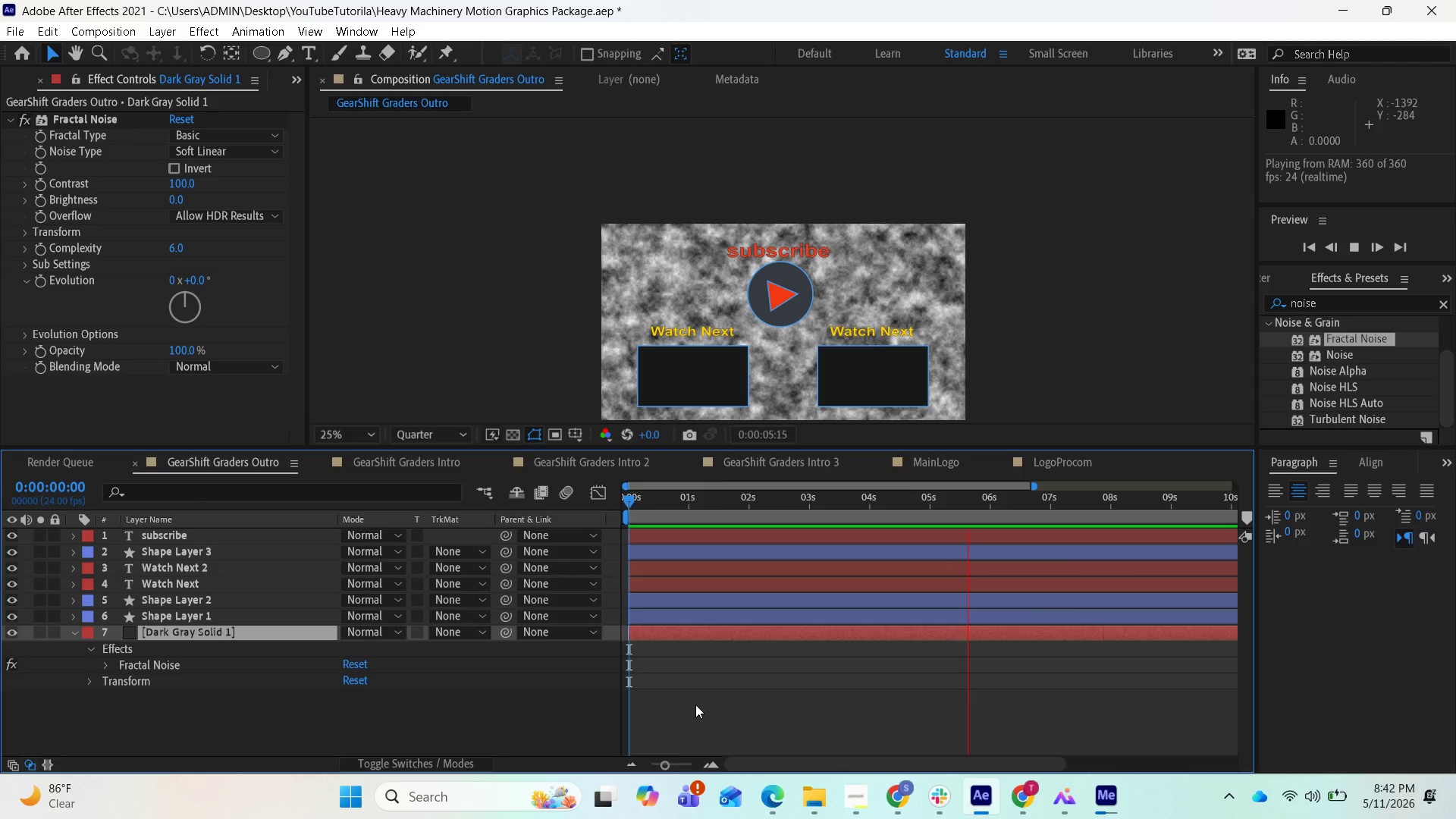 
wait(8.0)
 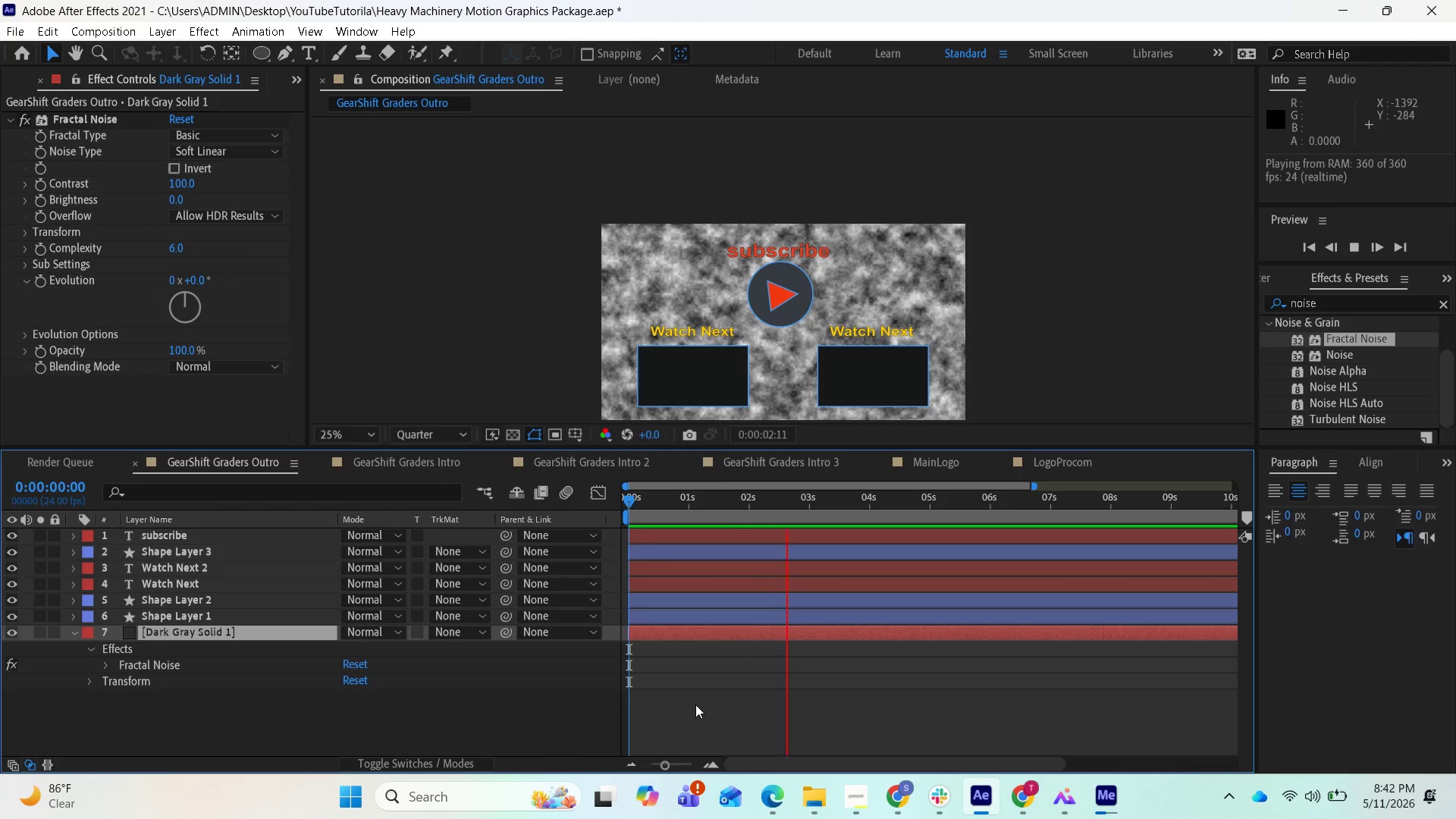 
key(Space)
 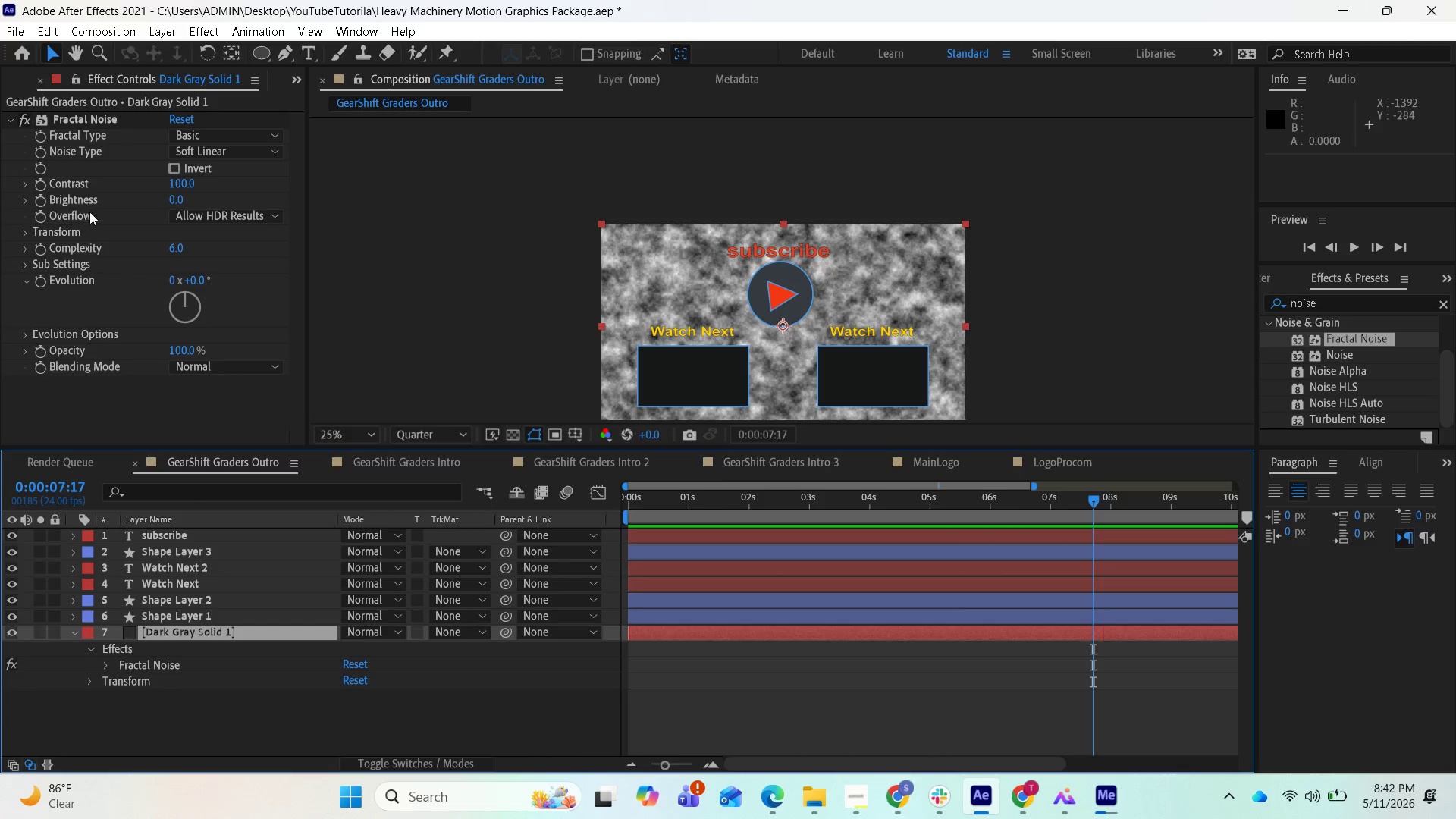 
wait(5.16)
 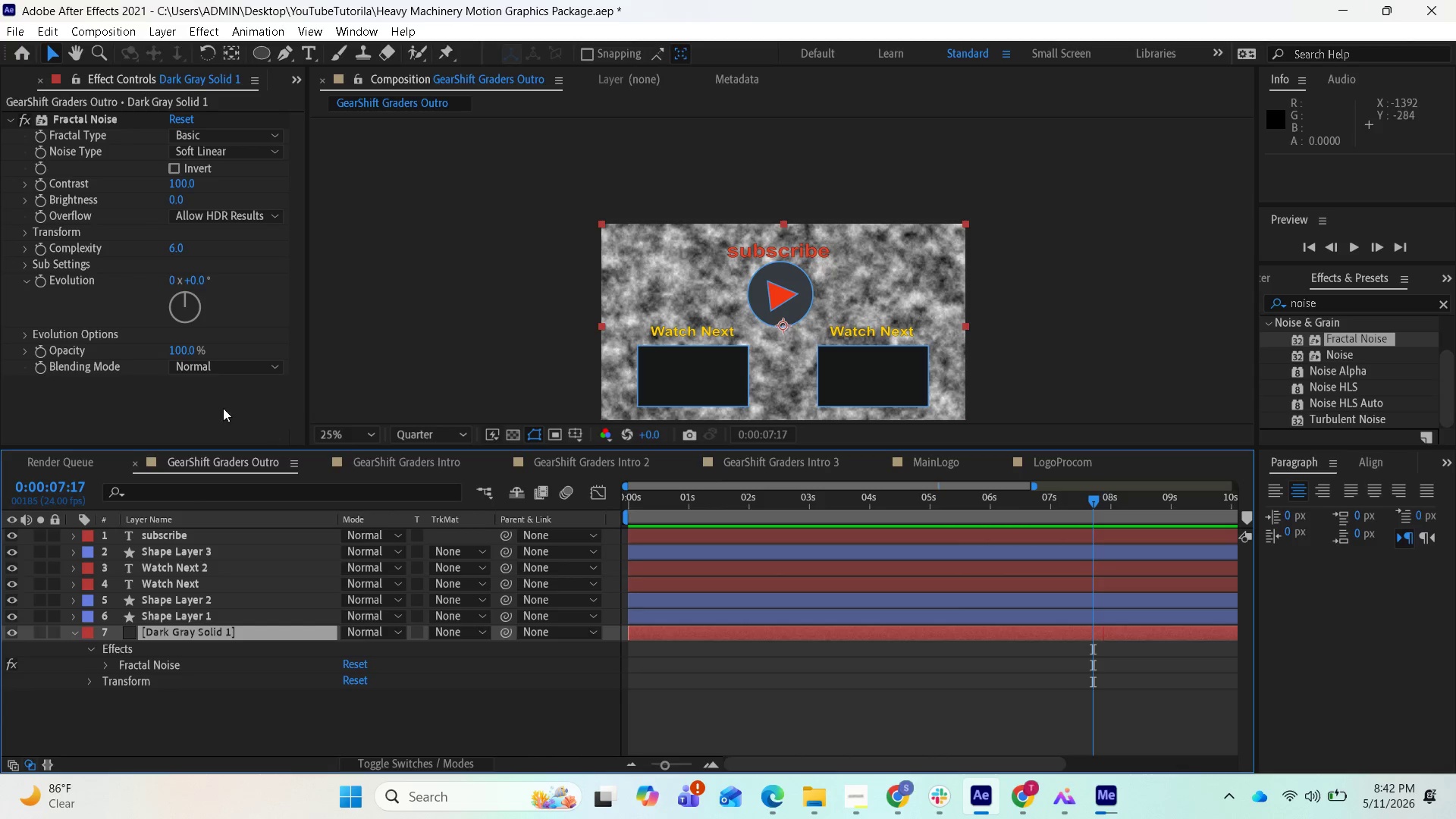 
left_click_drag(start_coordinate=[188, 189], to_coordinate=[154, 187])
 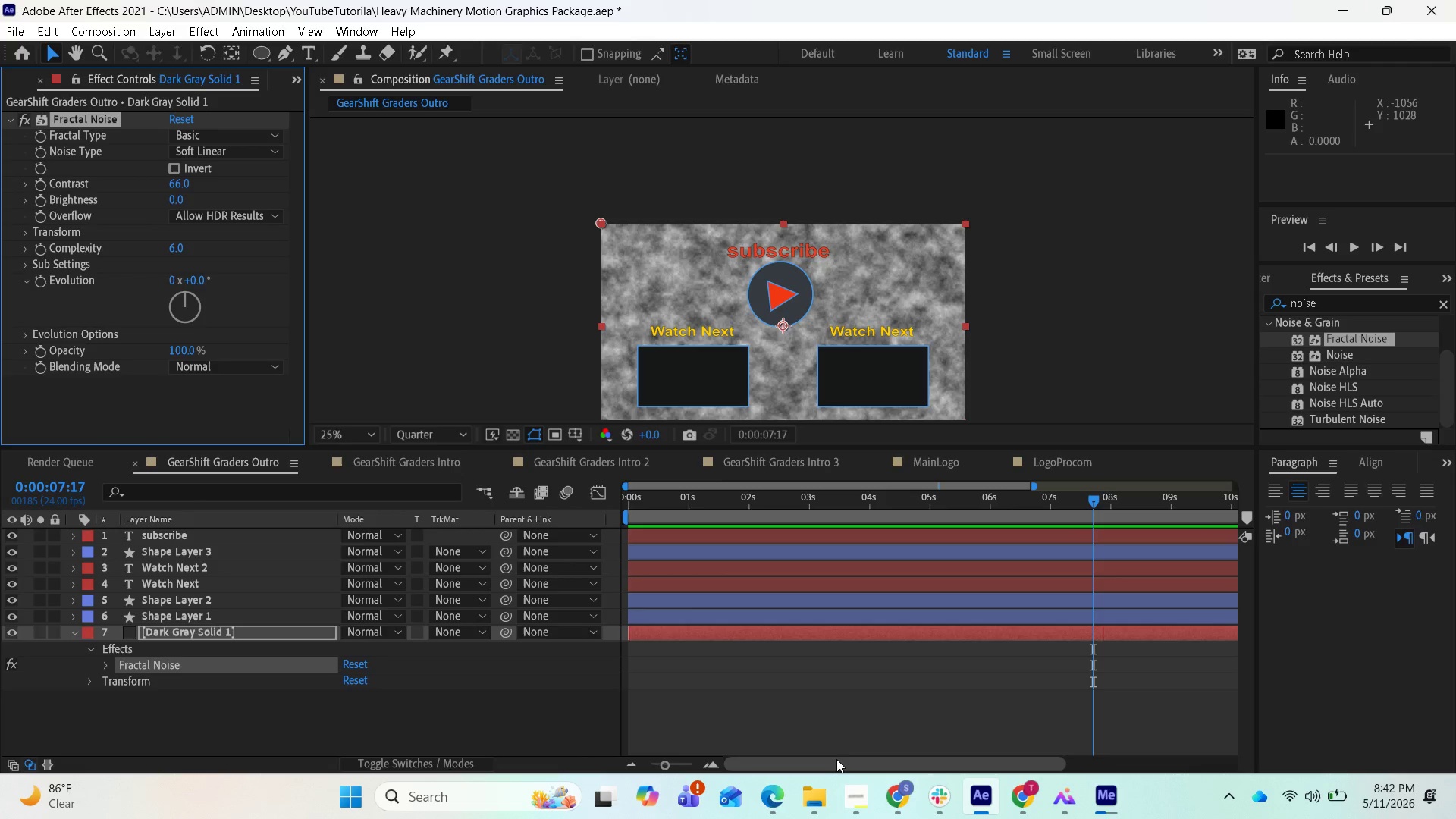 
wait(11.88)
 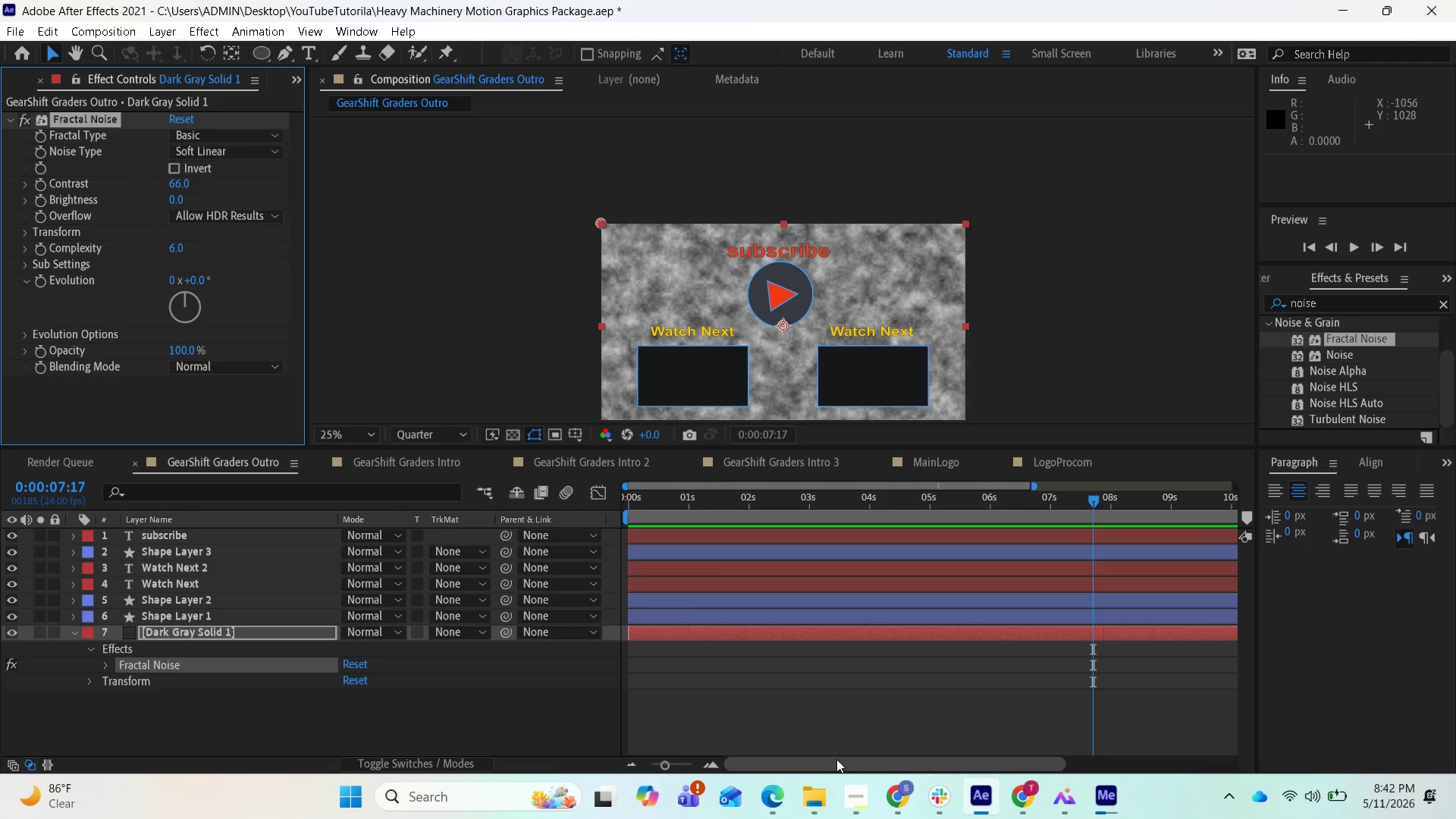 
scroll: coordinate [595, 447], scroll_direction: down, amount: 15.0
 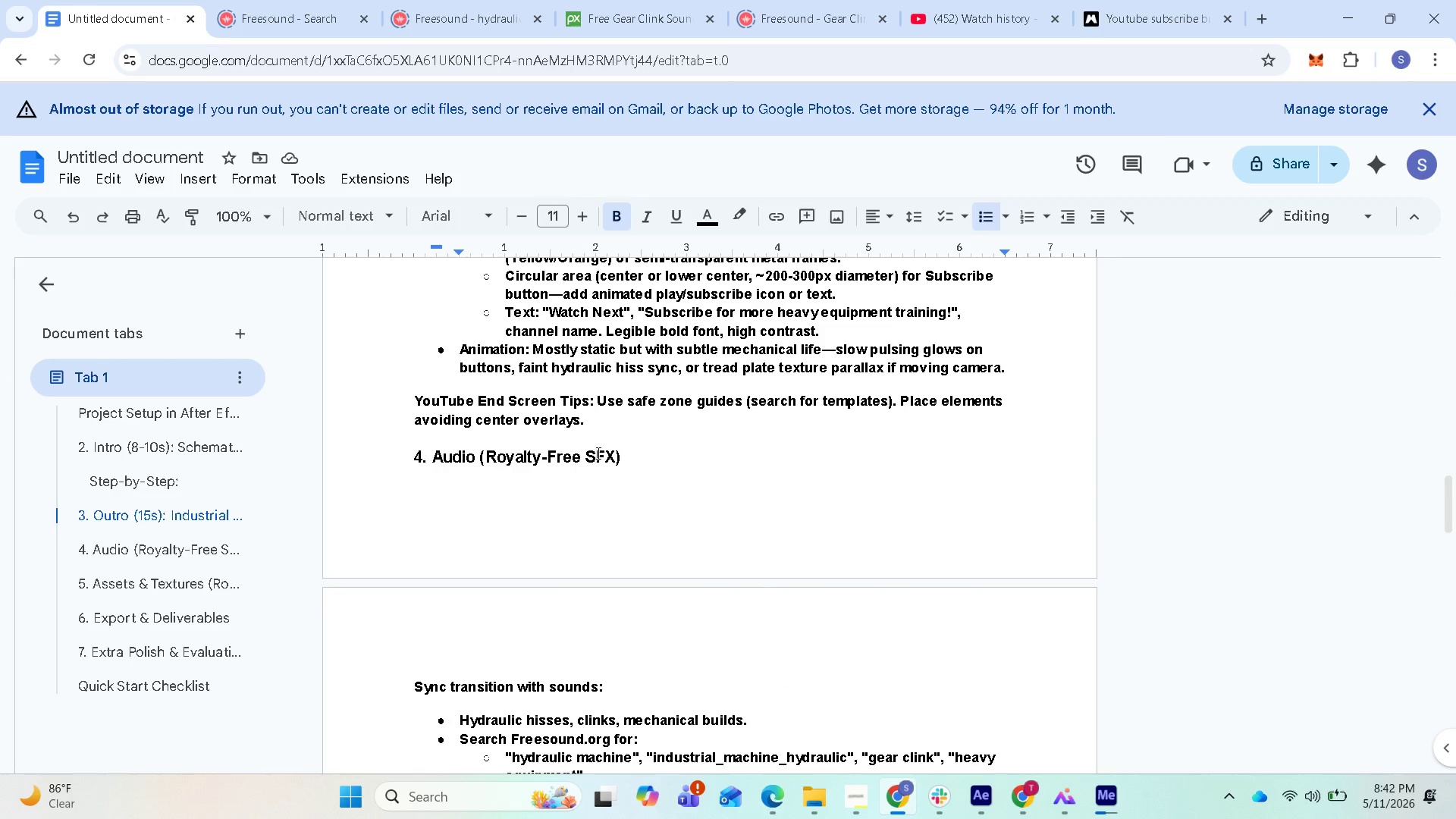 
scroll: coordinate [739, 372], scroll_direction: up, amount: 2.0
 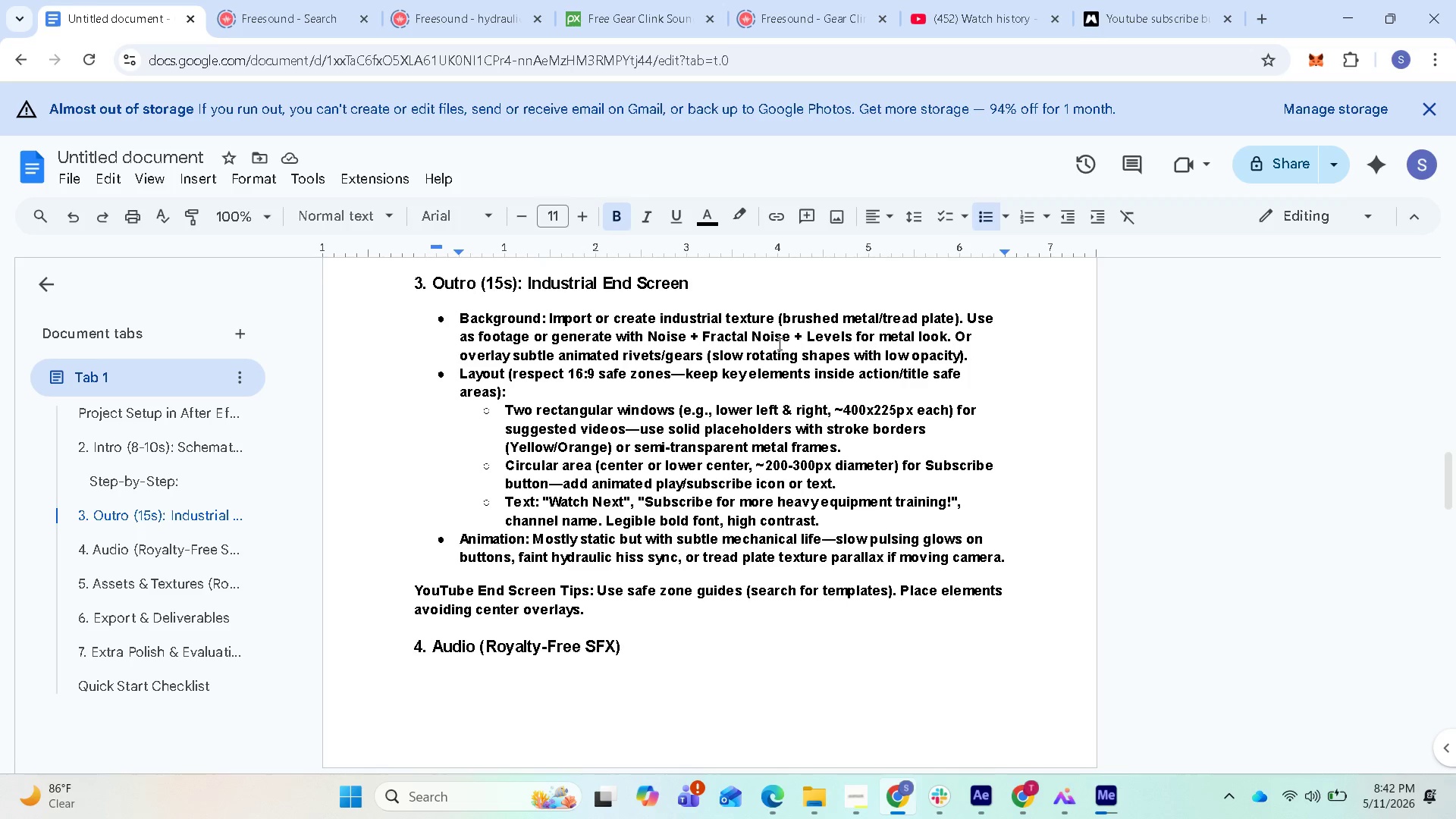 
wait(8.46)
 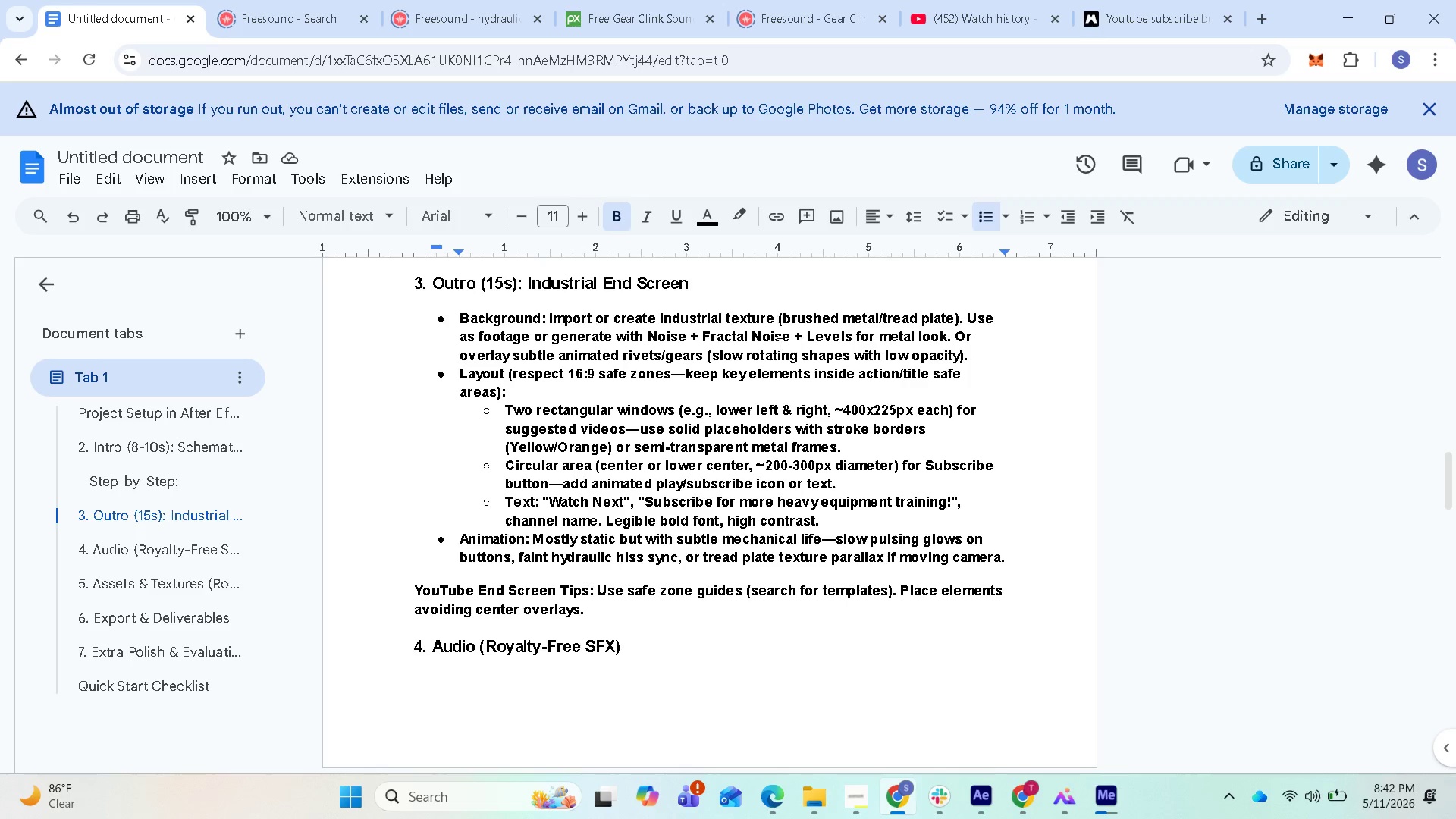 
mouse_move([1082, 800])
 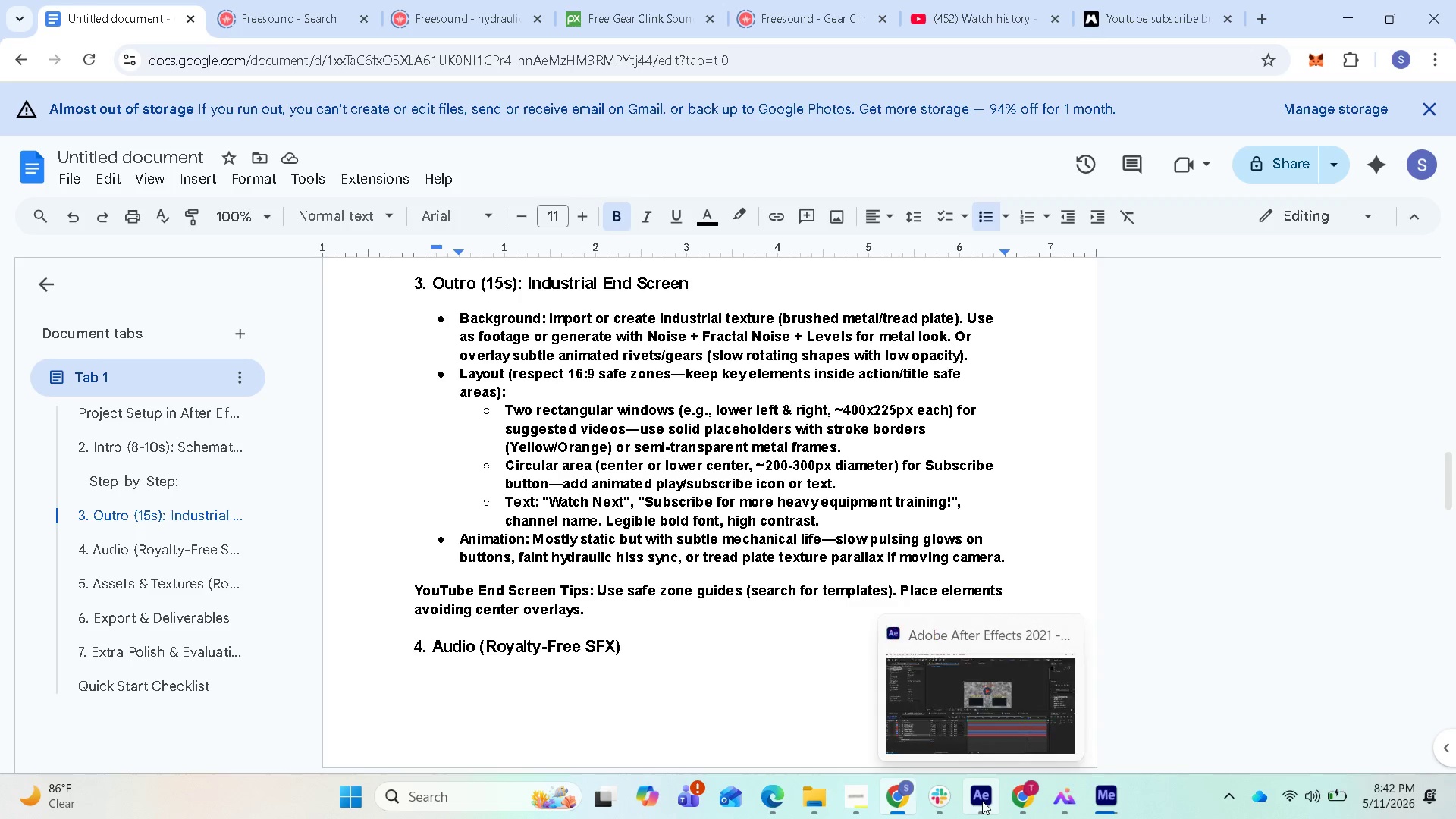 
left_click([982, 801])
 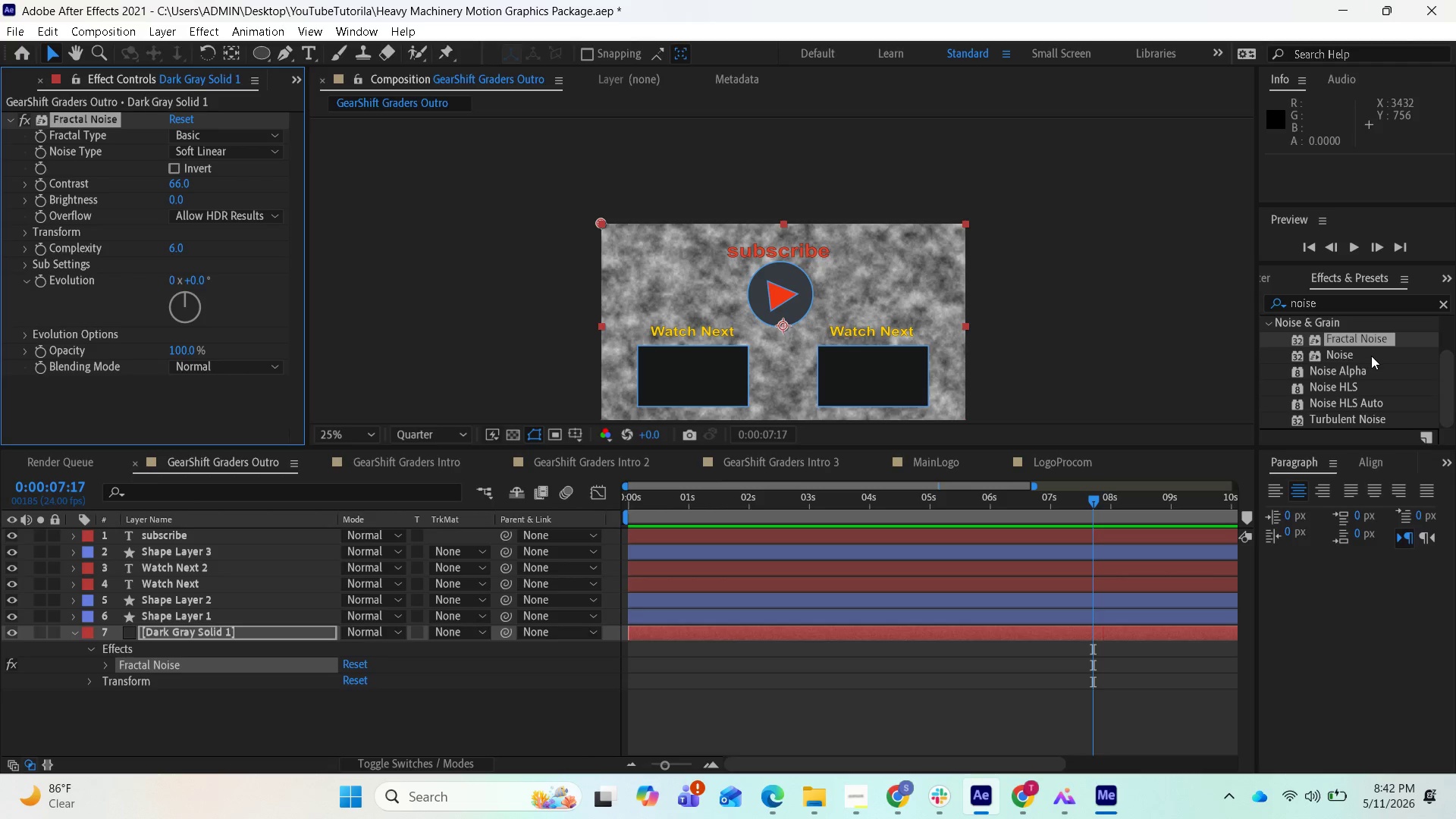 
scroll: coordinate [1363, 401], scroll_direction: down, amount: 5.0
 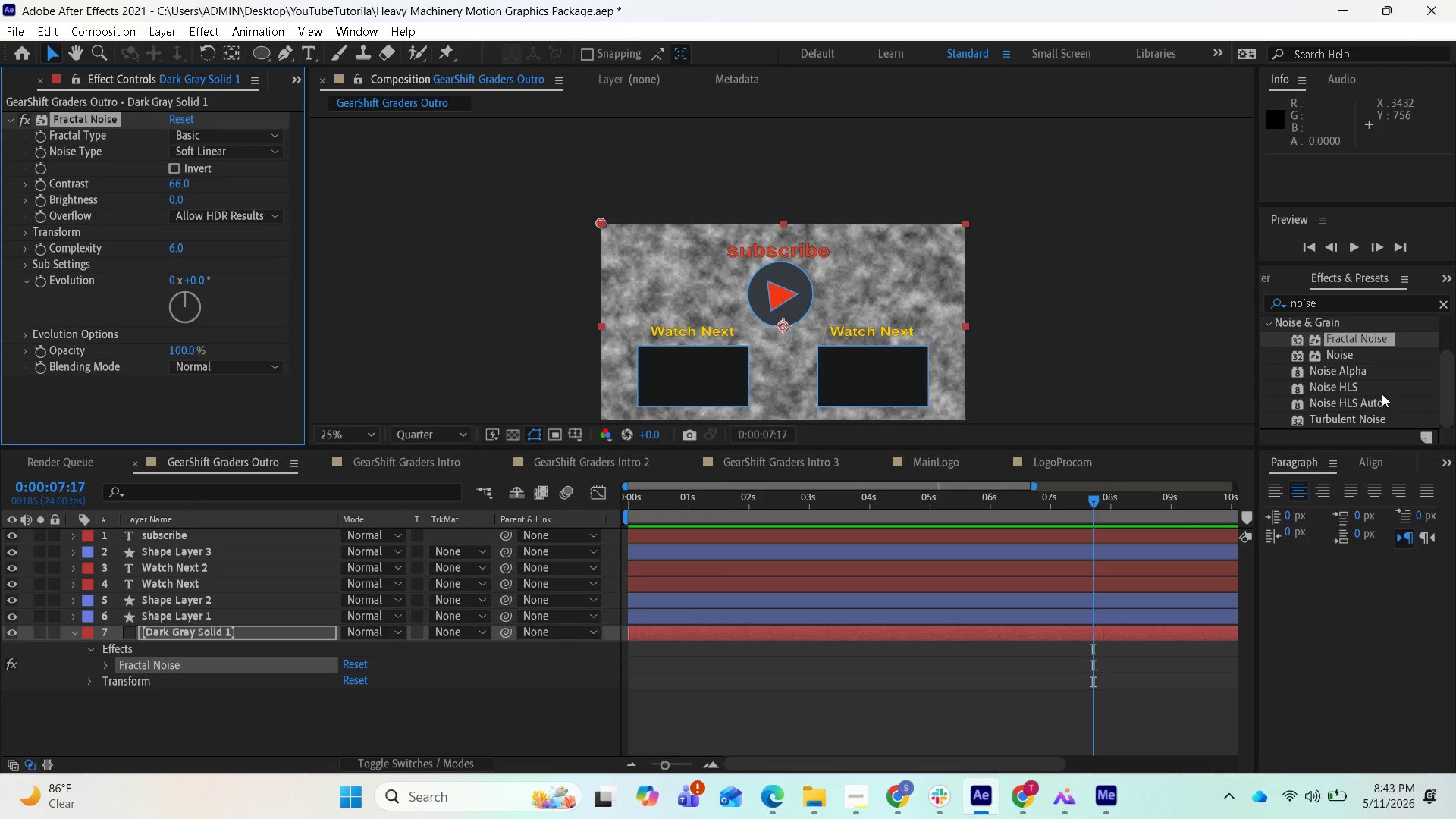 
scroll: coordinate [1399, 381], scroll_direction: up, amount: 4.0
 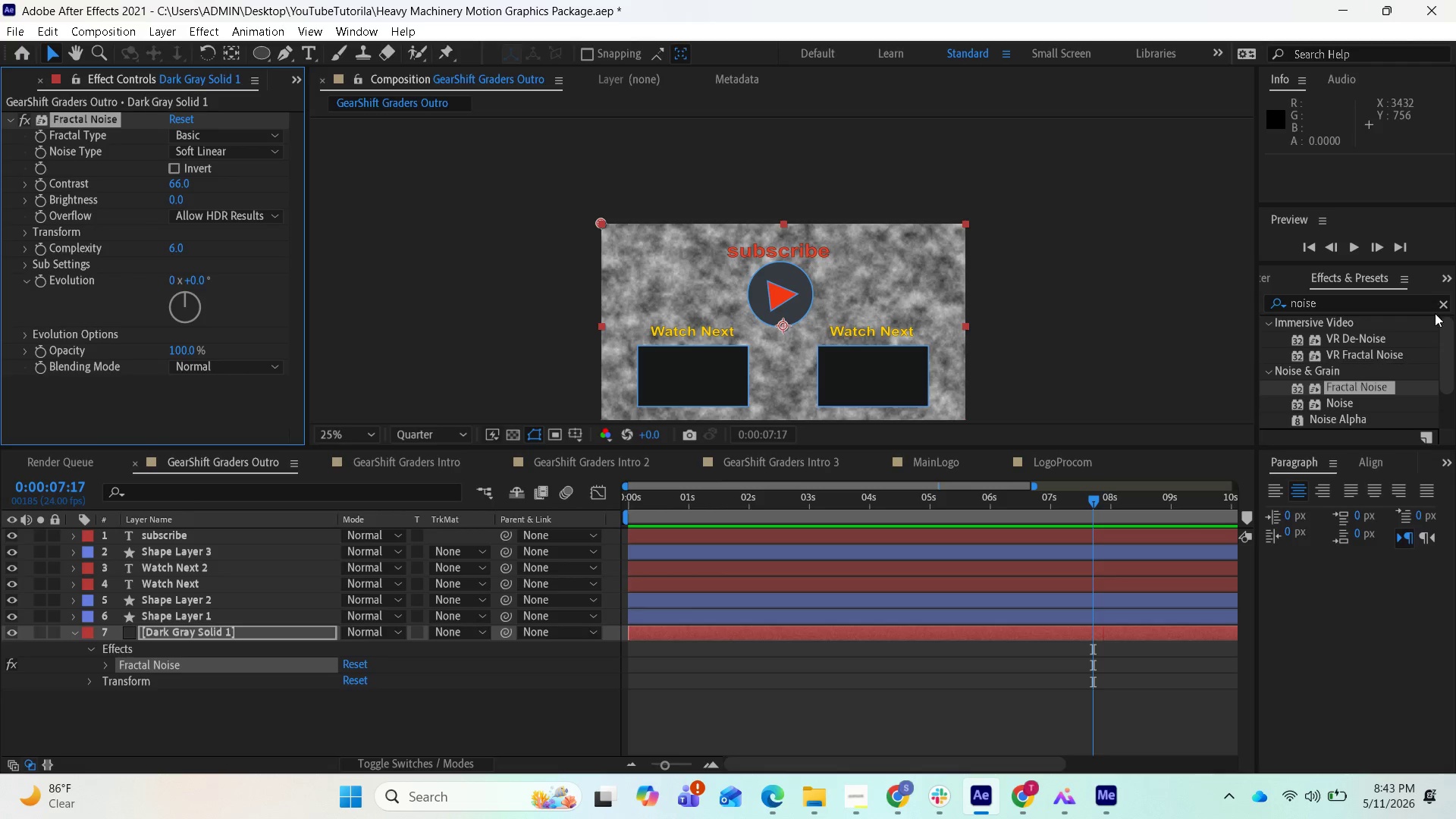 
left_click([1442, 311])
 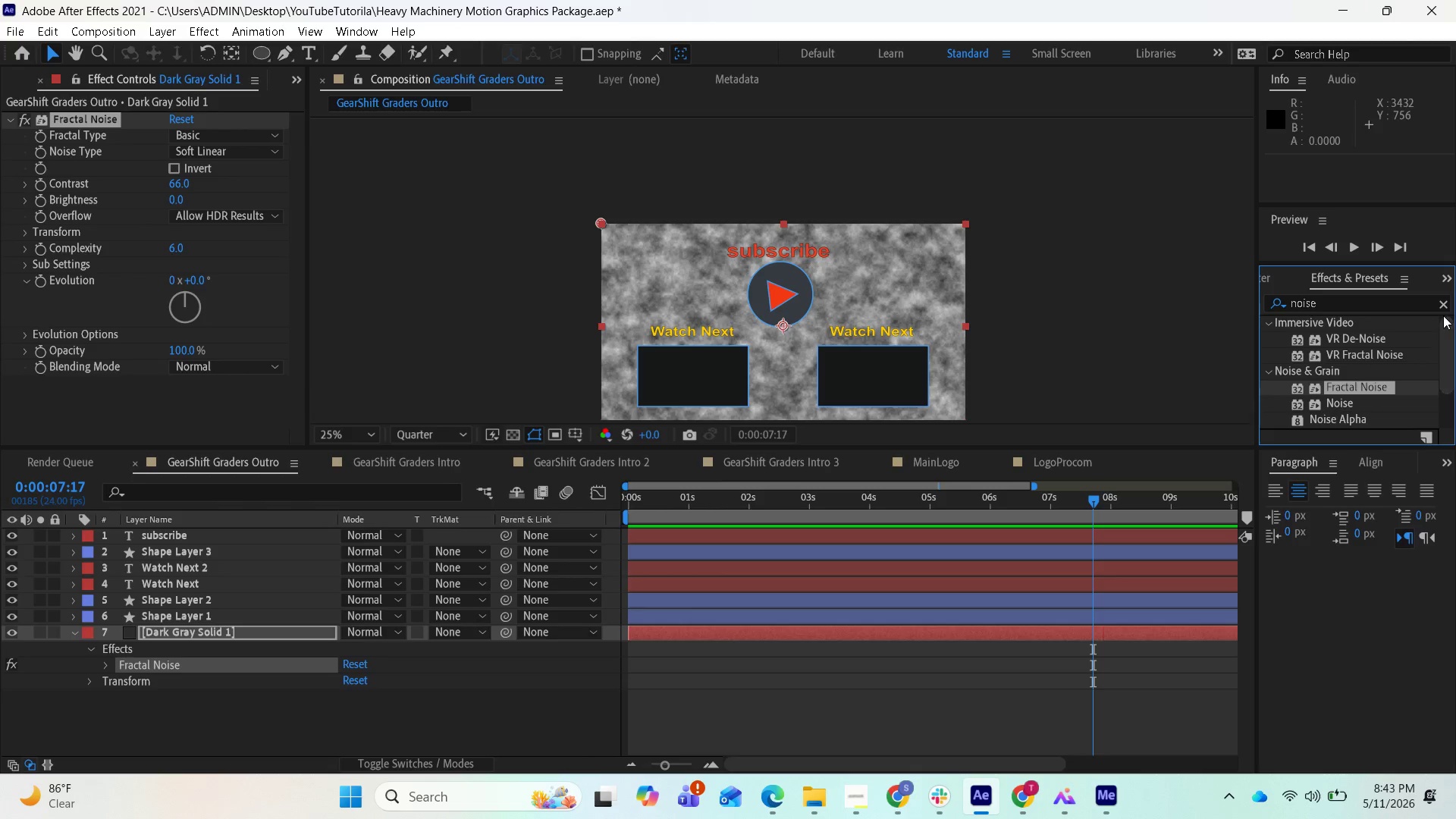 
left_click([1444, 309])
 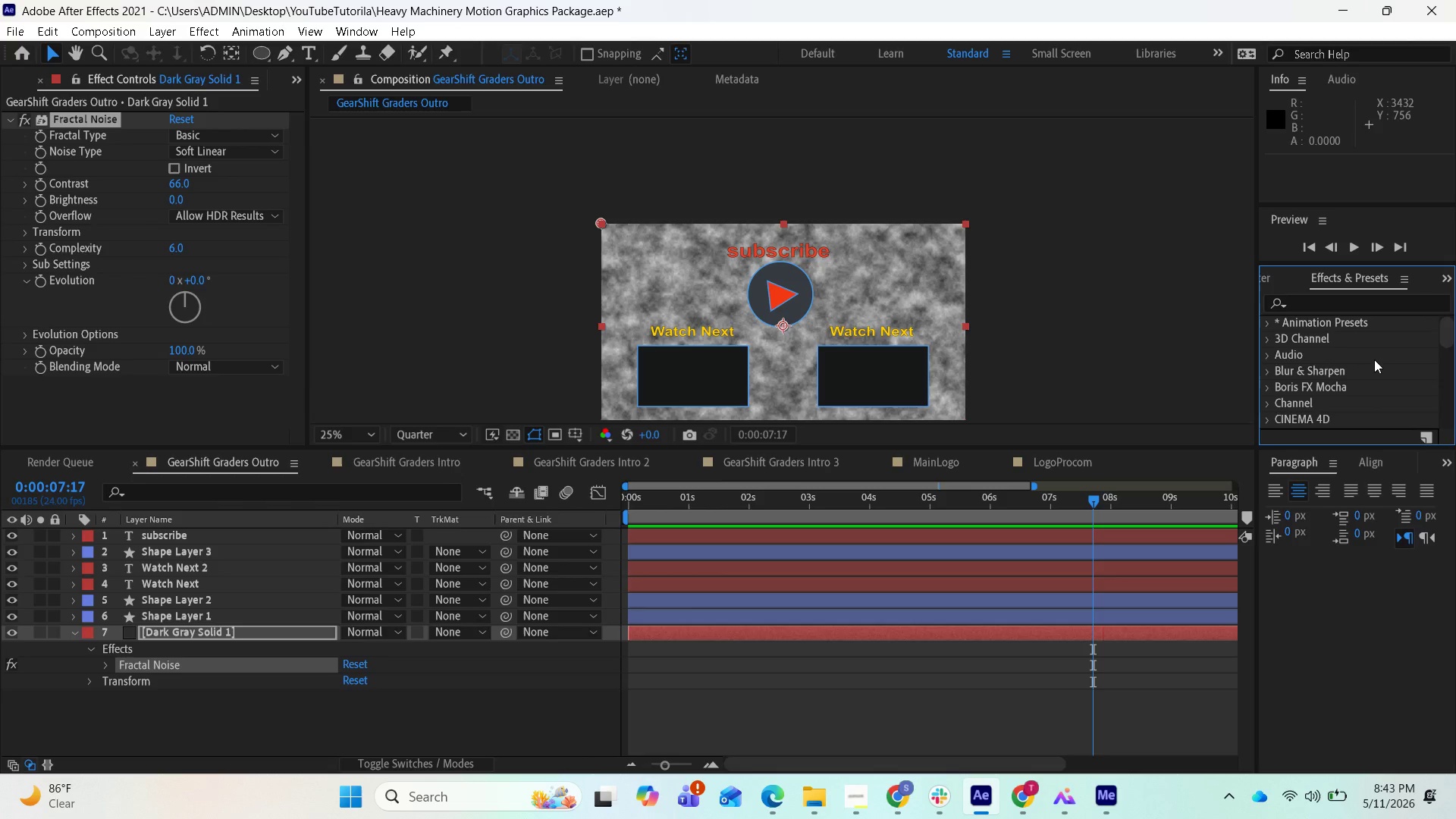 
scroll: coordinate [1373, 359], scroll_direction: up, amount: 1.0
 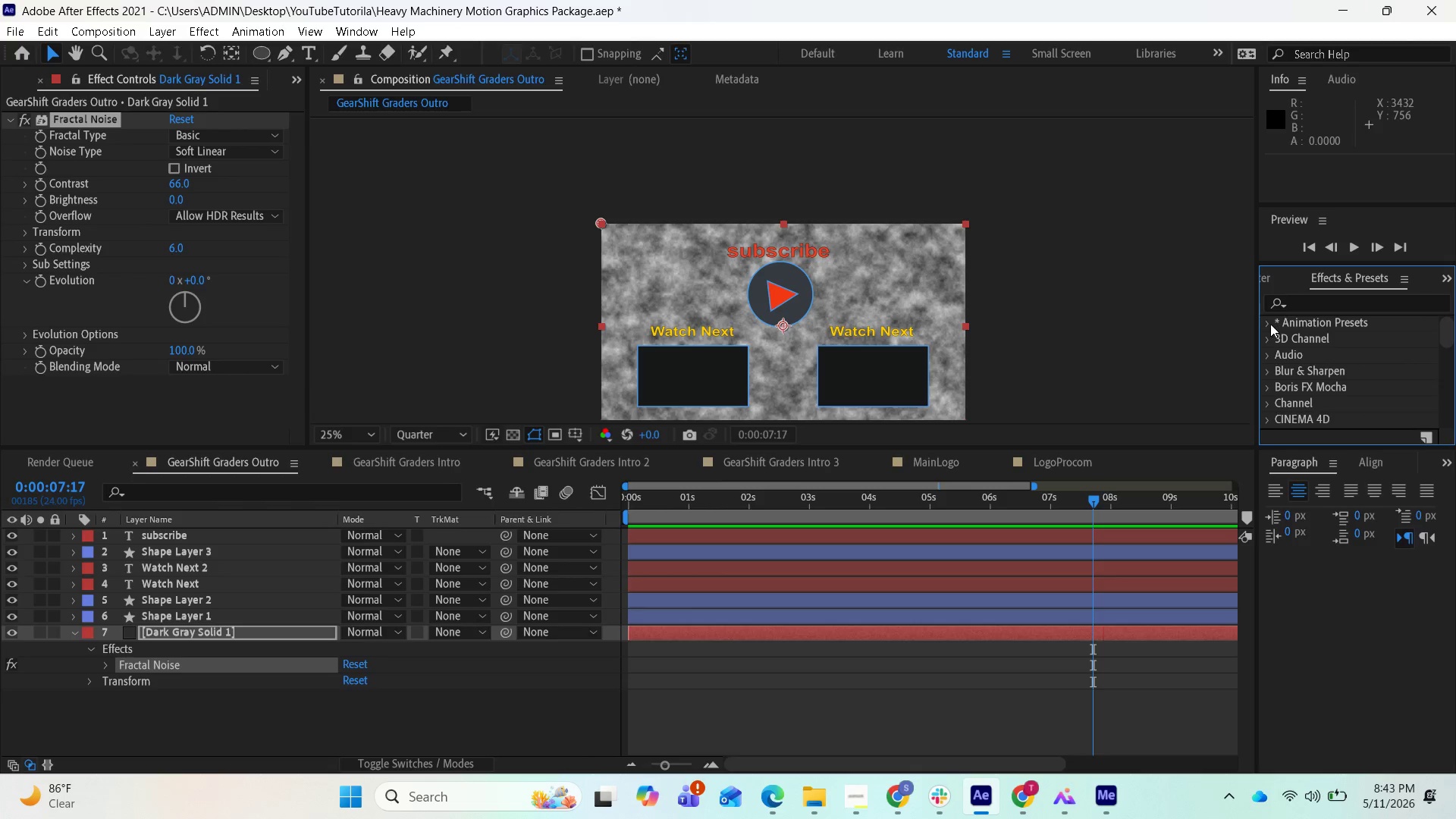 
left_click([1267, 325])
 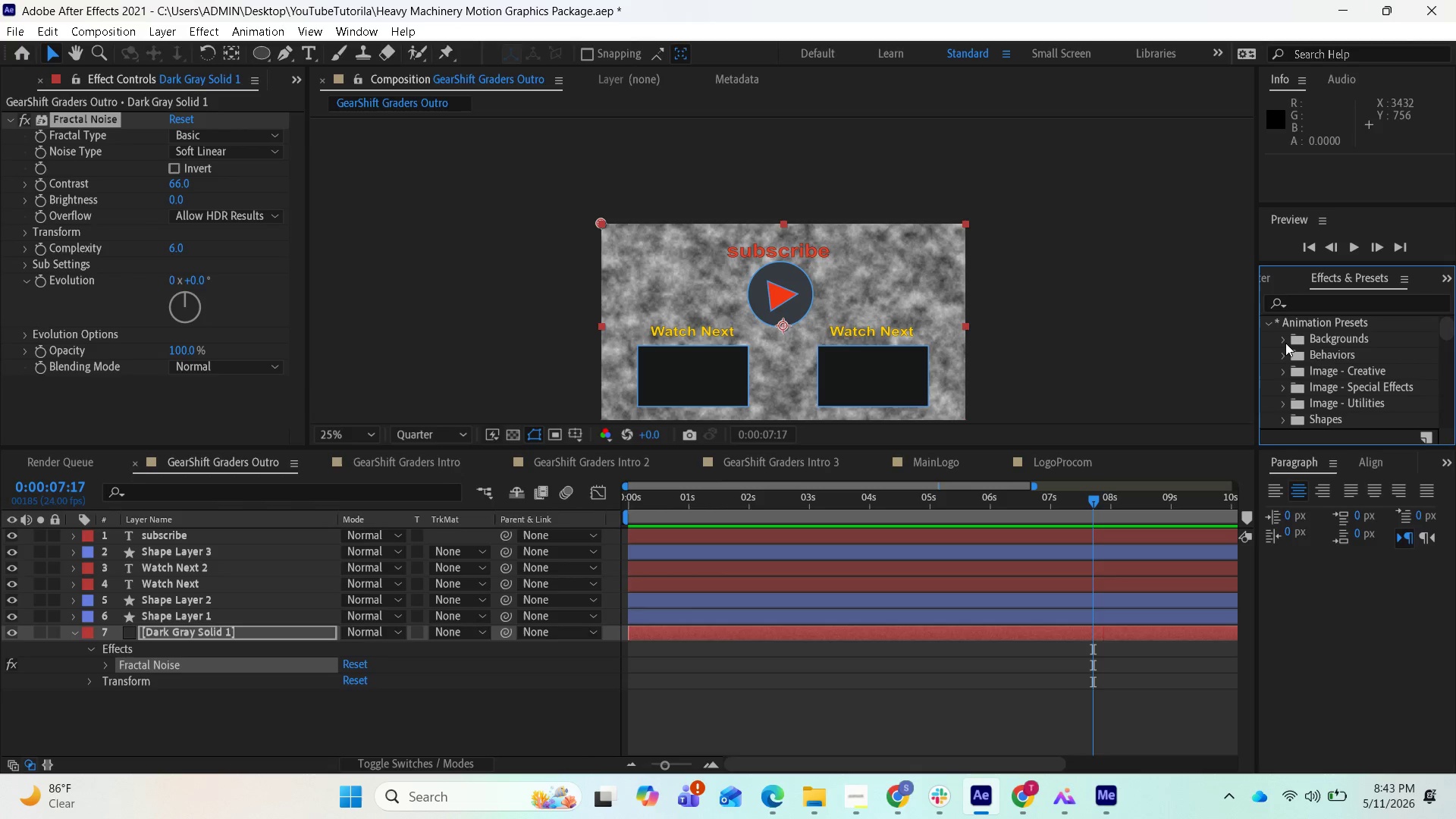 
left_click([1285, 343])
 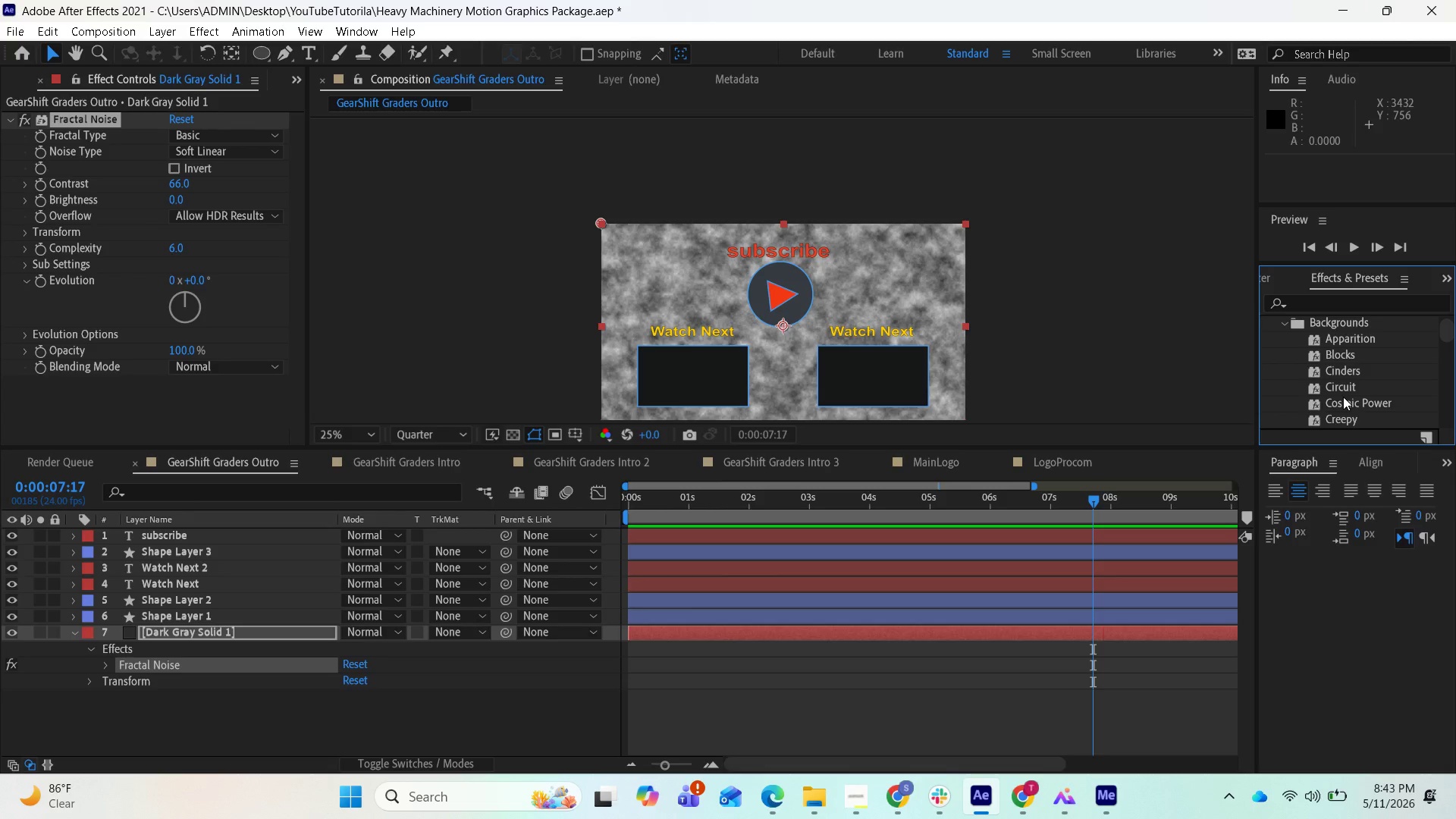 
scroll: coordinate [1360, 400], scroll_direction: down, amount: 6.0
 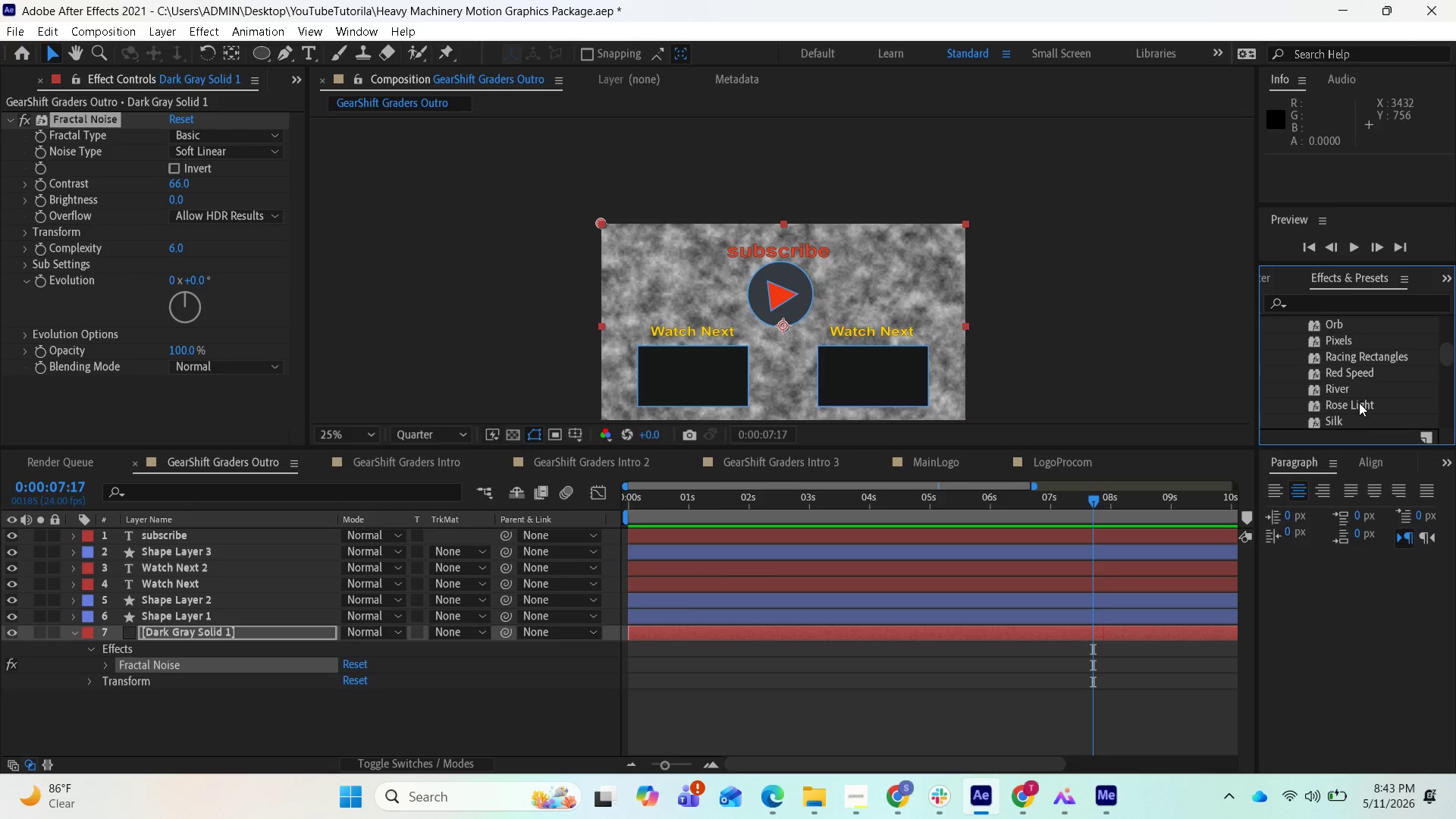 
scroll: coordinate [1359, 405], scroll_direction: down, amount: 1.0
 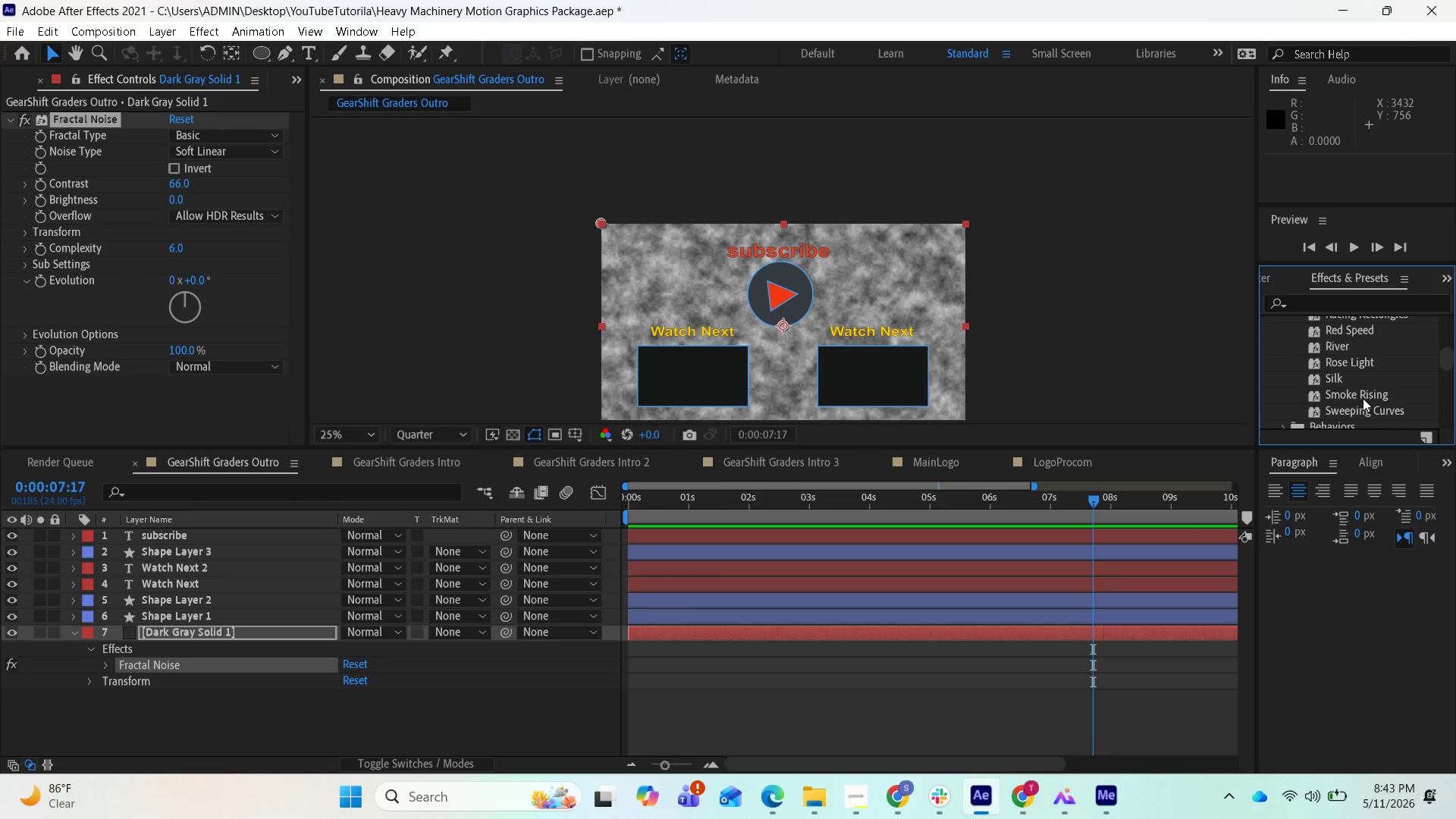 
wait(6.97)
 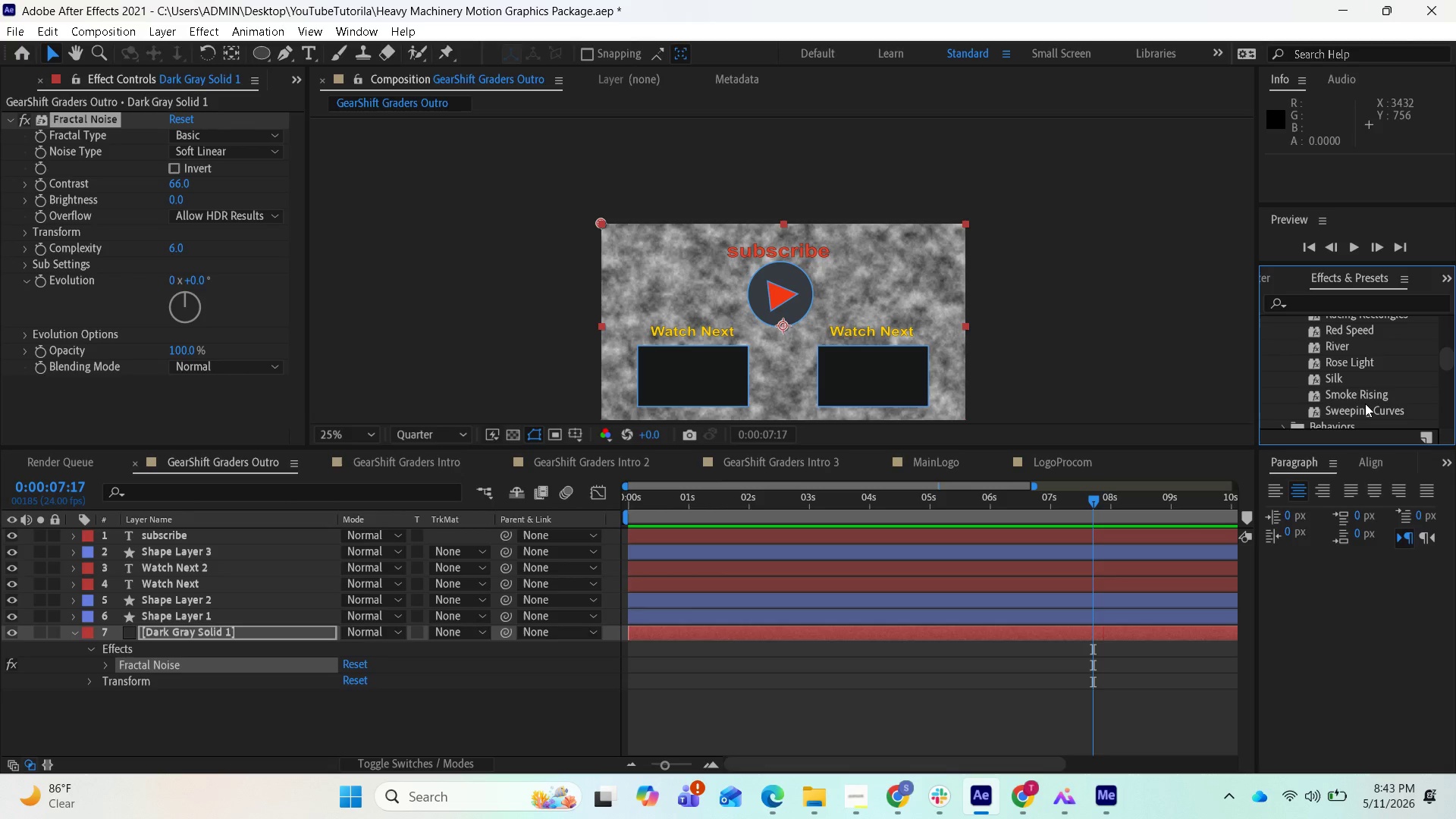 
scroll: coordinate [1354, 382], scroll_direction: down, amount: 1.0
 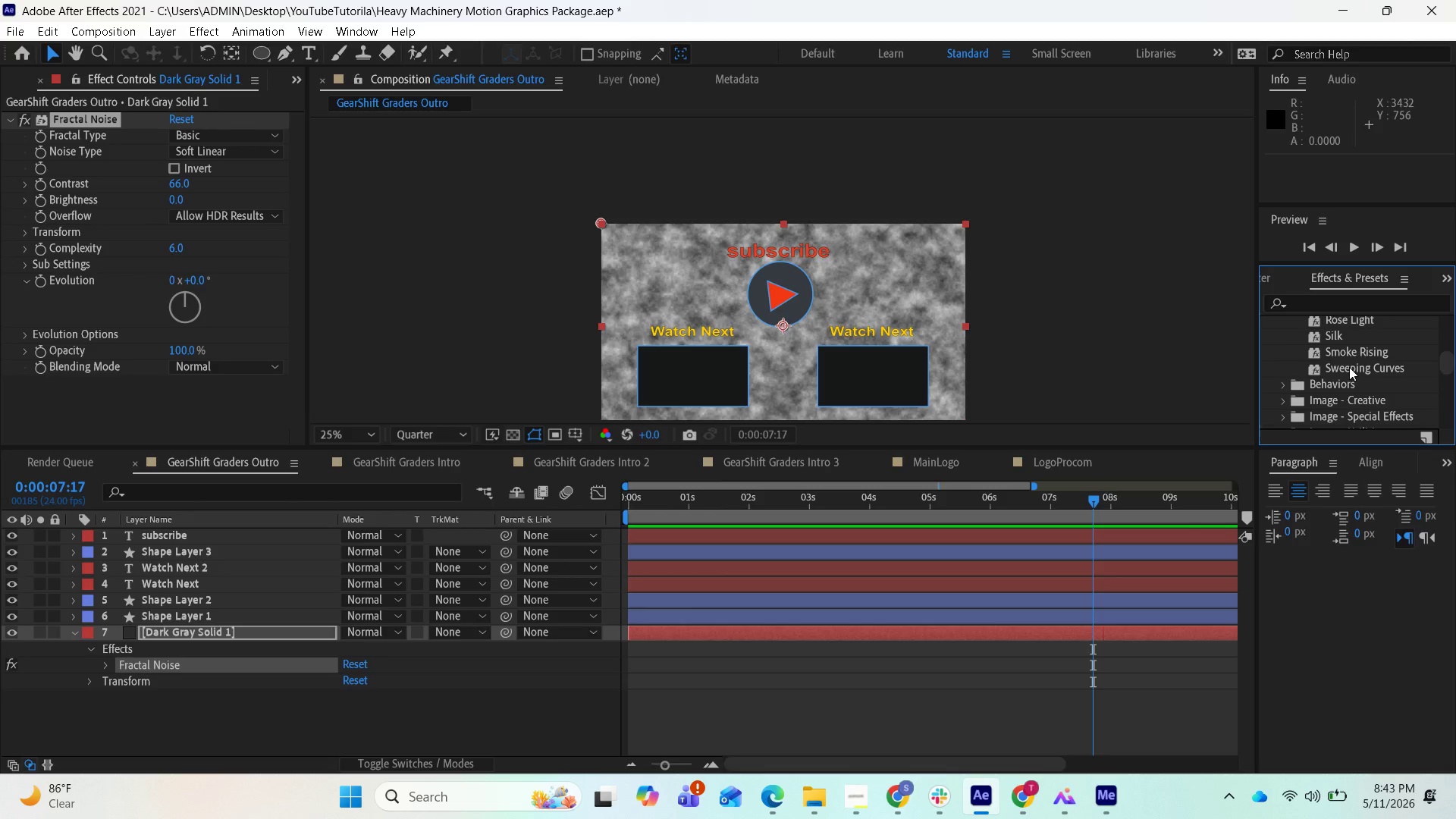 
left_click_drag(start_coordinate=[1349, 367], to_coordinate=[1138, 629])
 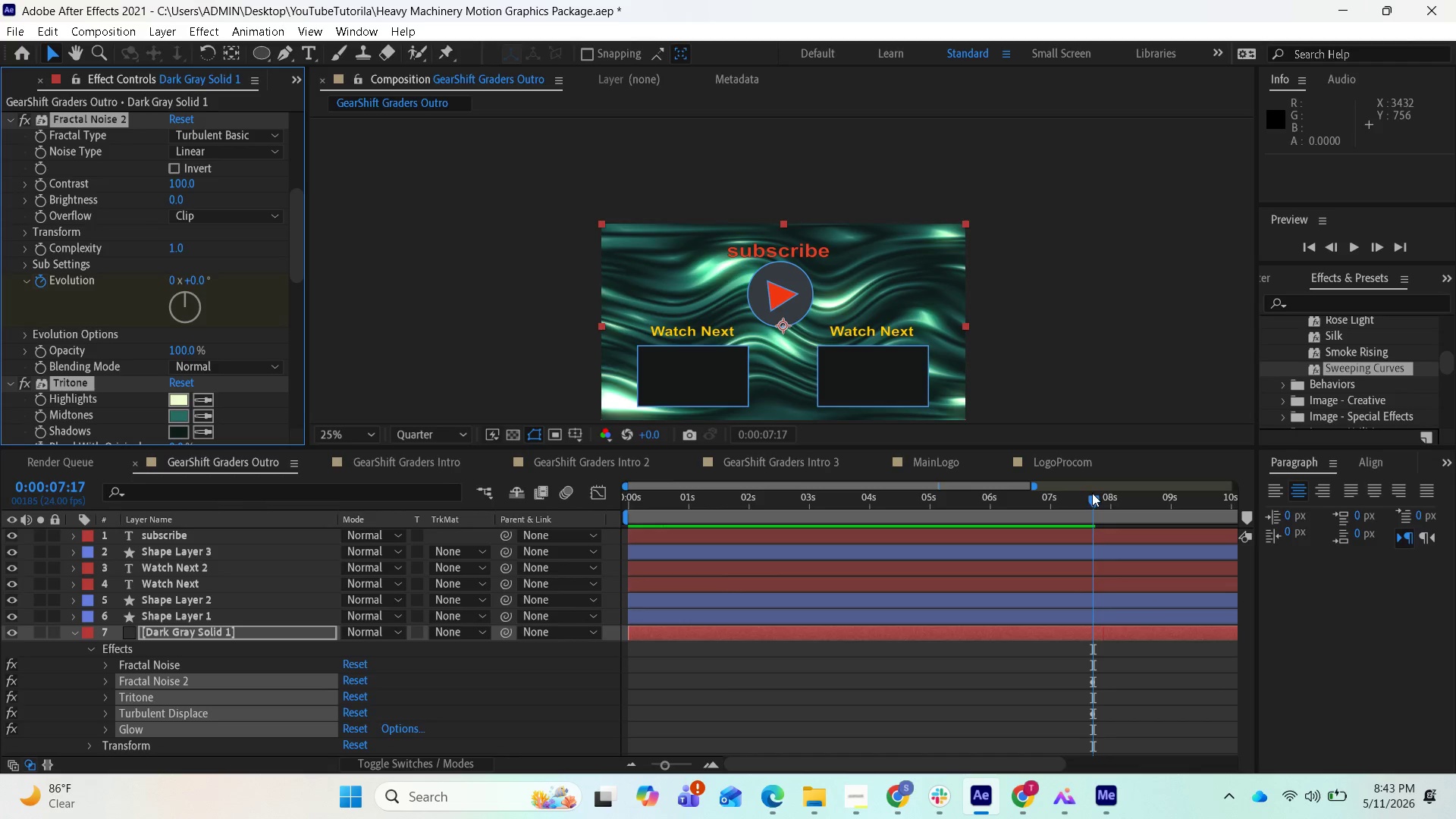 
left_click_drag(start_coordinate=[1092, 493], to_coordinate=[623, 504])
 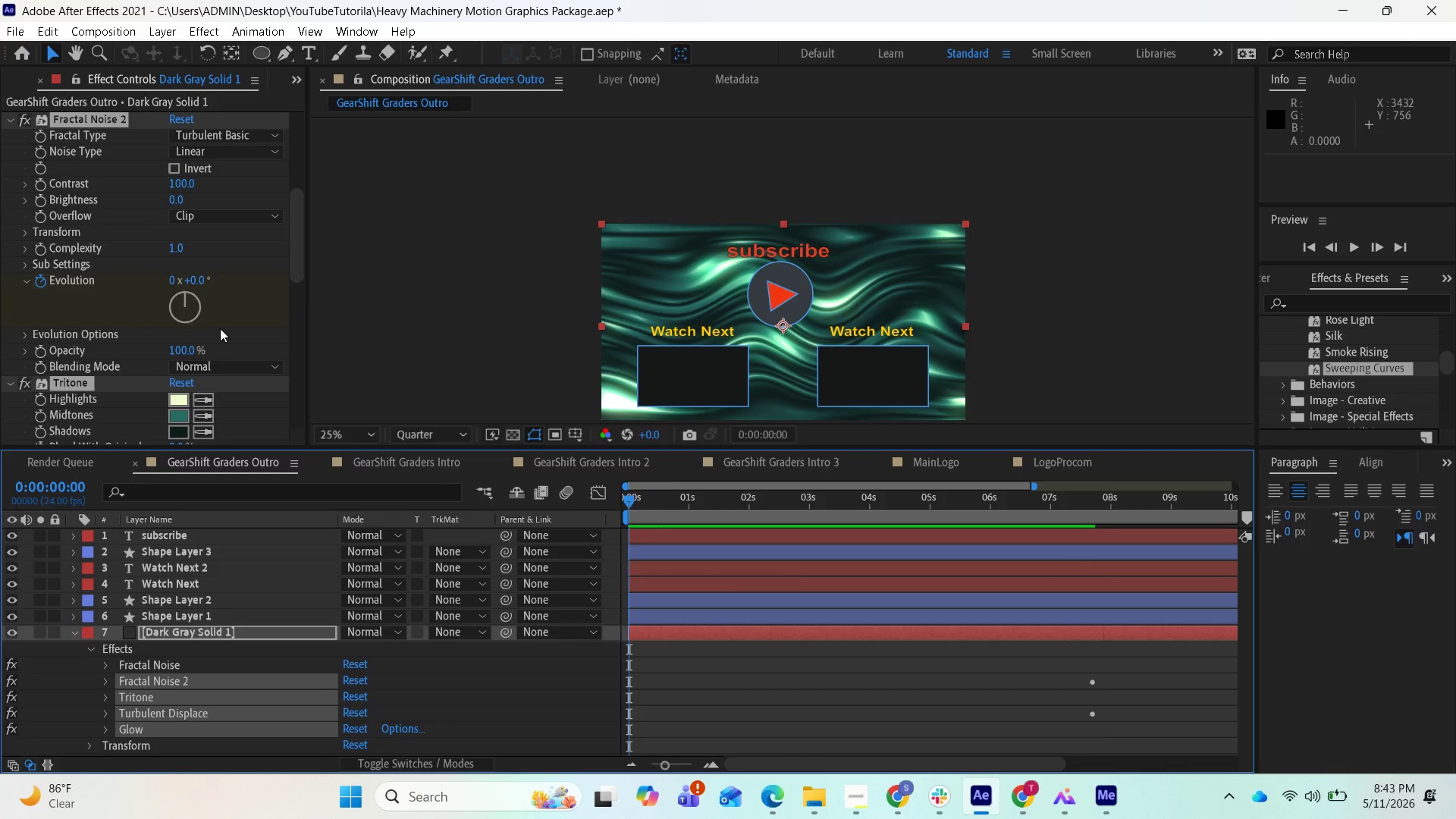 
key(Space)
 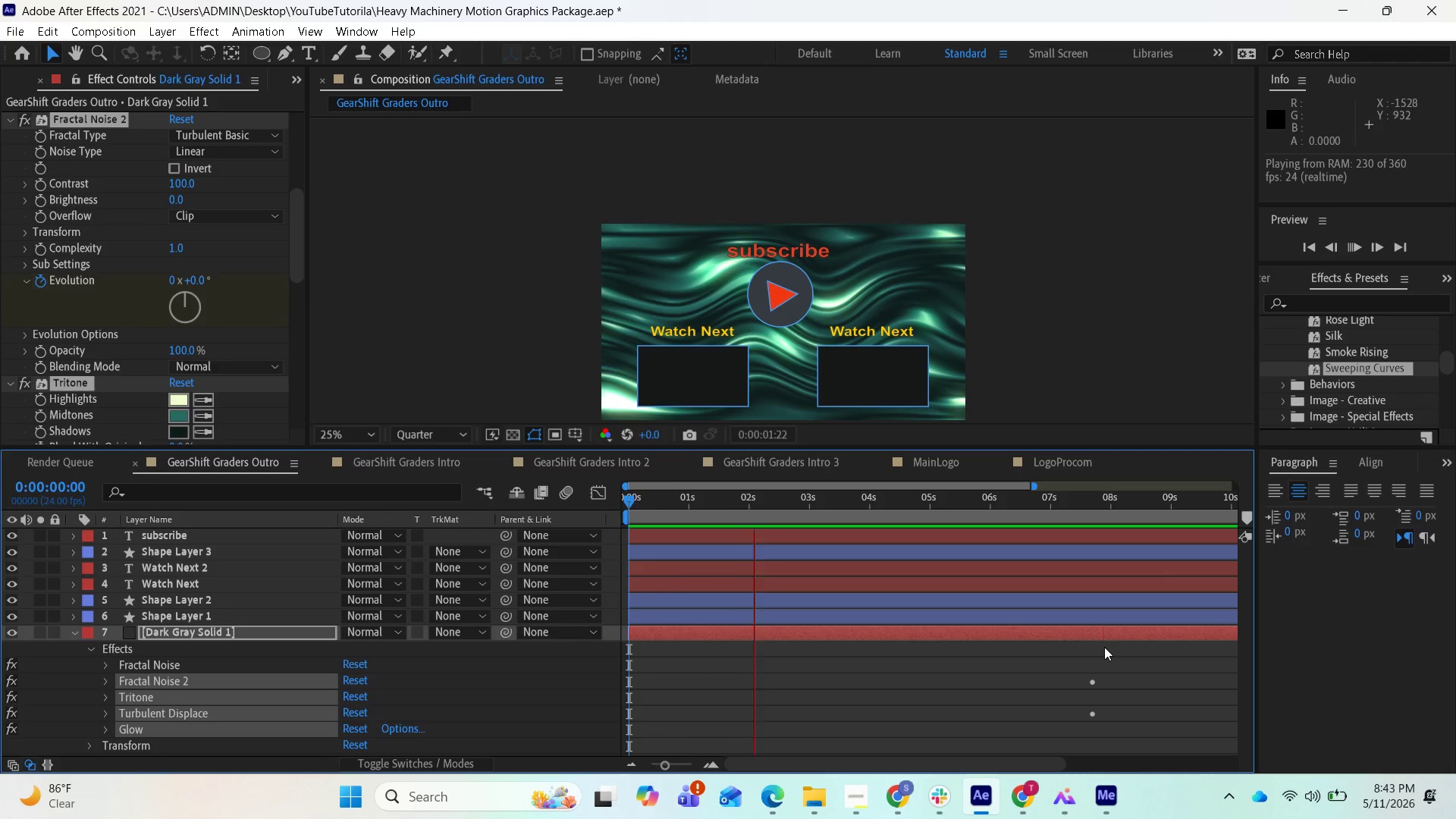 
key(Space)
 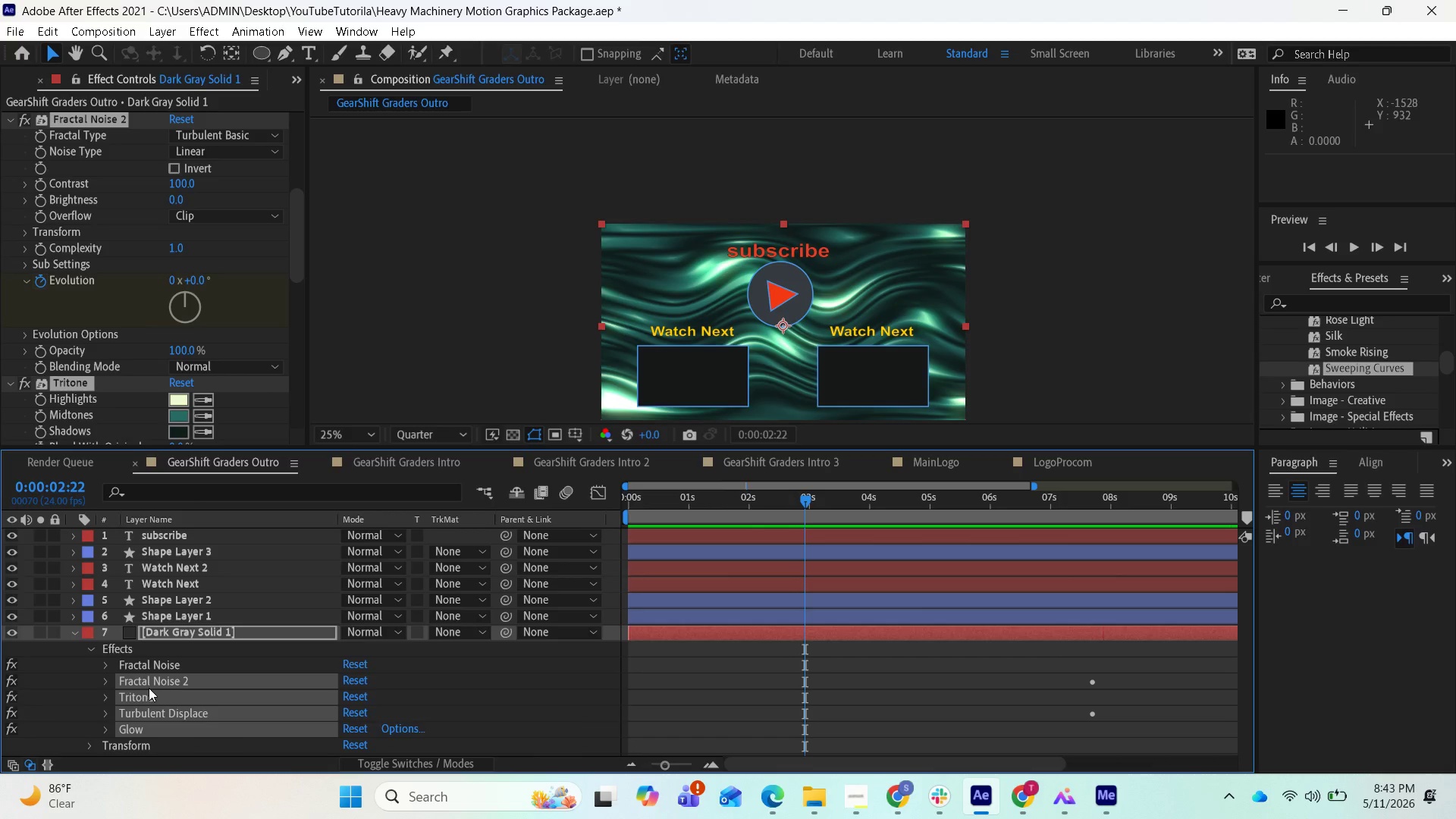 
left_click([151, 686])
 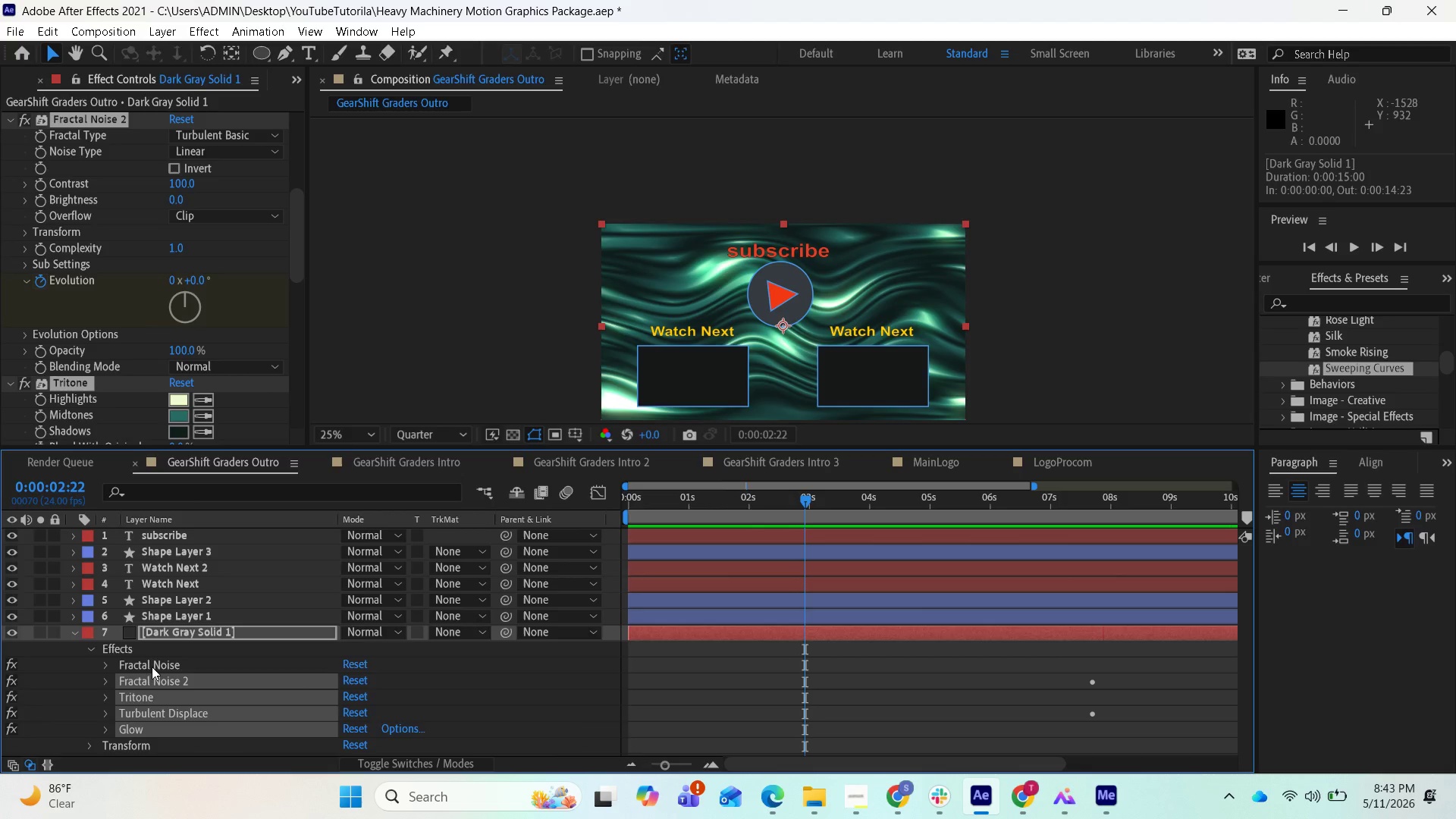 
left_click([152, 667])
 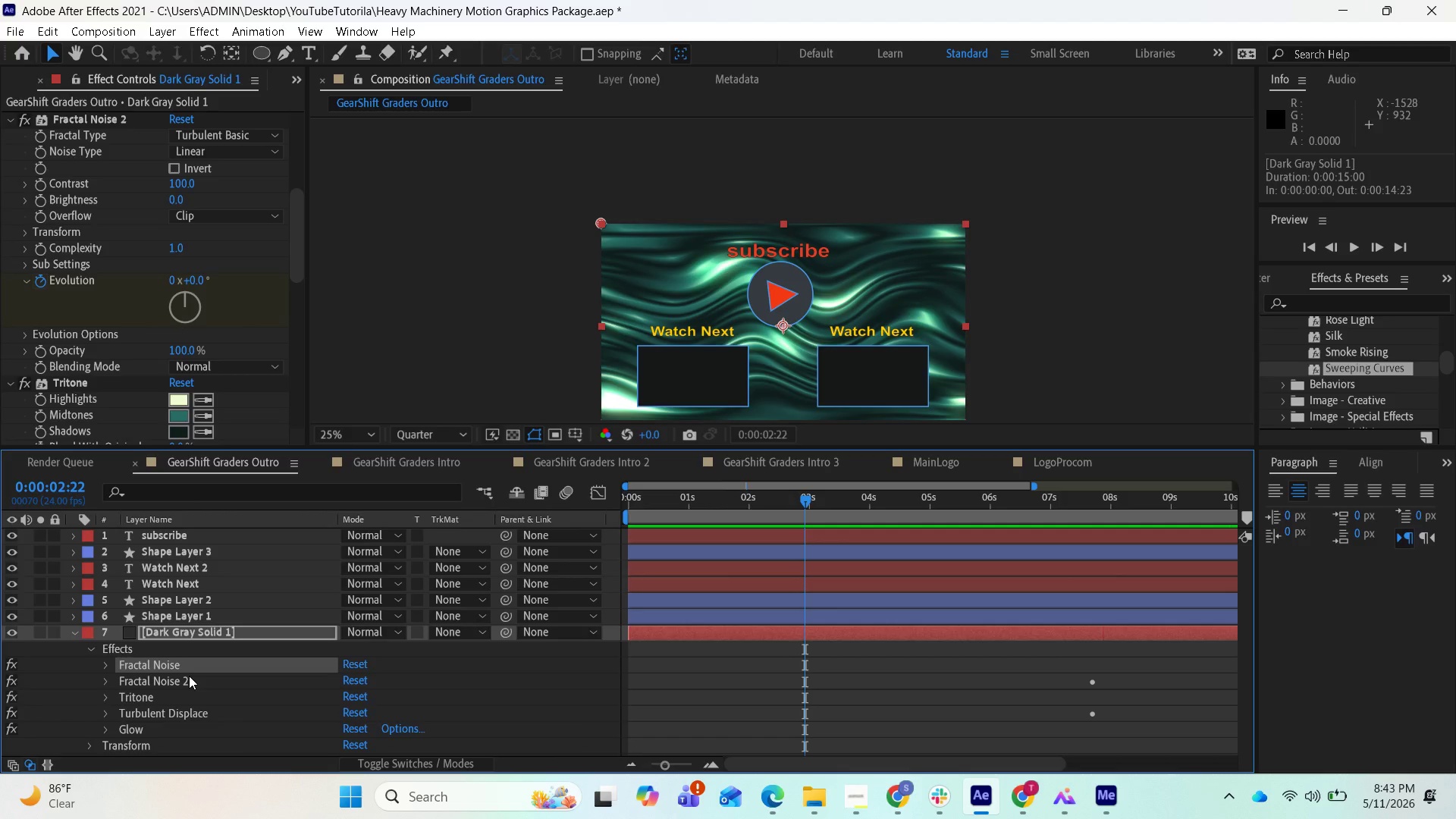 
wait(5.8)
 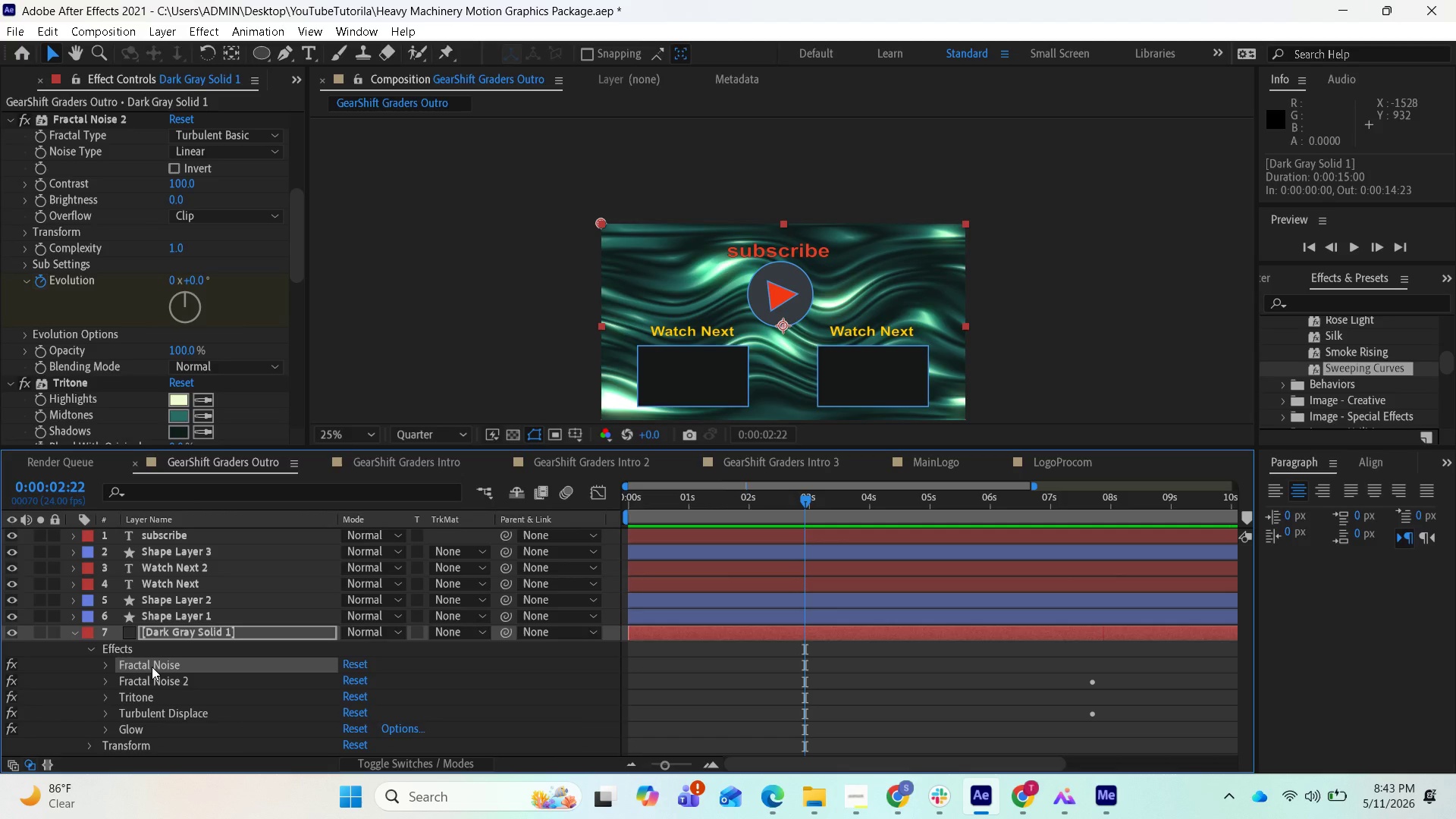 
key(Delete)
 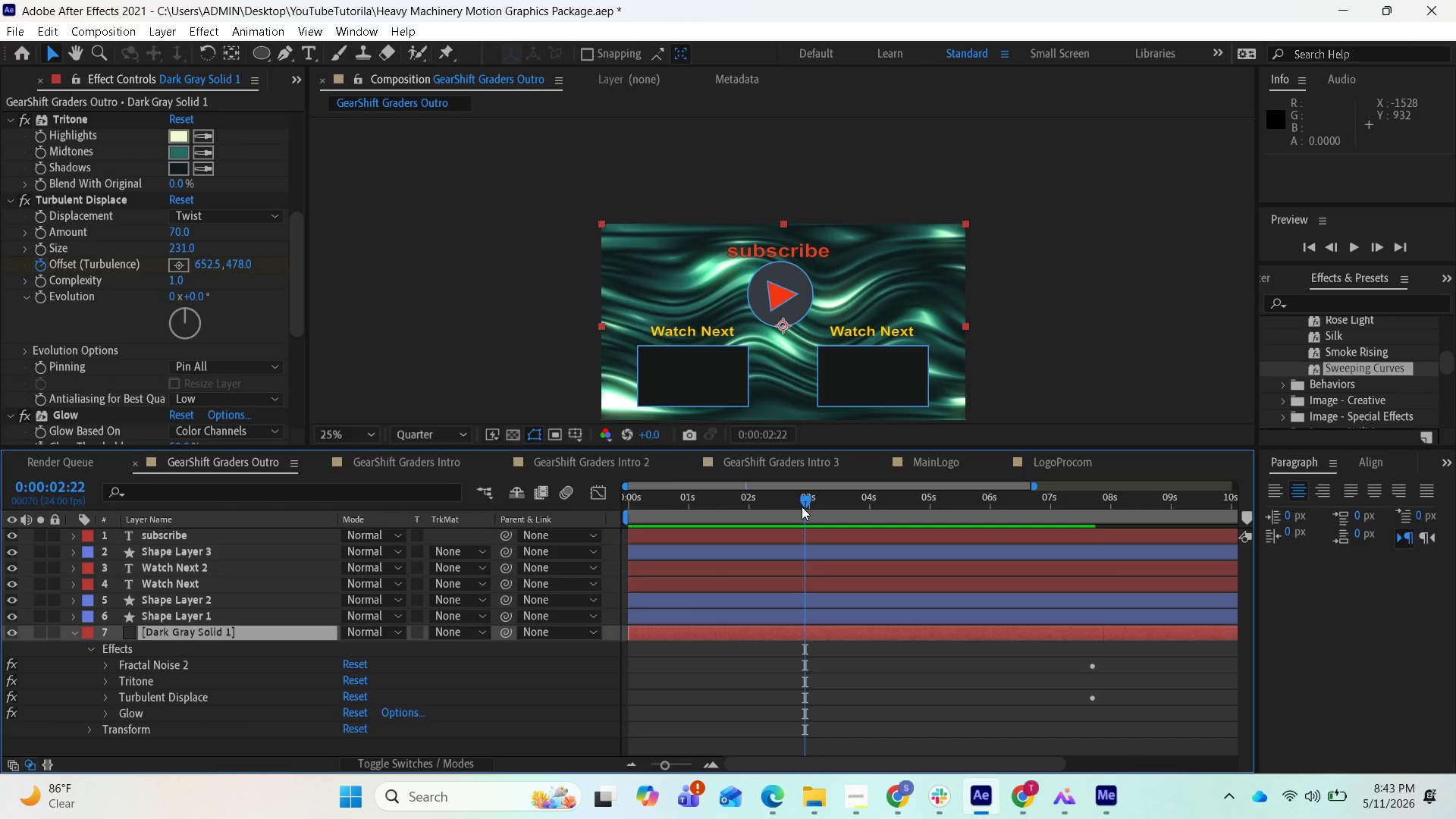 
left_click_drag(start_coordinate=[802, 507], to_coordinate=[606, 505])
 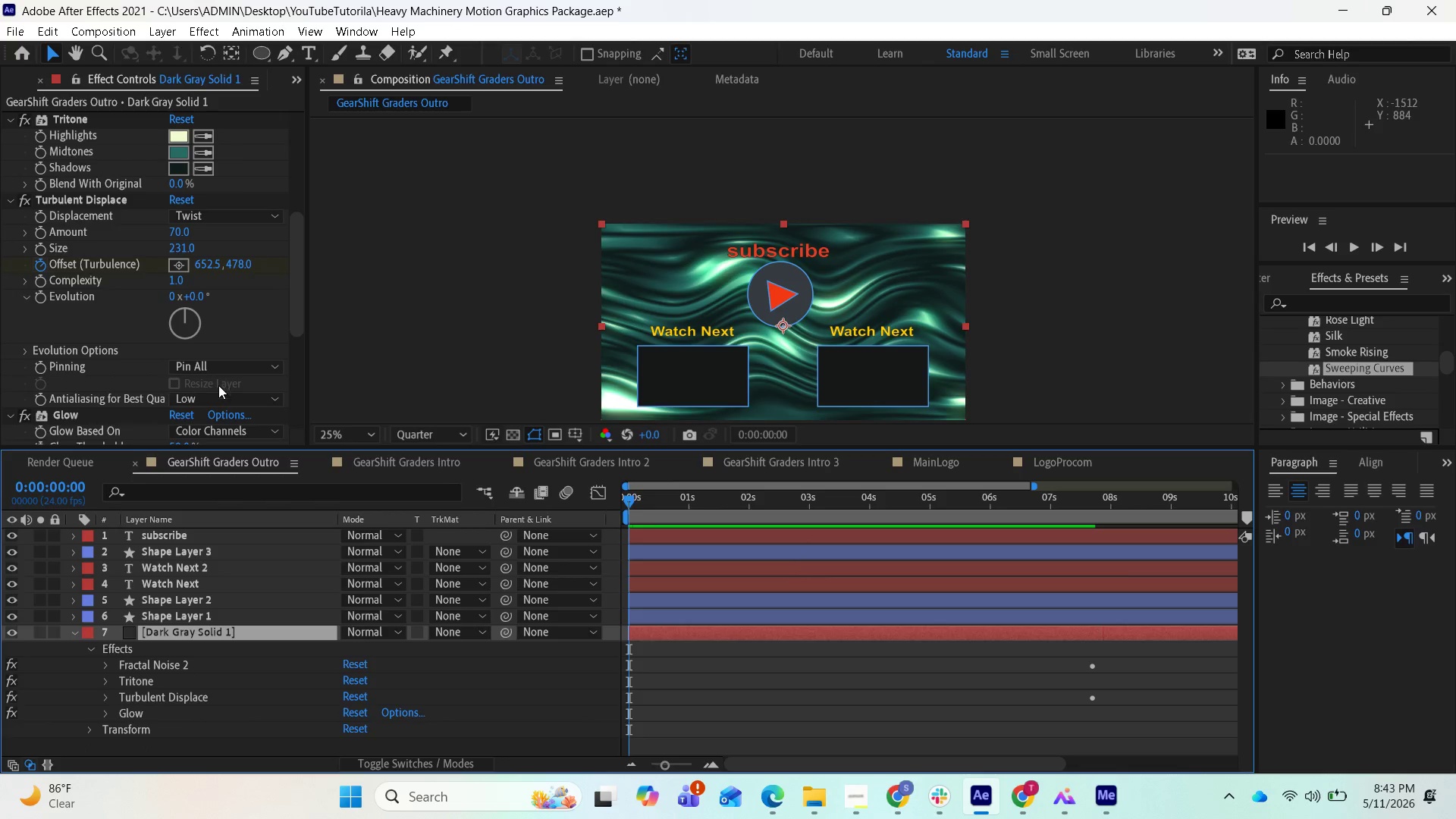 
scroll: coordinate [235, 419], scroll_direction: down, amount: 3.0
 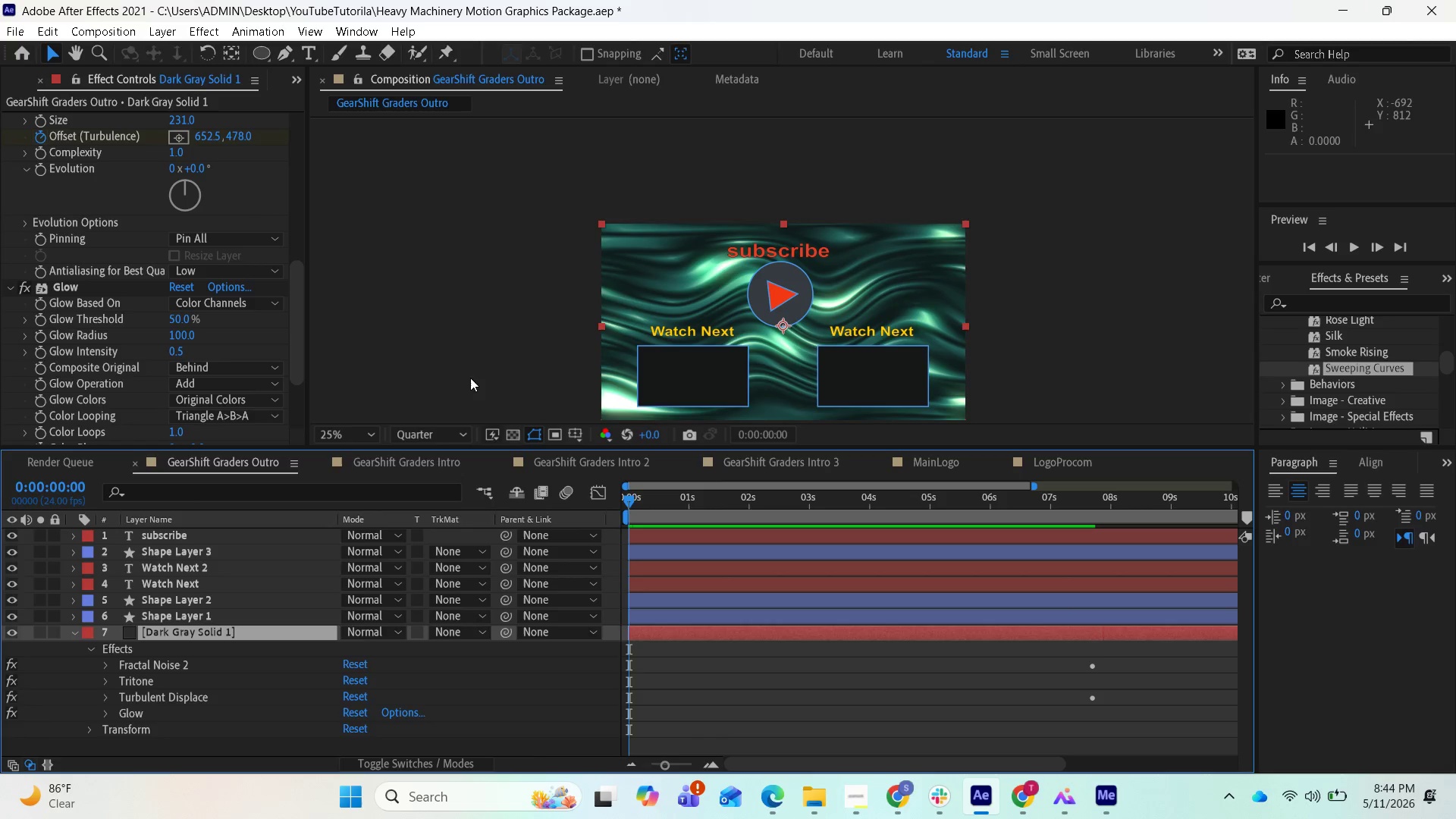 
key(Space)
 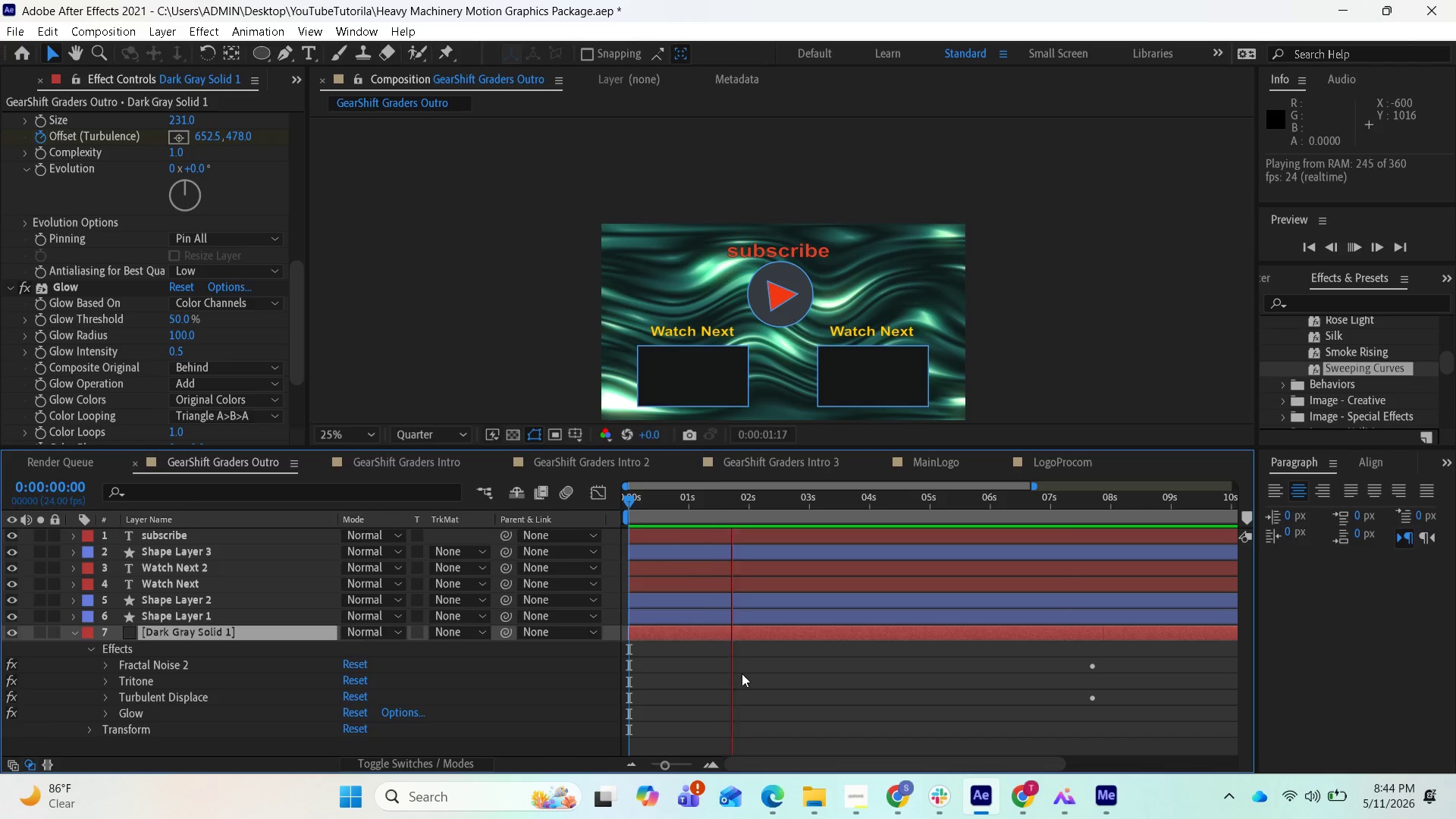 
key(Space)
 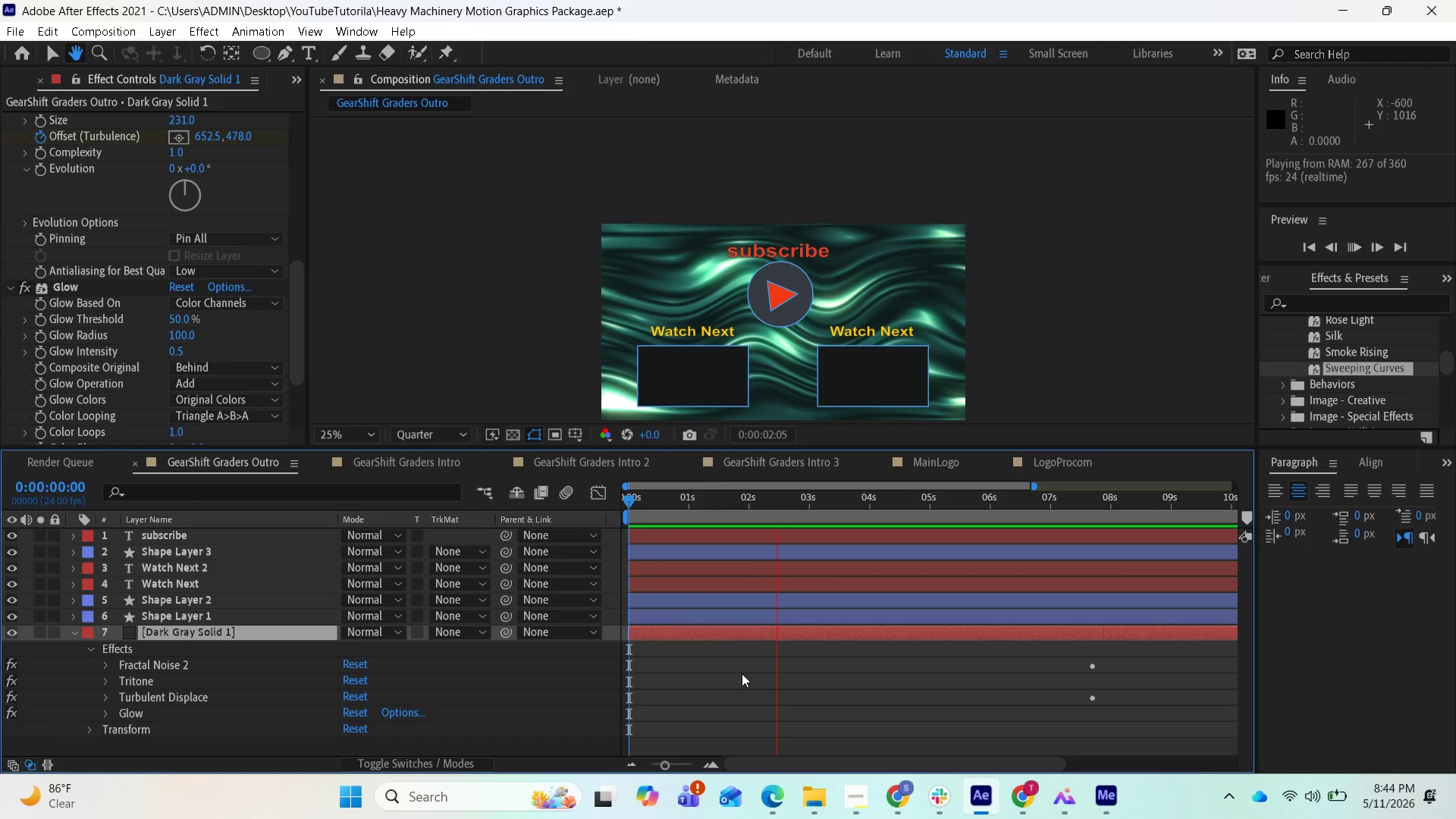 
key(Control+ControlLeft)
 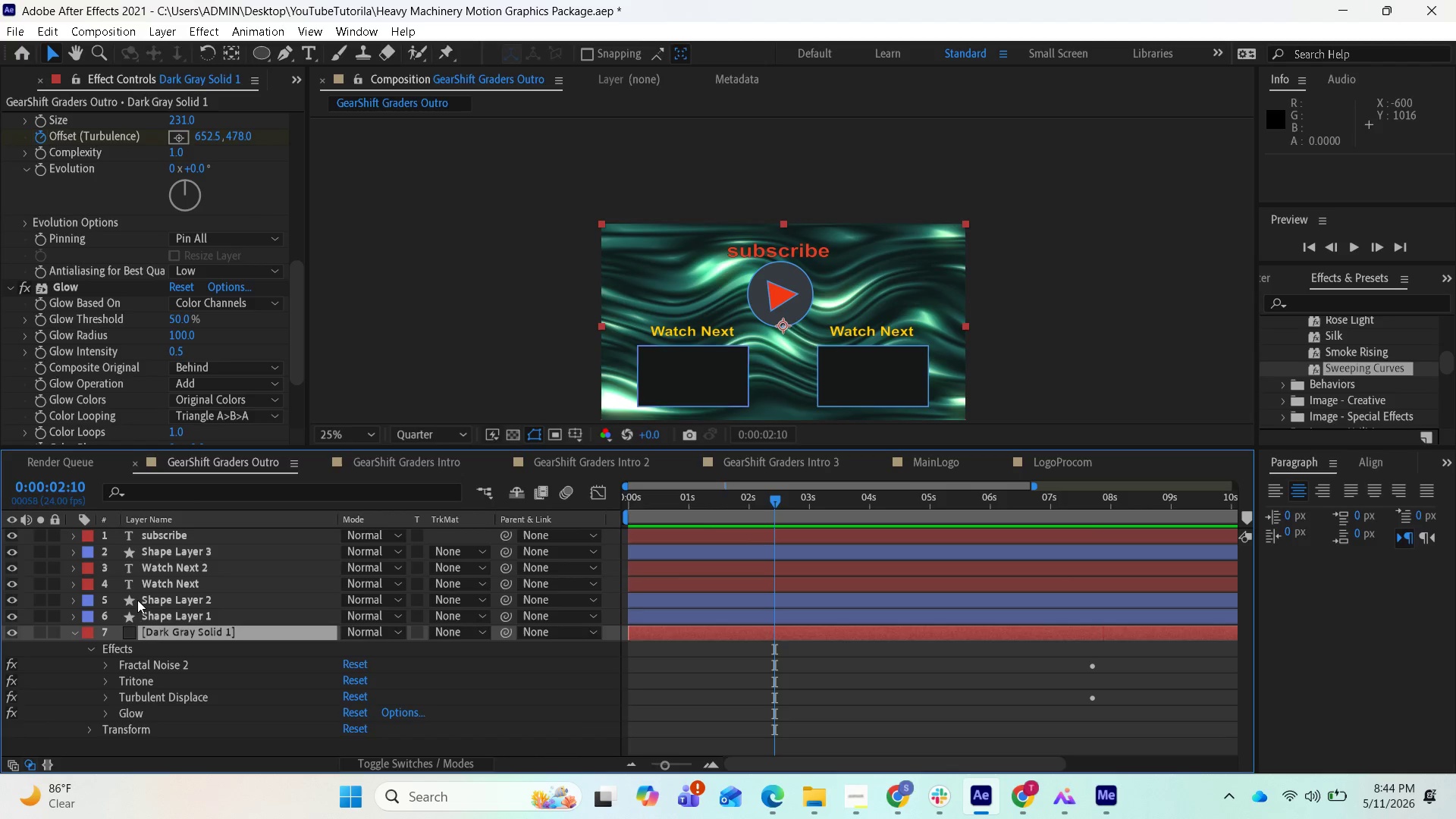 
left_click([127, 649])
 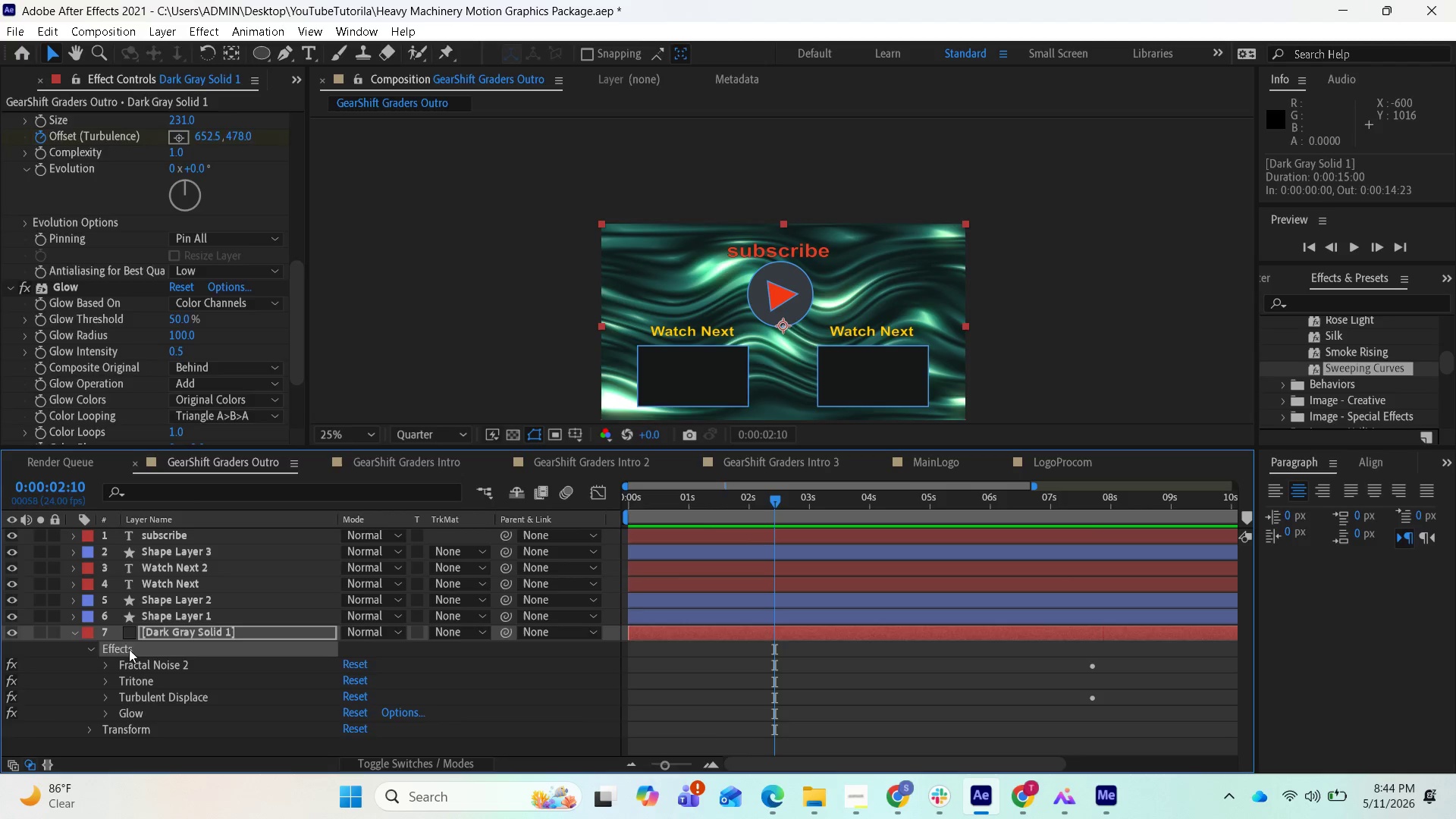 
key(Delete)
 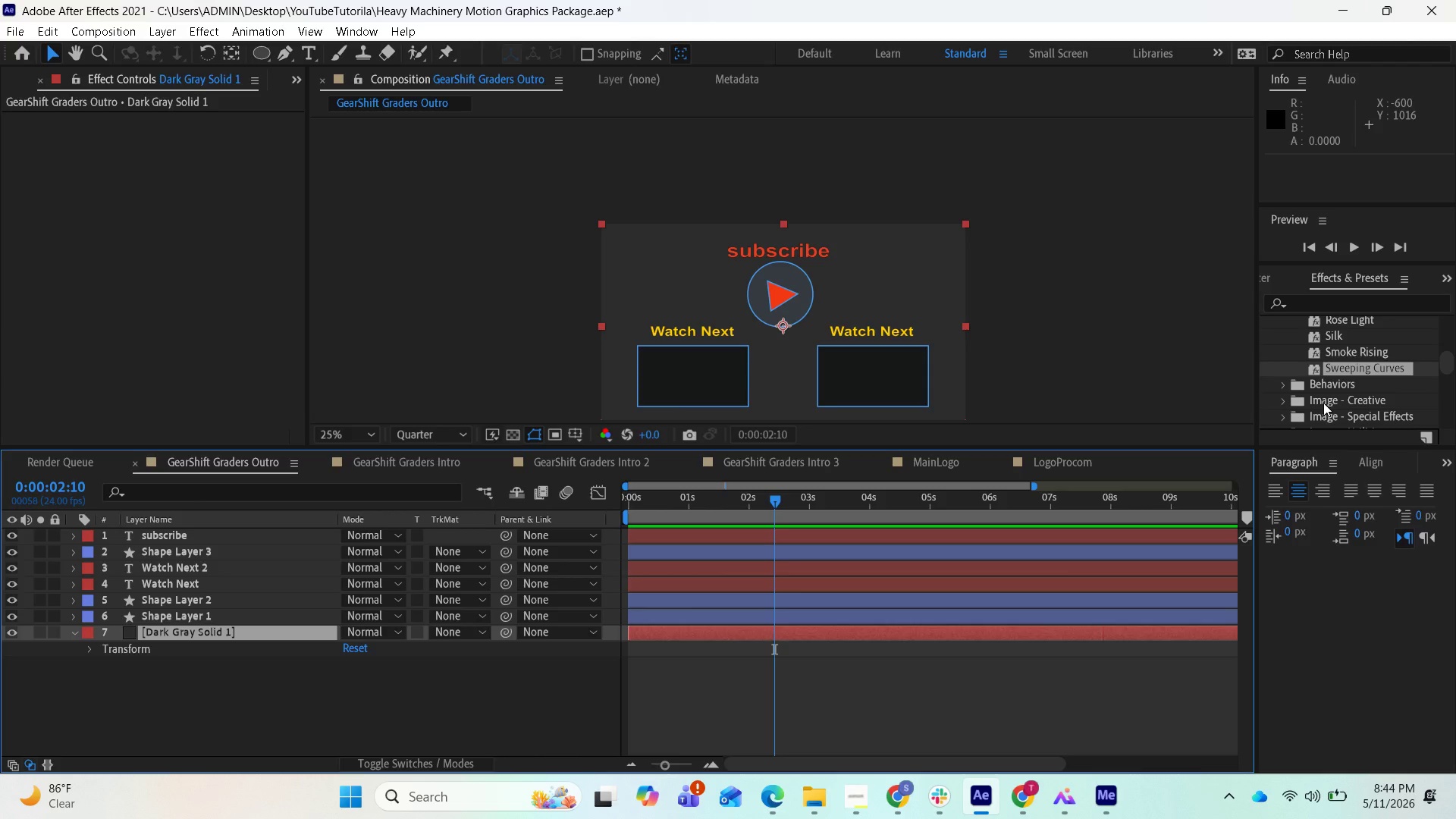 
wait(7.8)
 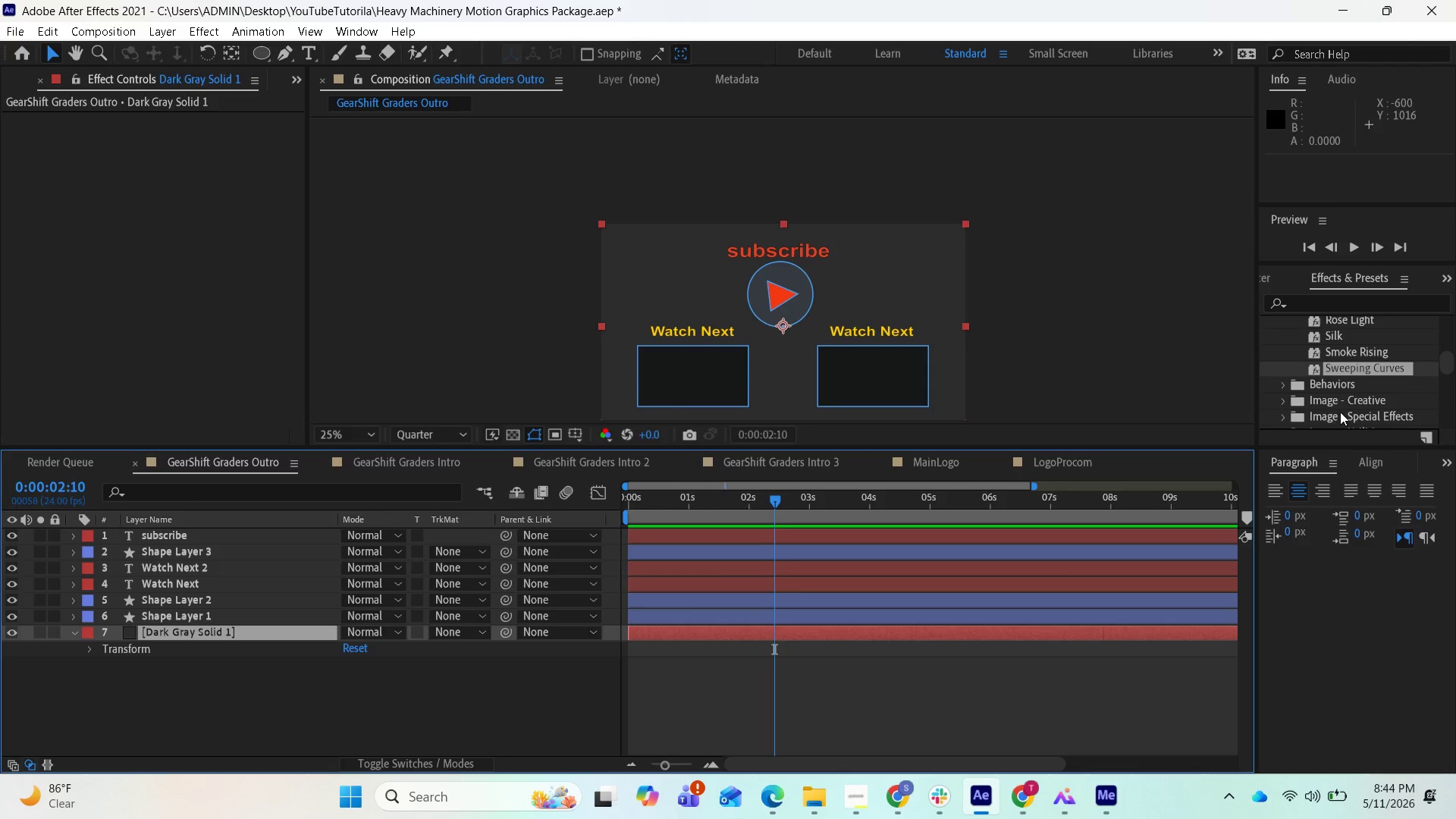 
left_click_drag(start_coordinate=[1338, 351], to_coordinate=[1099, 633])
 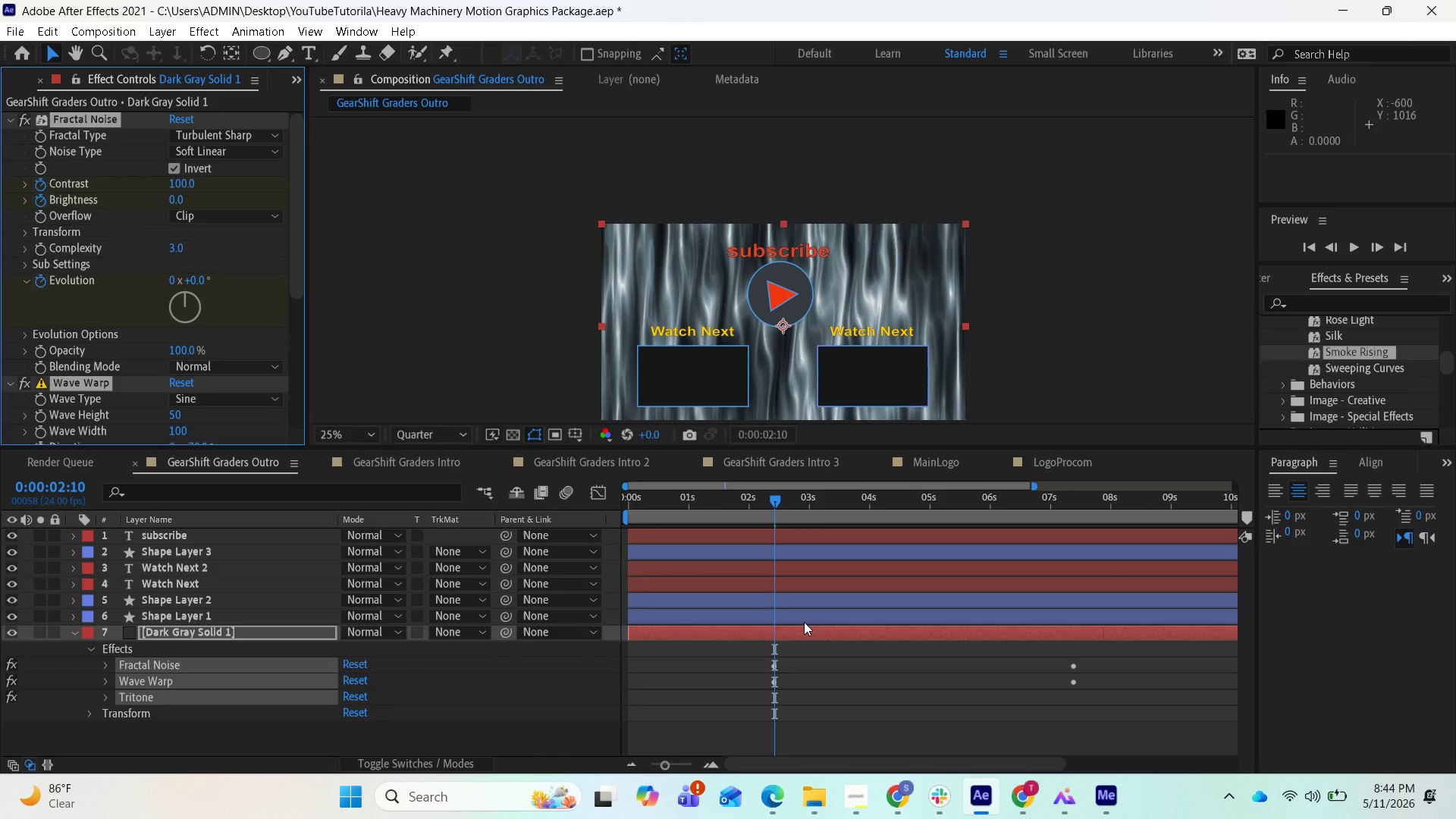 
wait(5.14)
 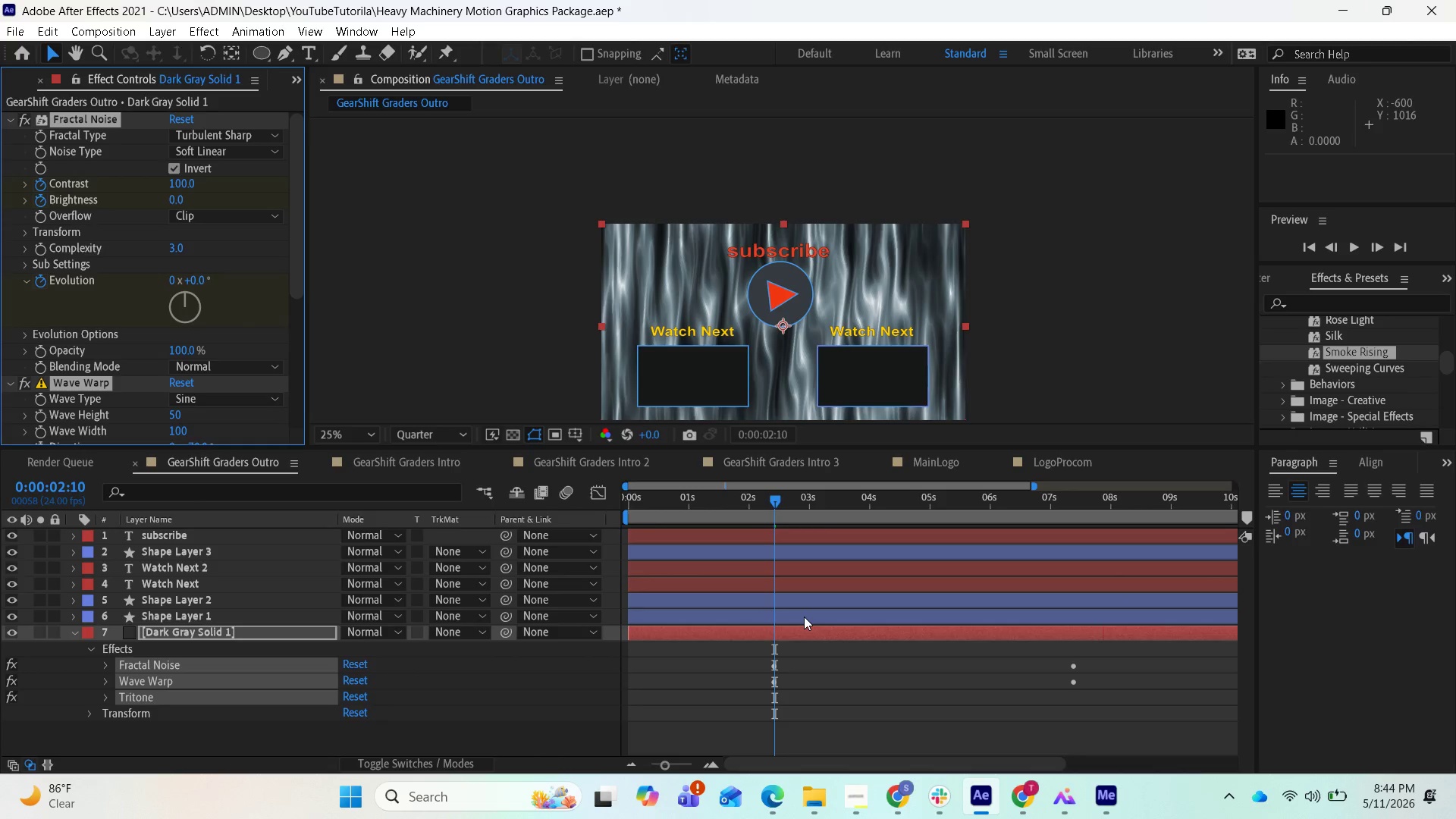 
key(Space)
 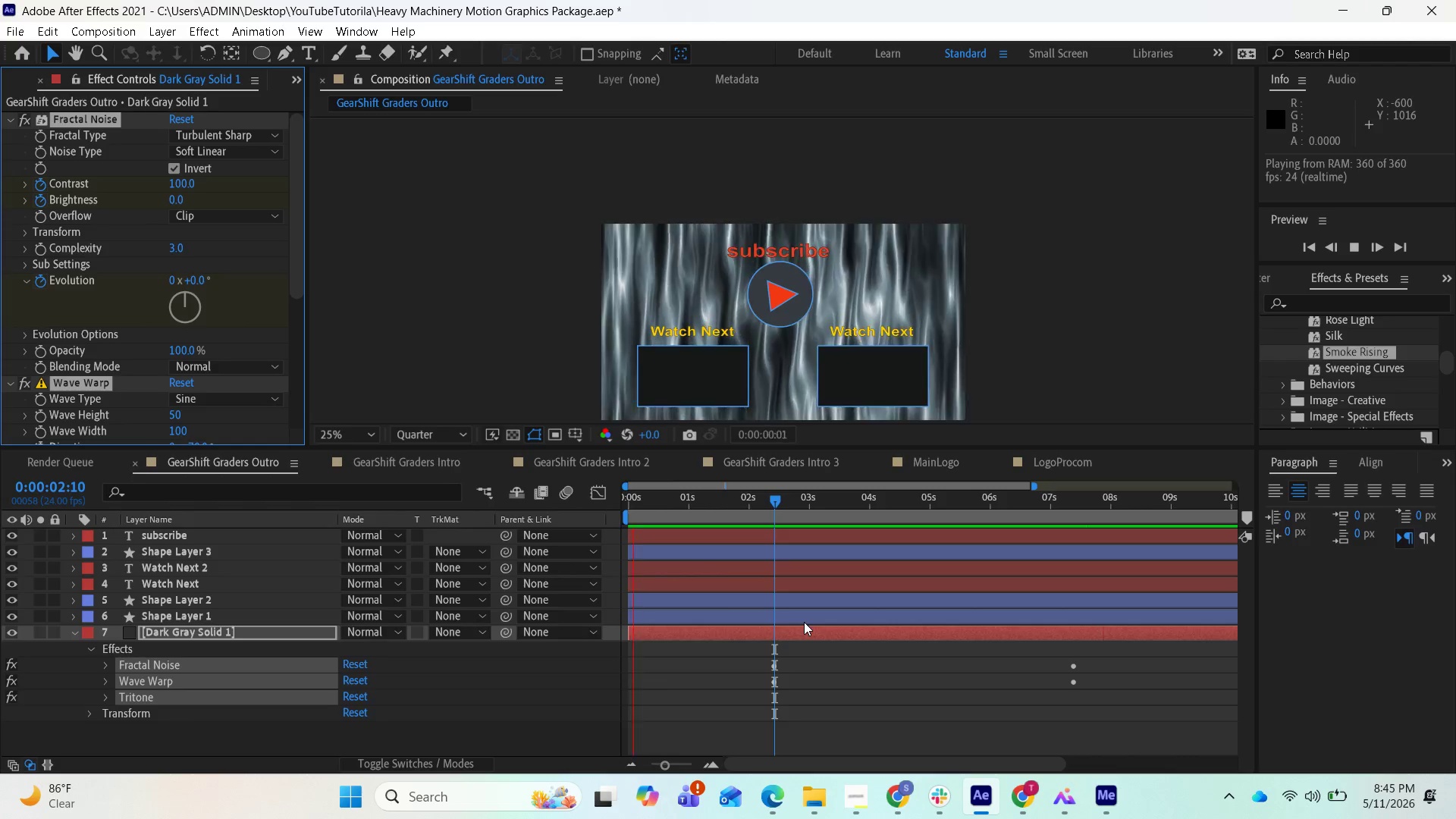 
wait(50.02)
 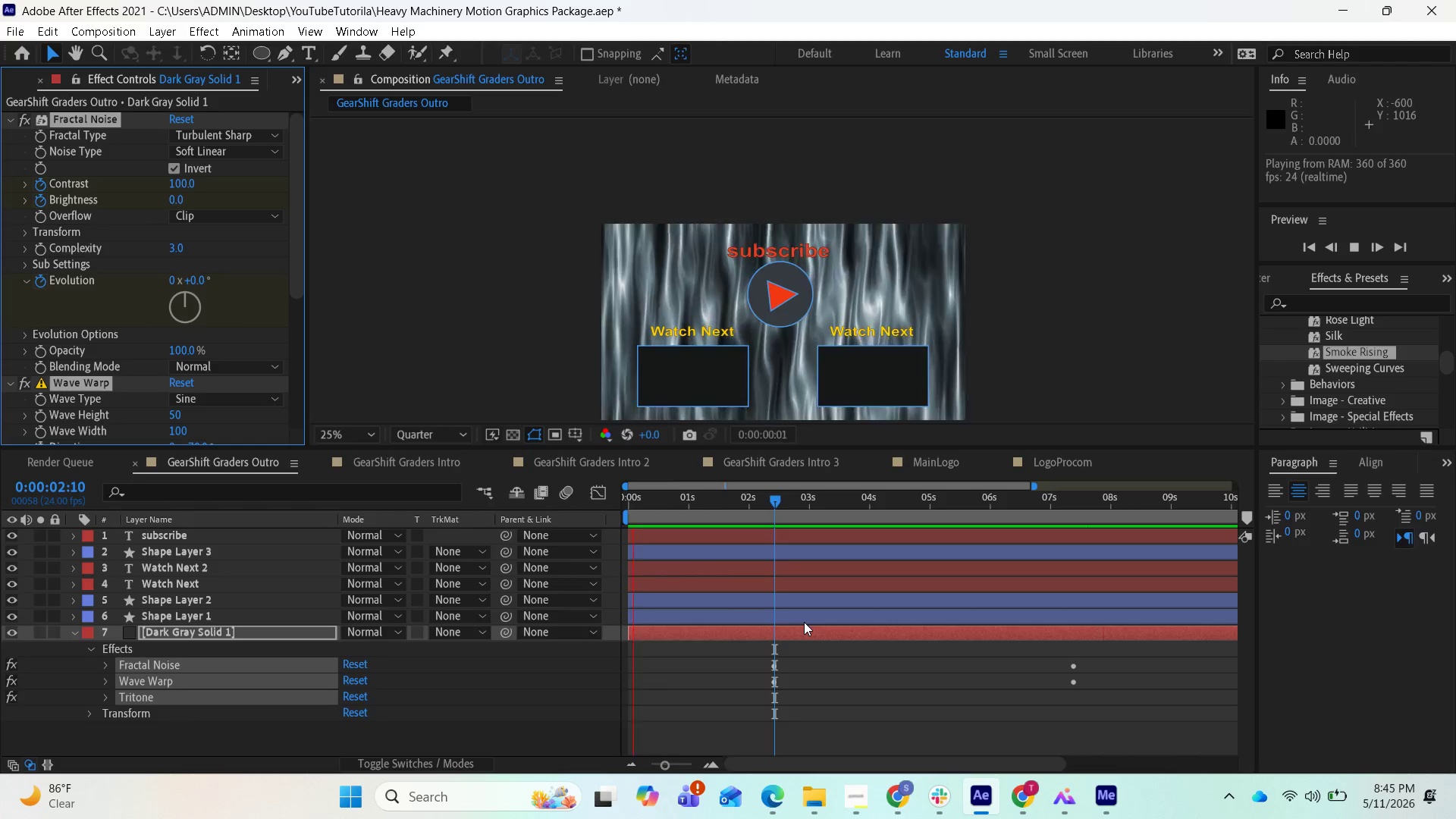 
key(Space)
 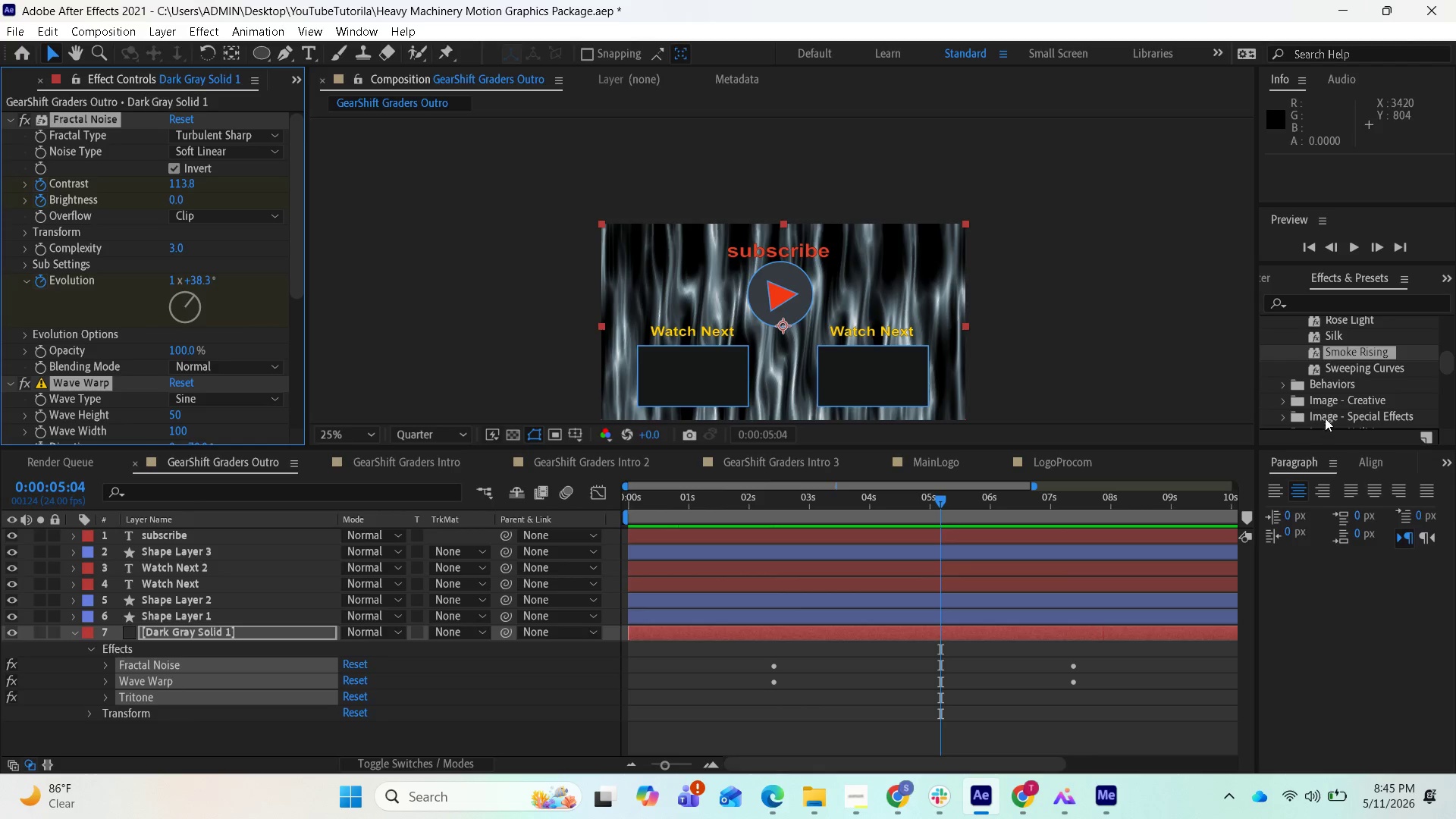 
wait(9.61)
 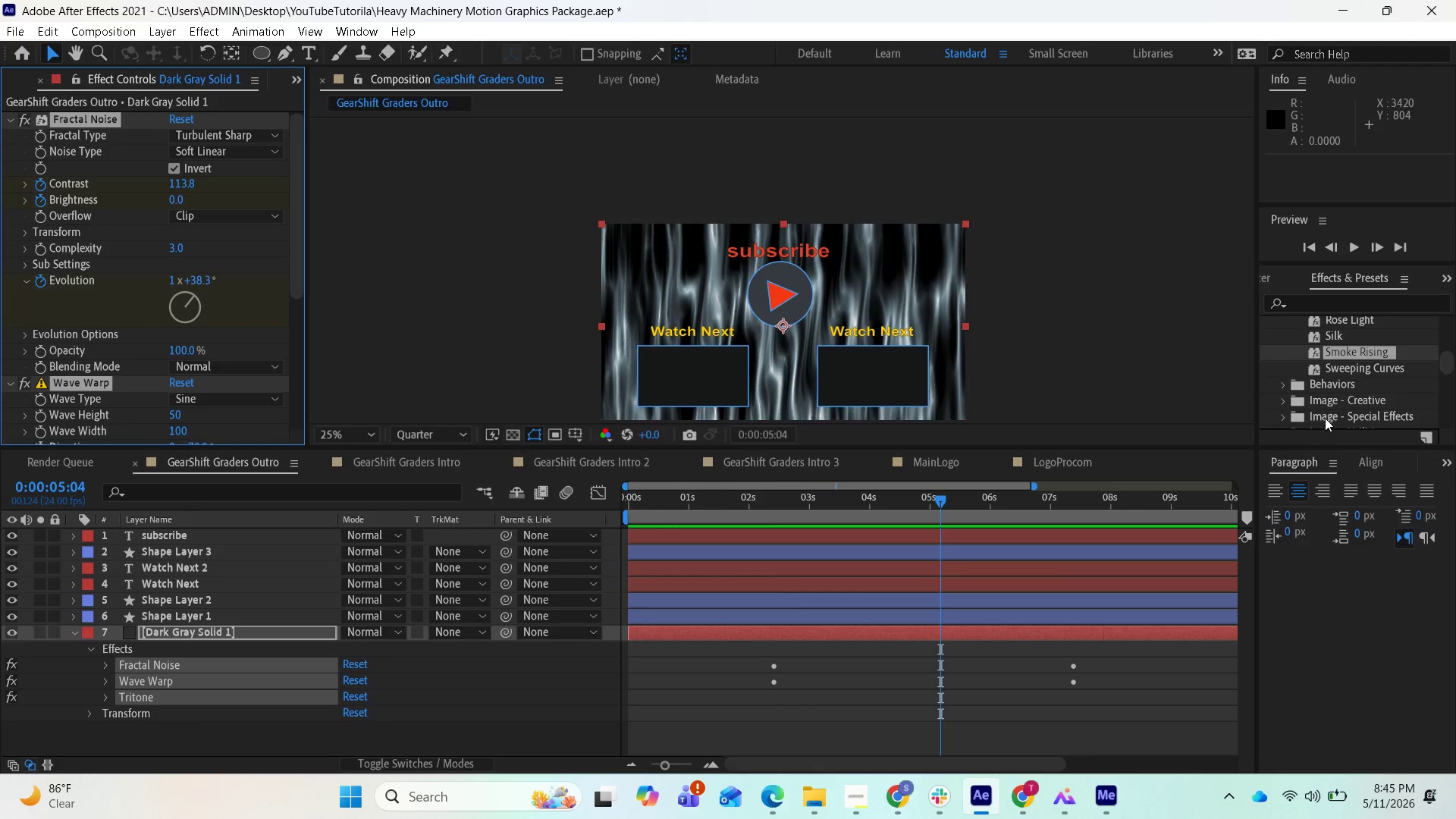 
scroll: coordinate [1358, 354], scroll_direction: up, amount: 1.0
 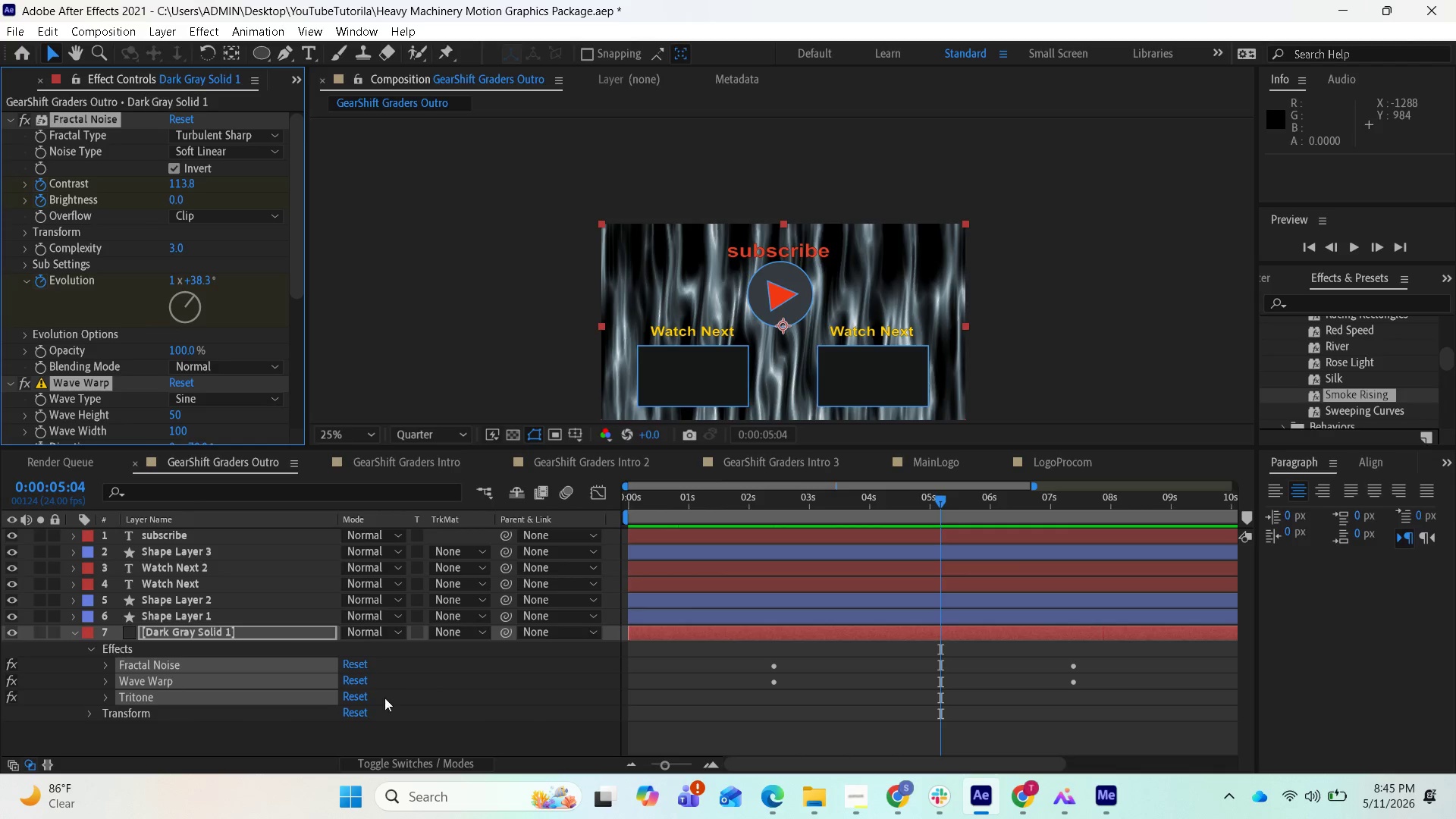 
wait(13.23)
 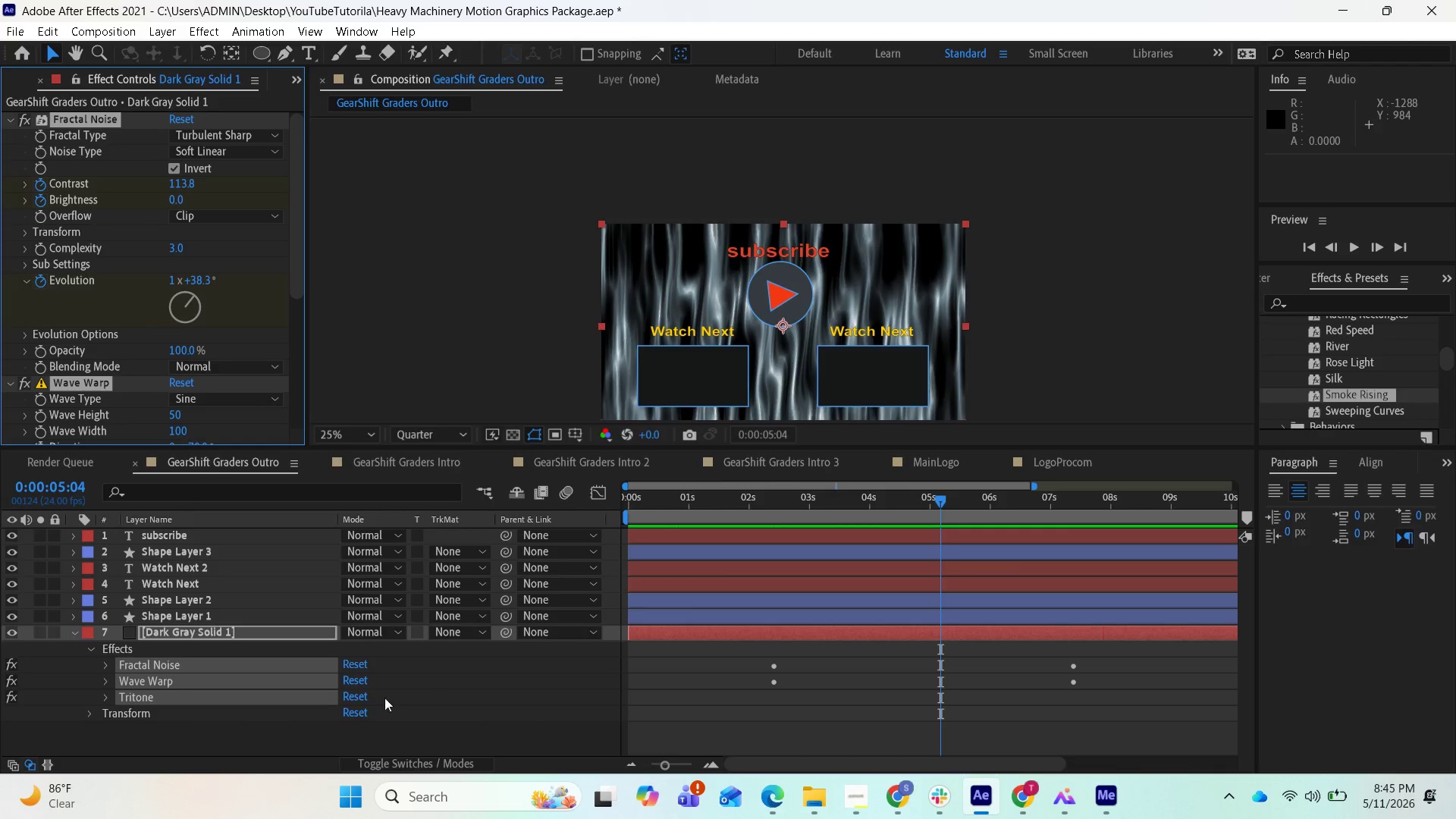 
left_click([188, 655])
 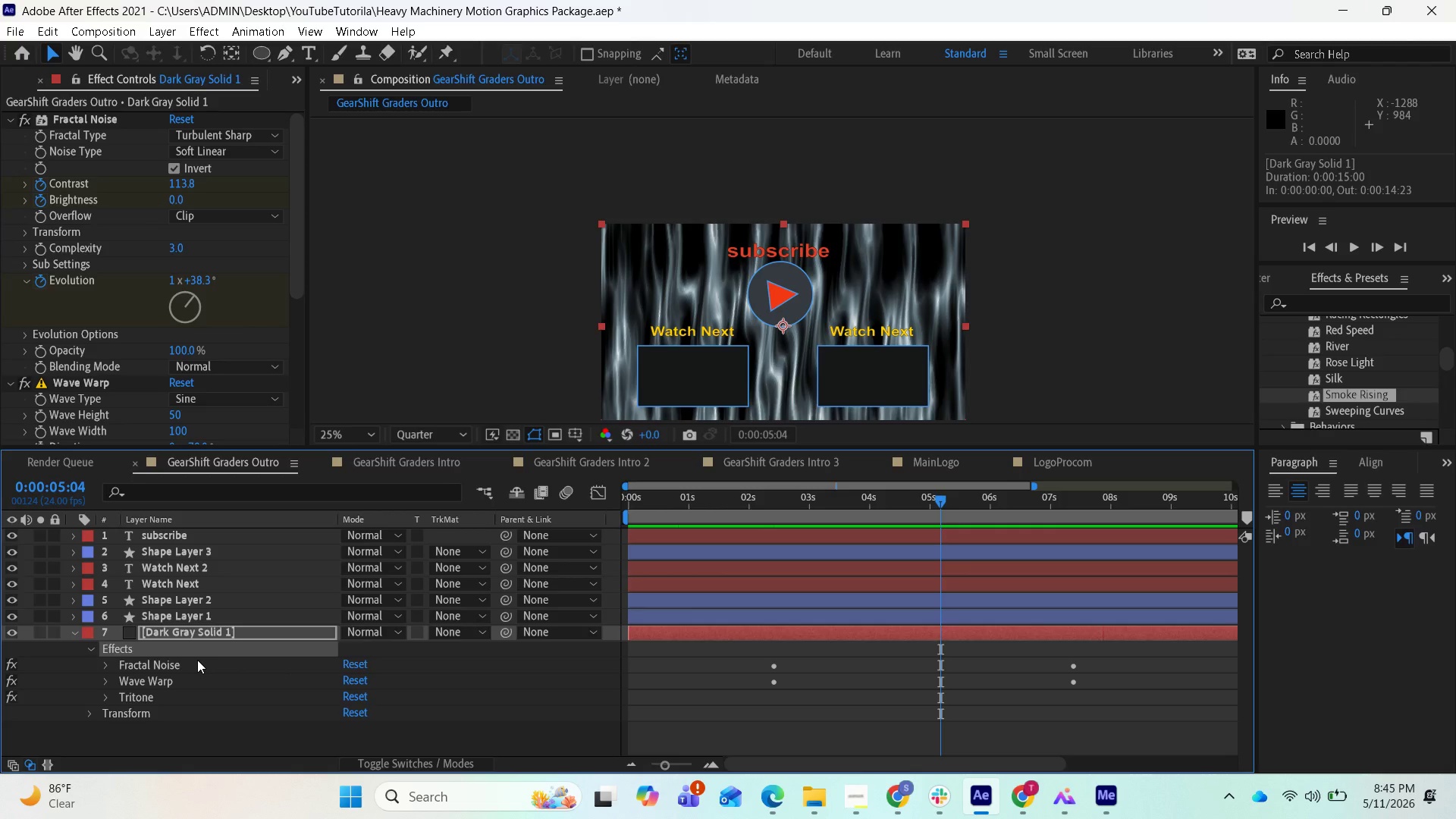 
key(Delete)
 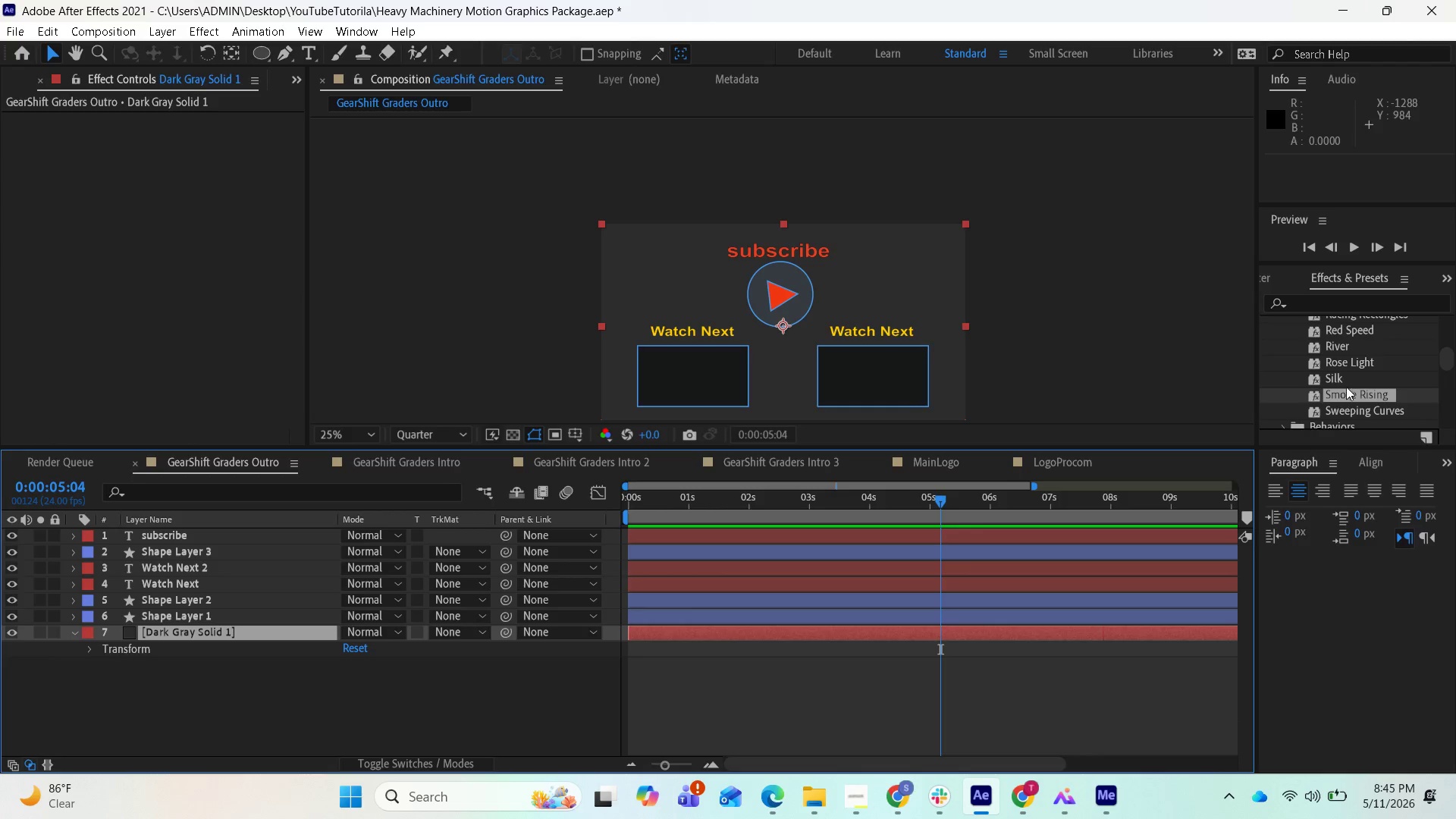 
left_click([1345, 380])
 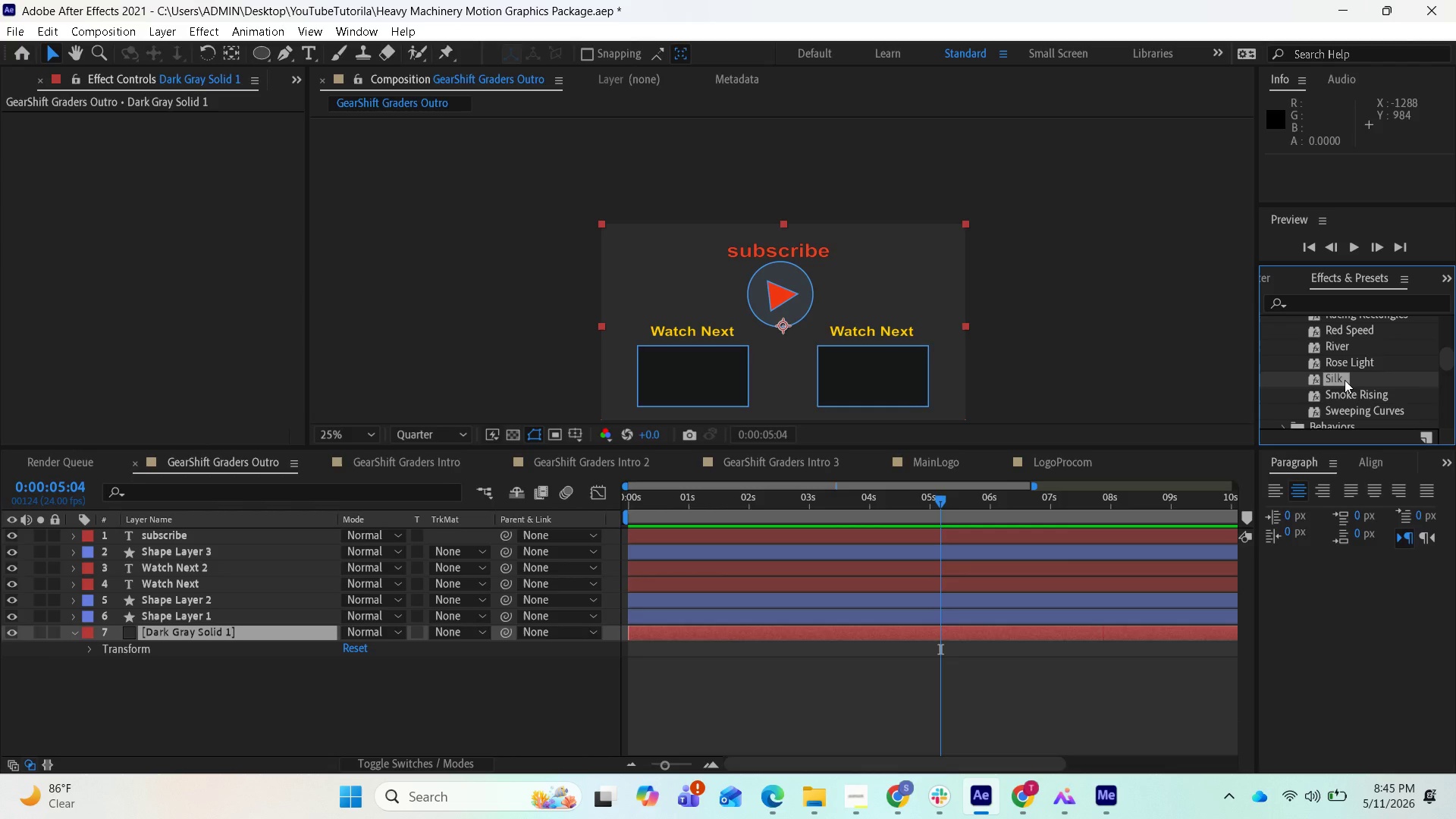 
left_click_drag(start_coordinate=[1345, 380], to_coordinate=[1084, 635])
 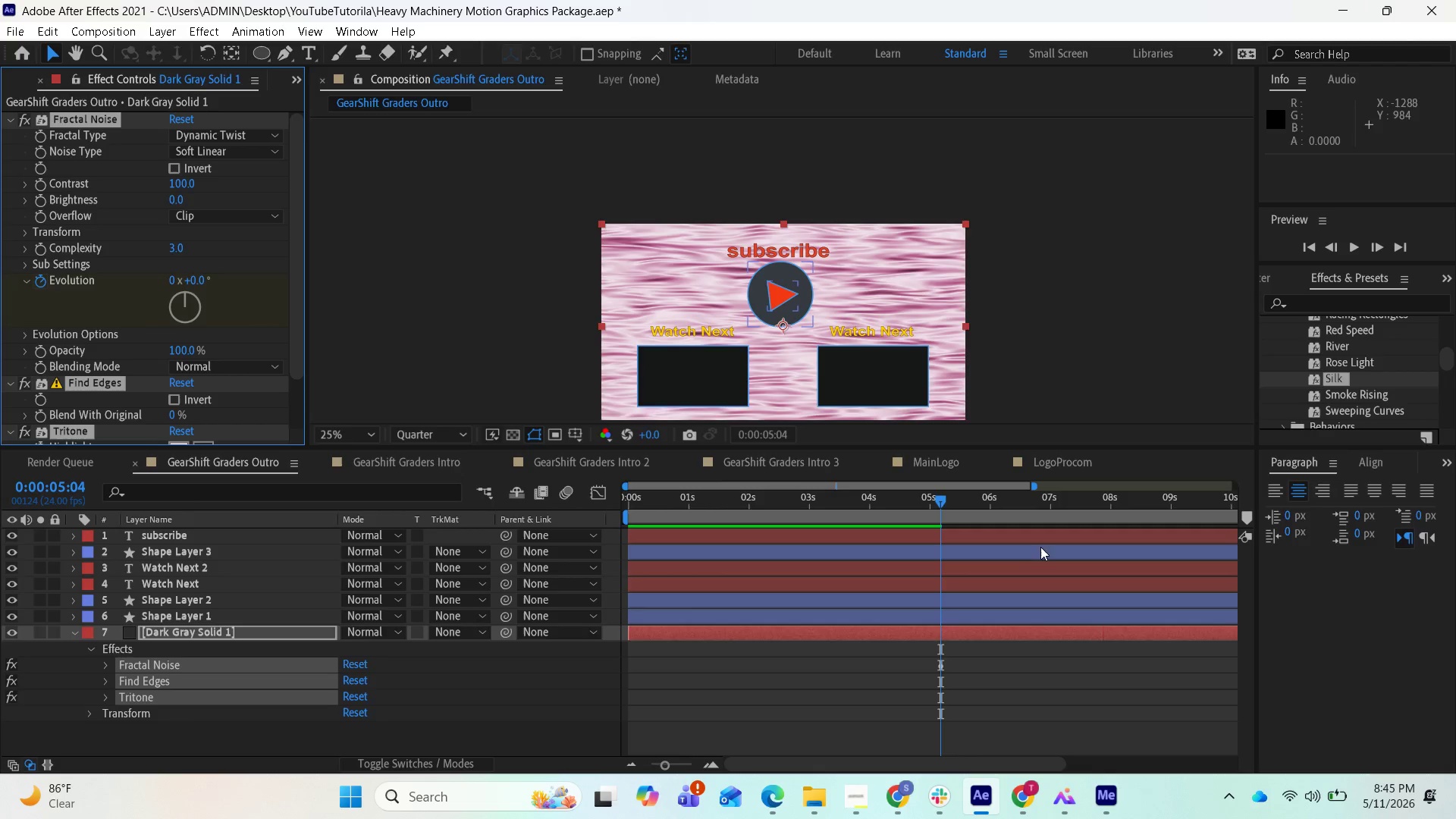 
wait(8.5)
 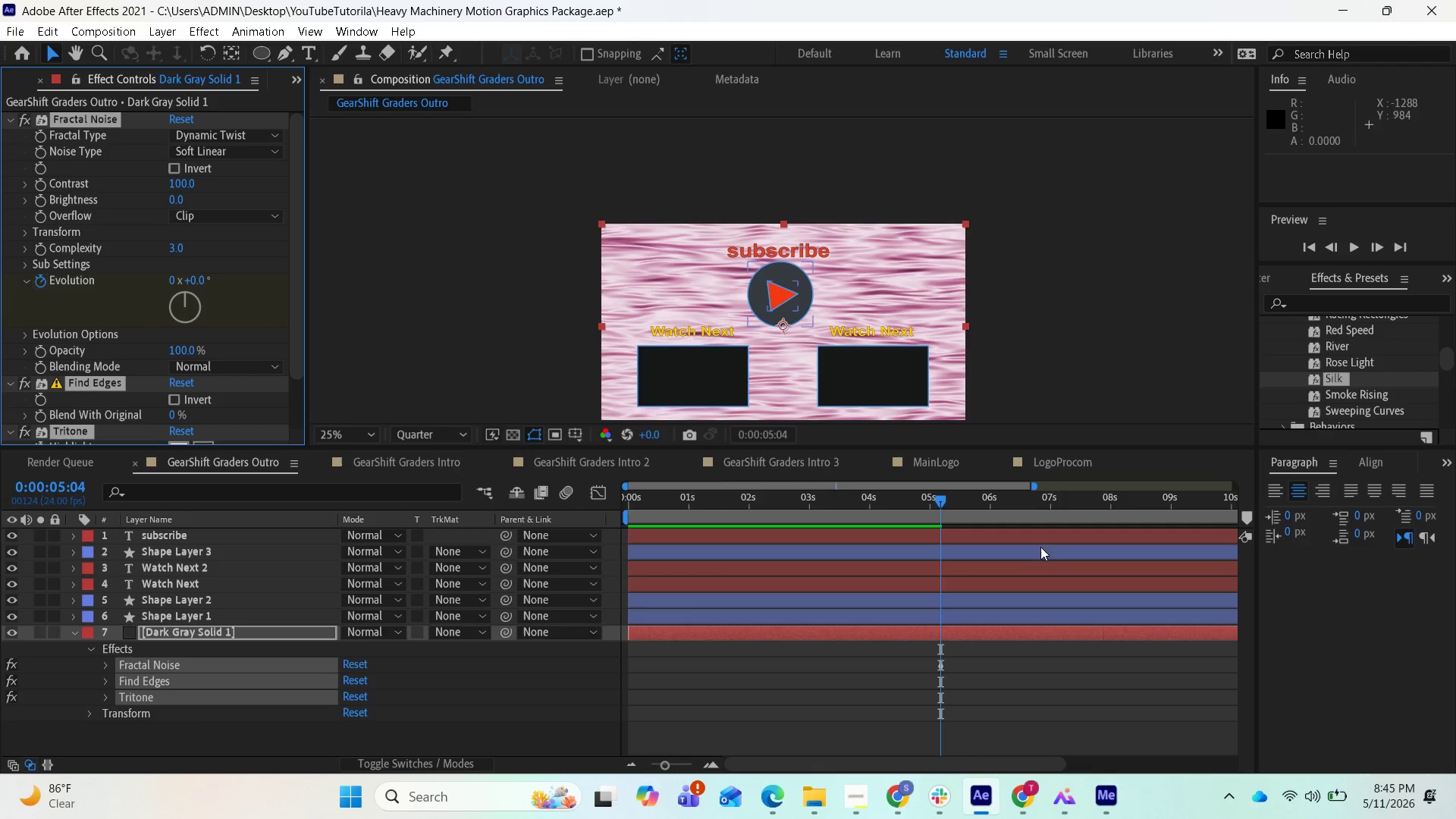 
left_click([265, 654])
 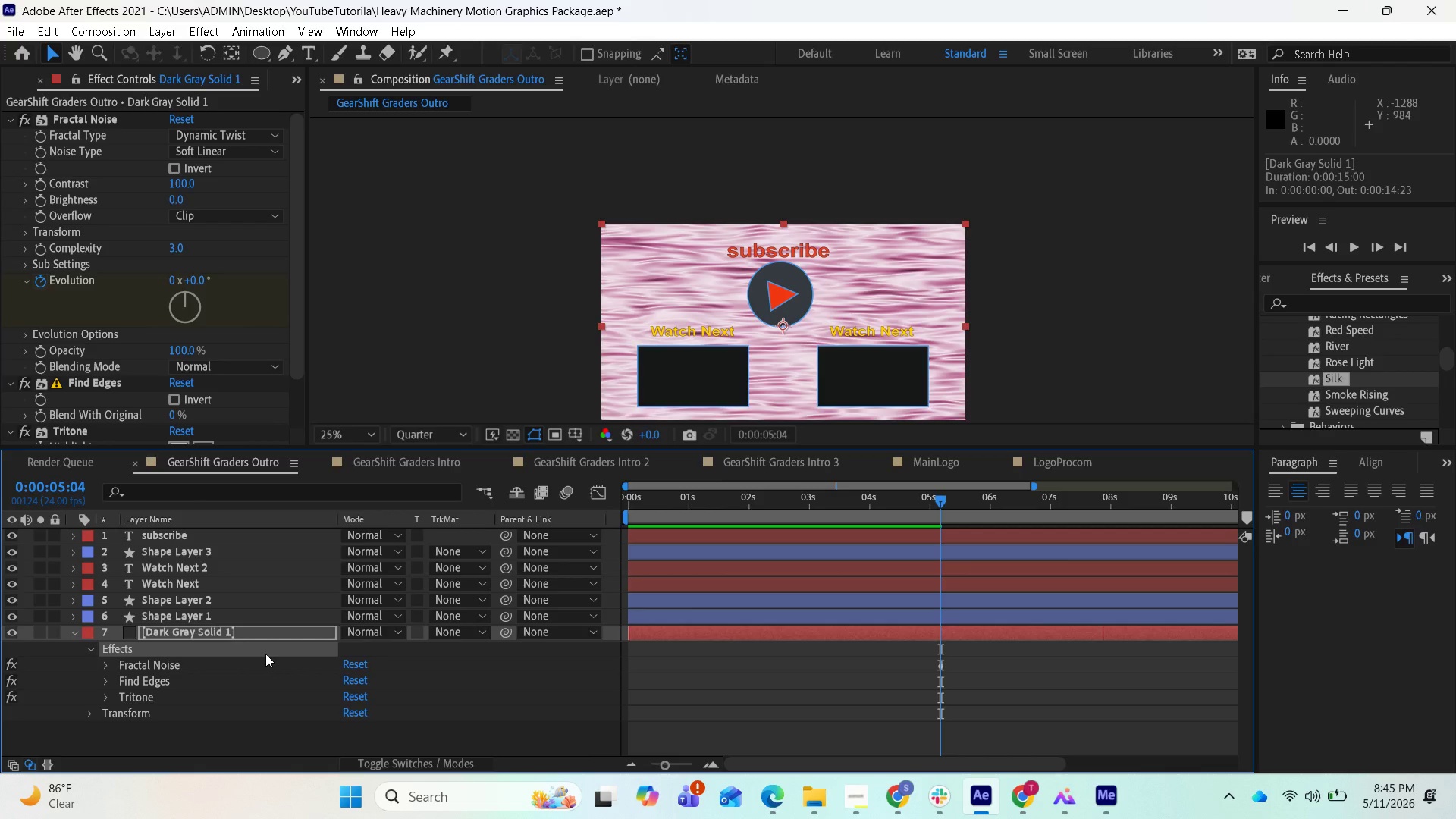 
key(Delete)
 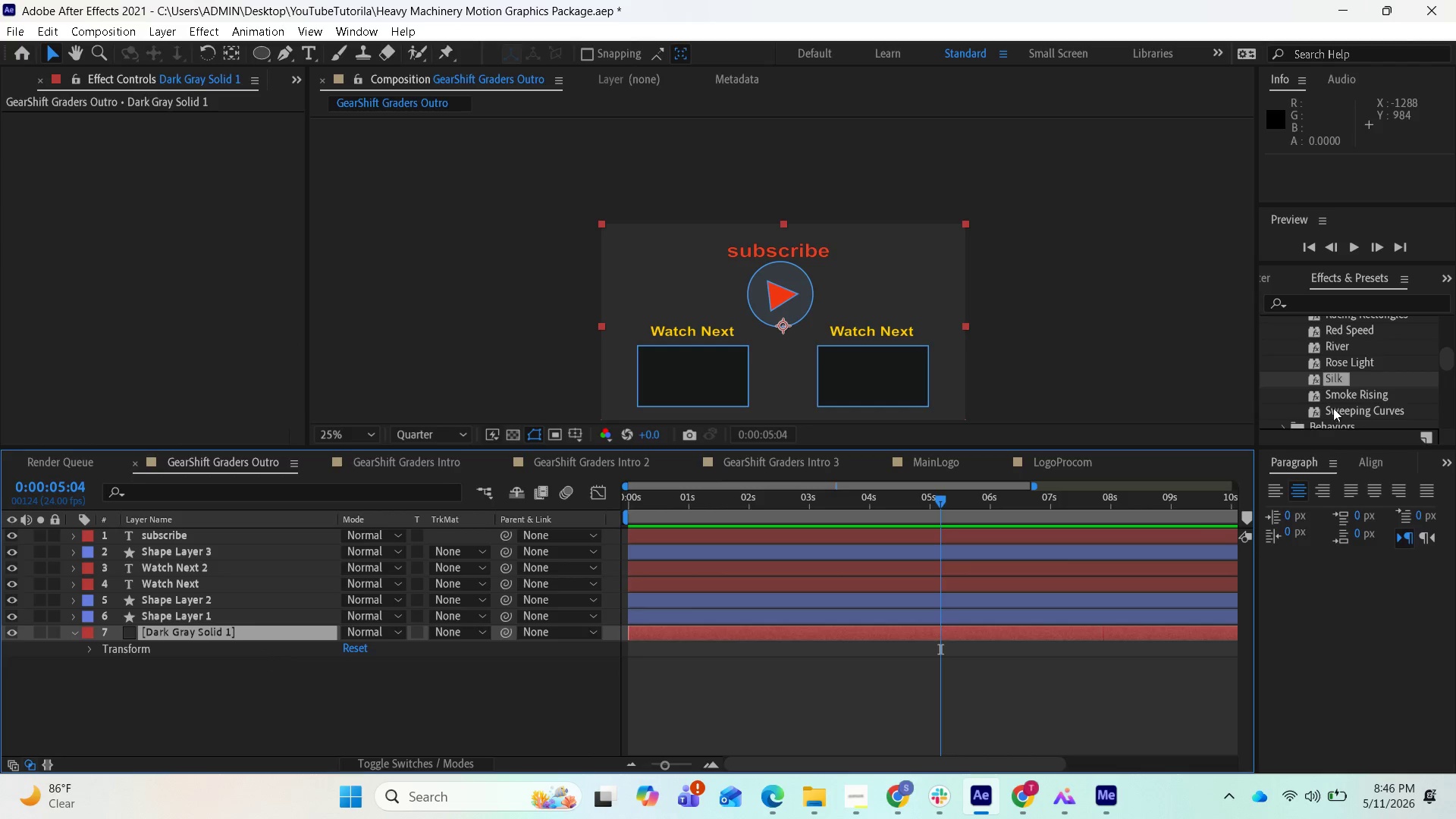 
scroll: coordinate [1352, 365], scroll_direction: up, amount: 5.0
 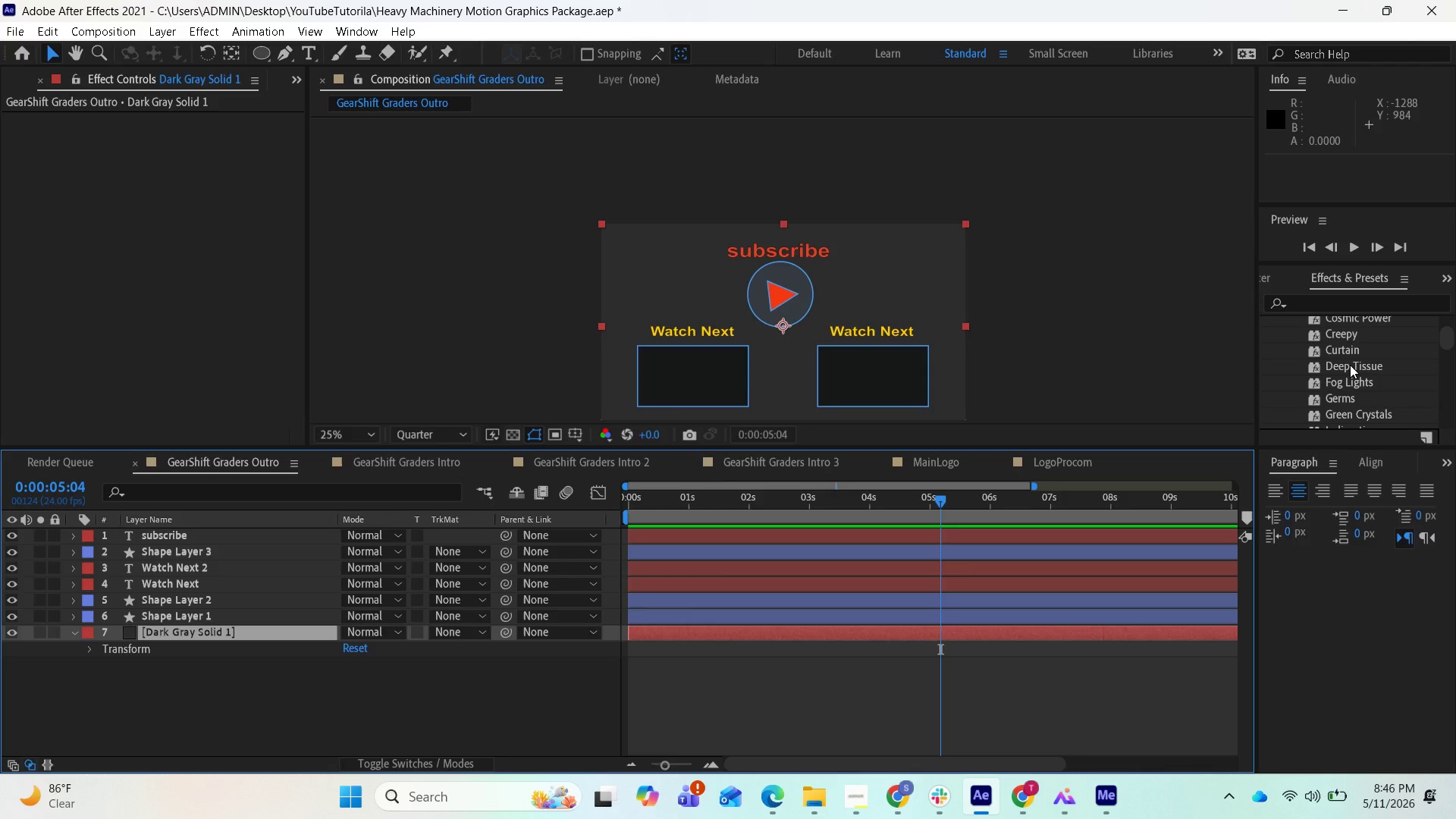 
left_click_drag(start_coordinate=[1350, 365], to_coordinate=[1075, 631])
 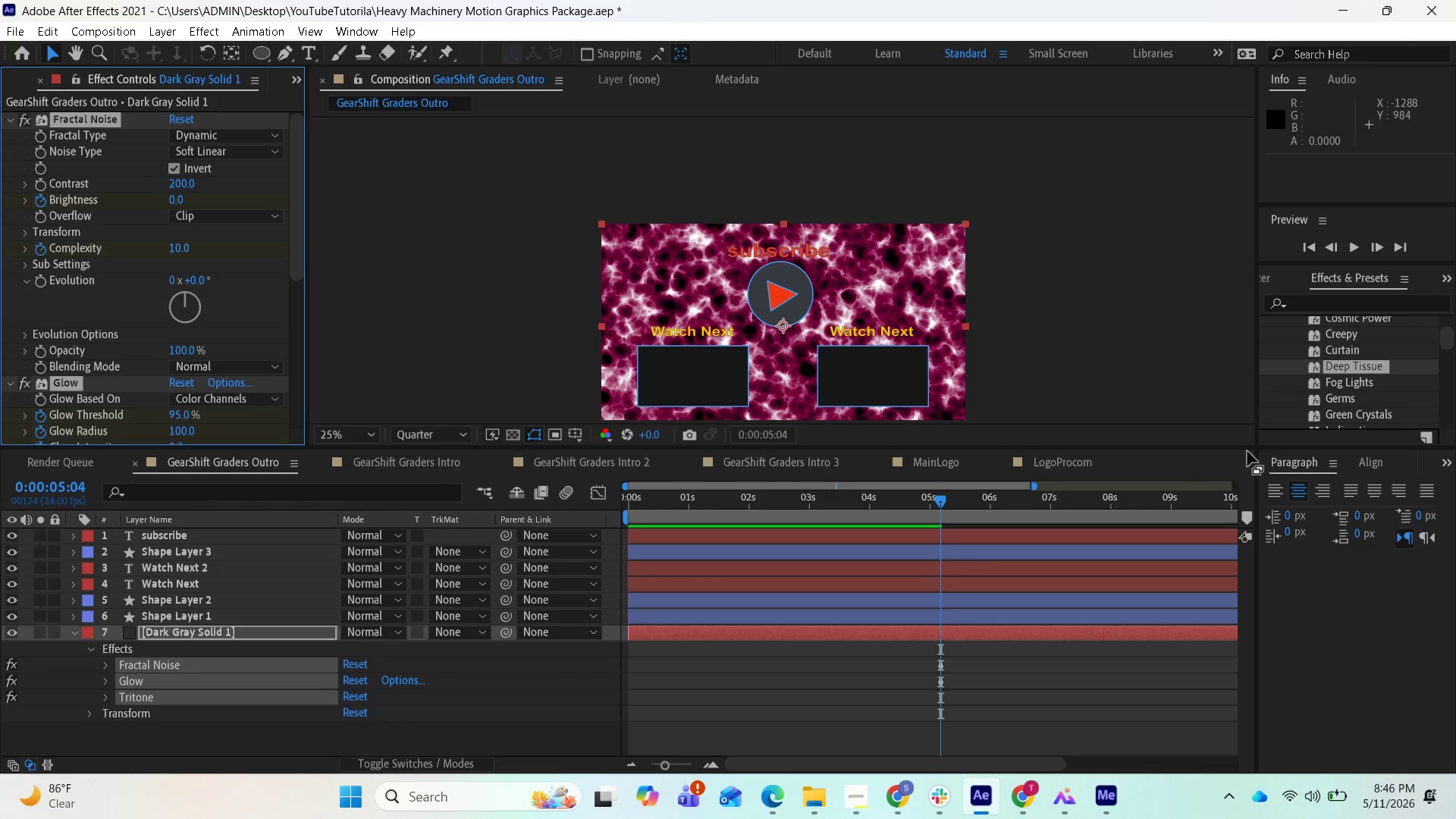 
mouse_move([1028, 509])
 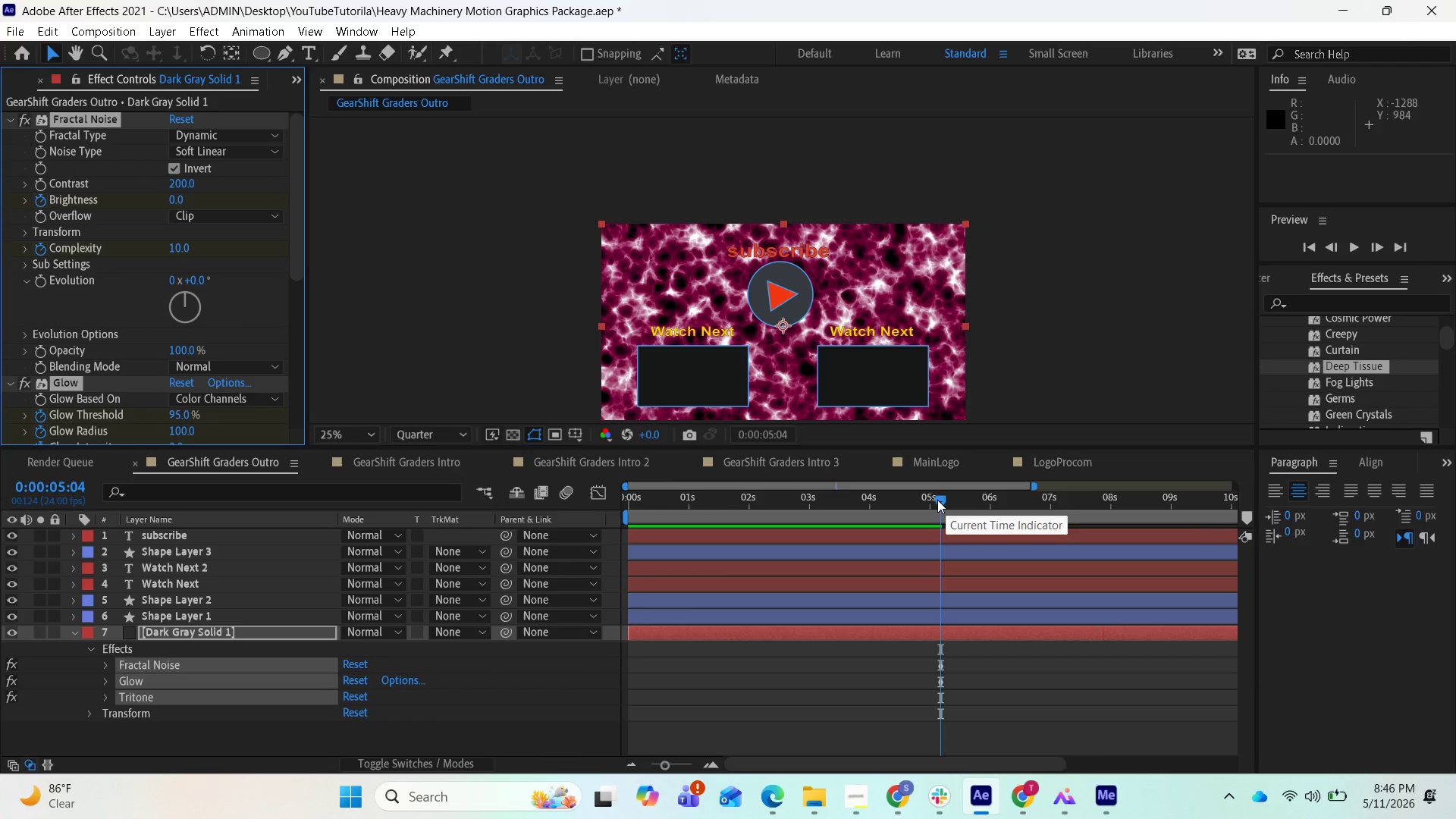 
left_click_drag(start_coordinate=[937, 500], to_coordinate=[813, 497])
 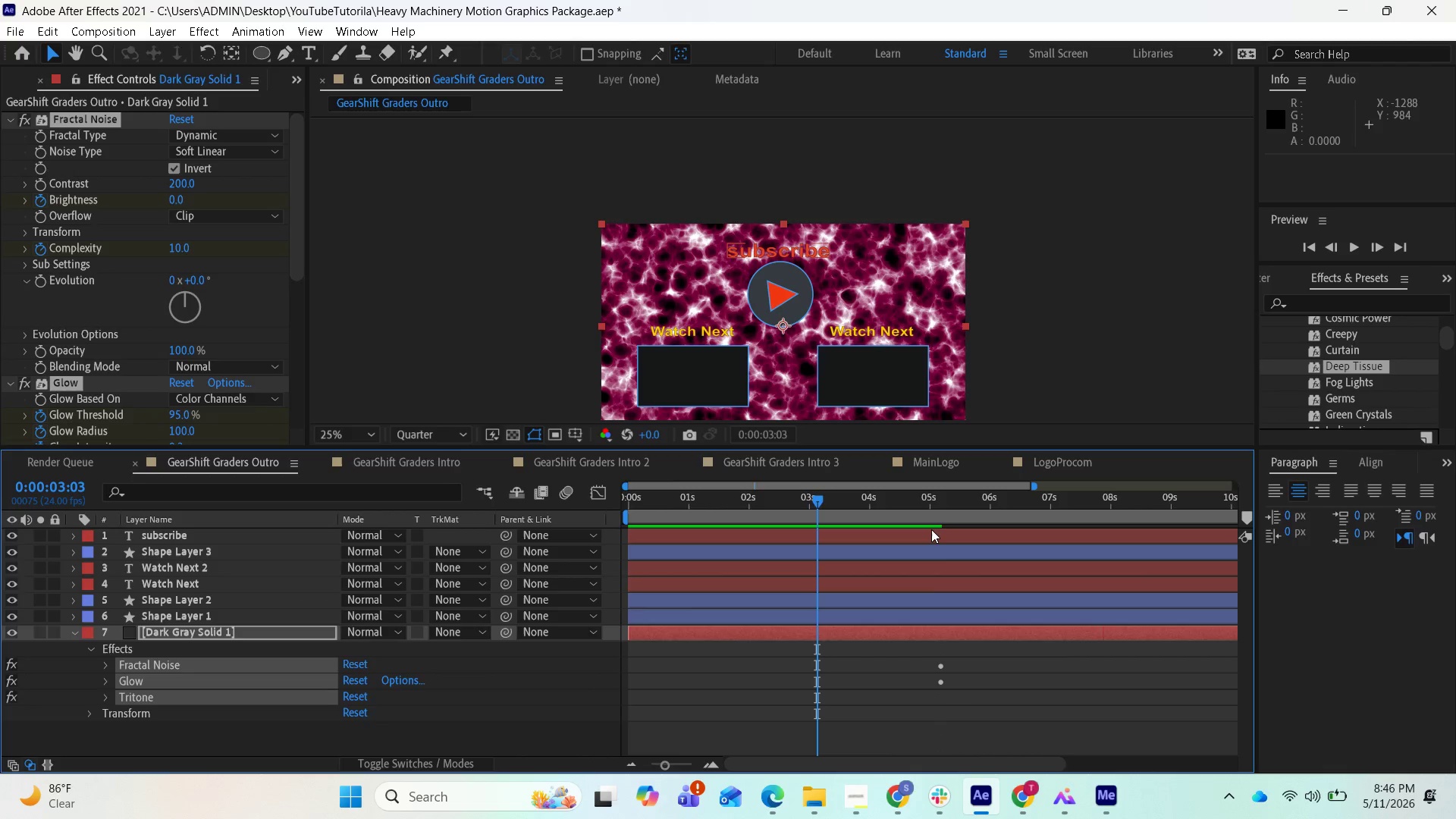 
key(Control+Z)
 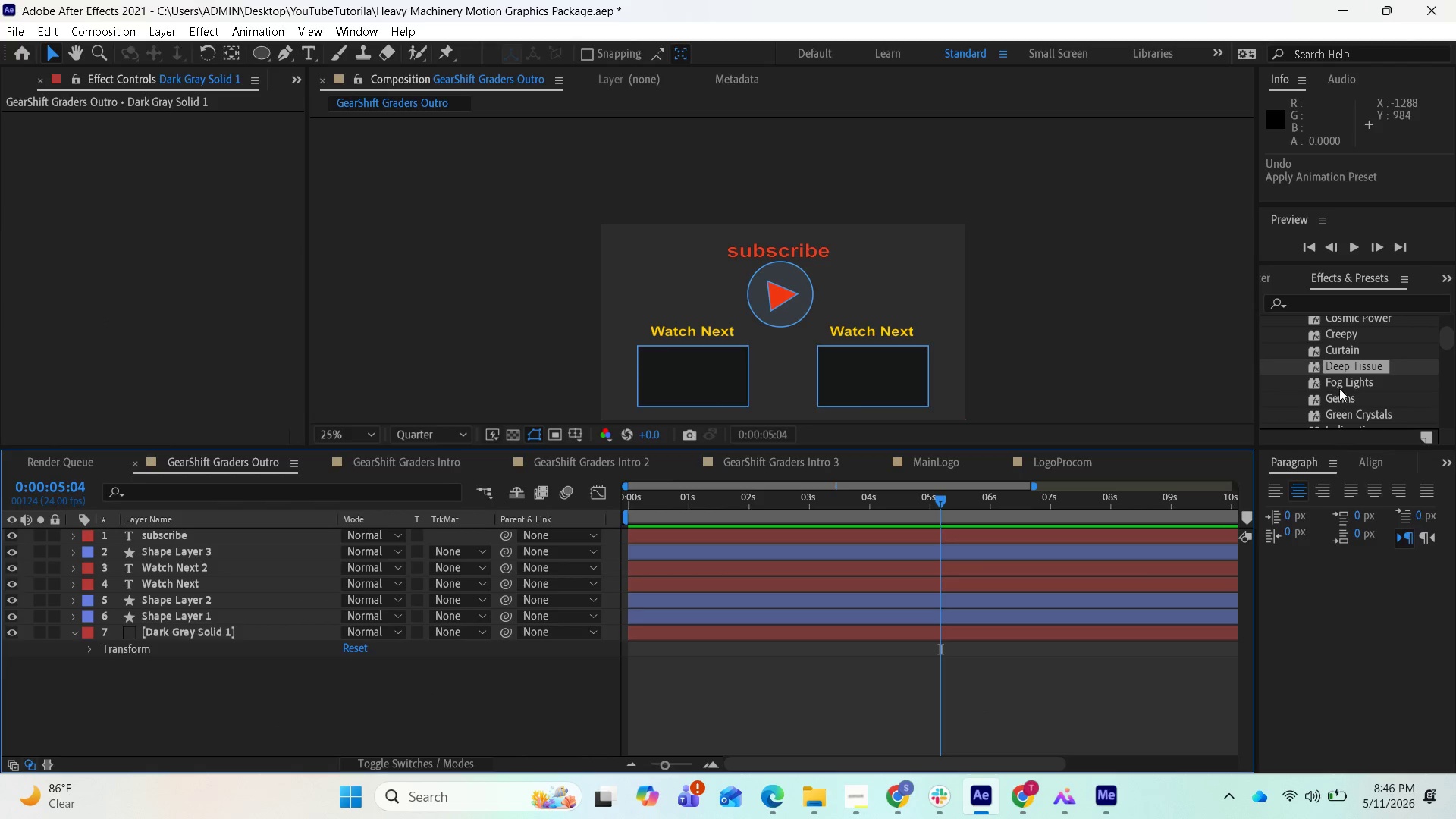 
left_click_drag(start_coordinate=[1338, 382], to_coordinate=[1050, 636])
 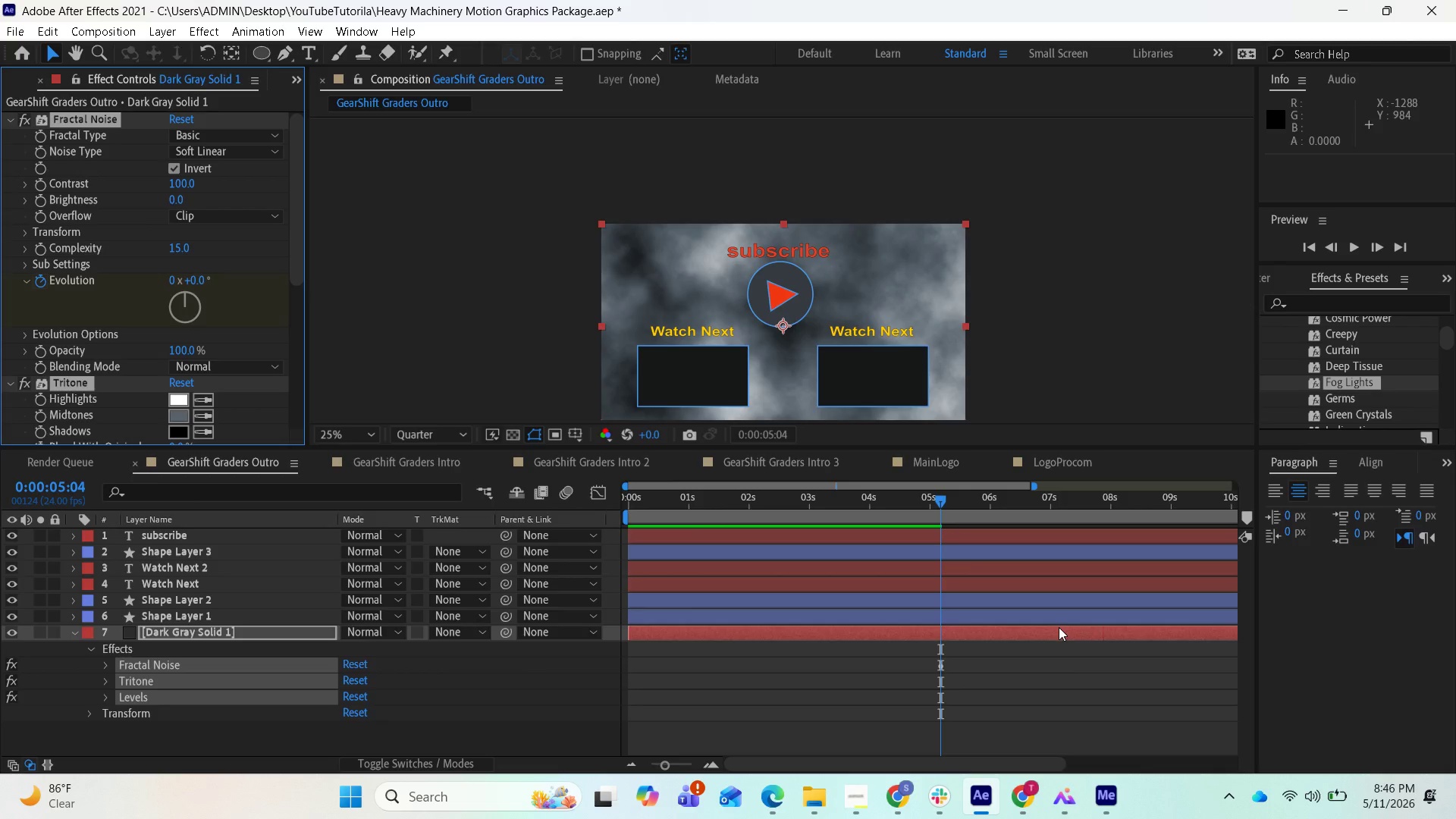 
wait(5.8)
 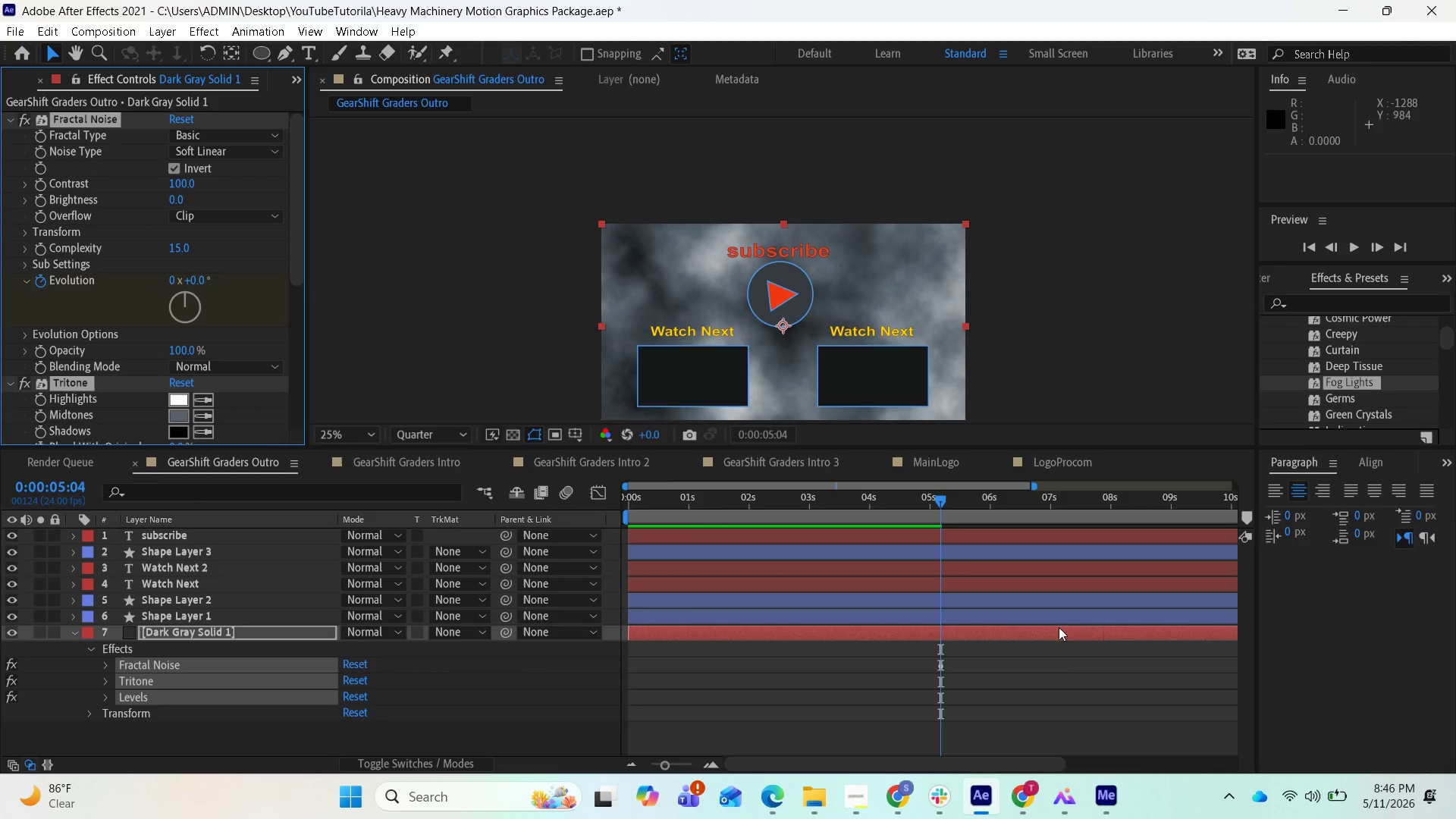 
left_click_drag(start_coordinate=[935, 504], to_coordinate=[567, 539])
 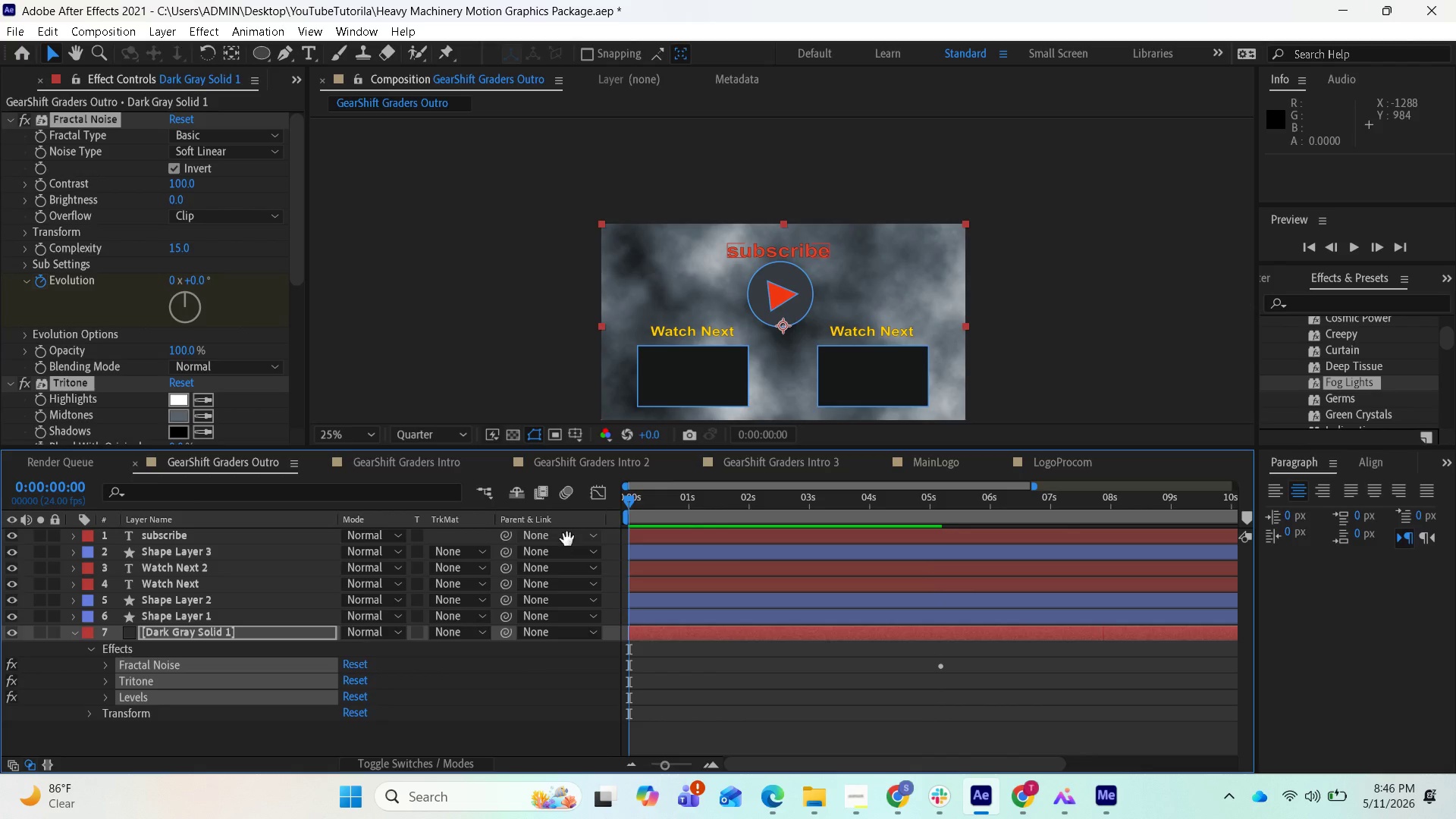 
key(Space)
 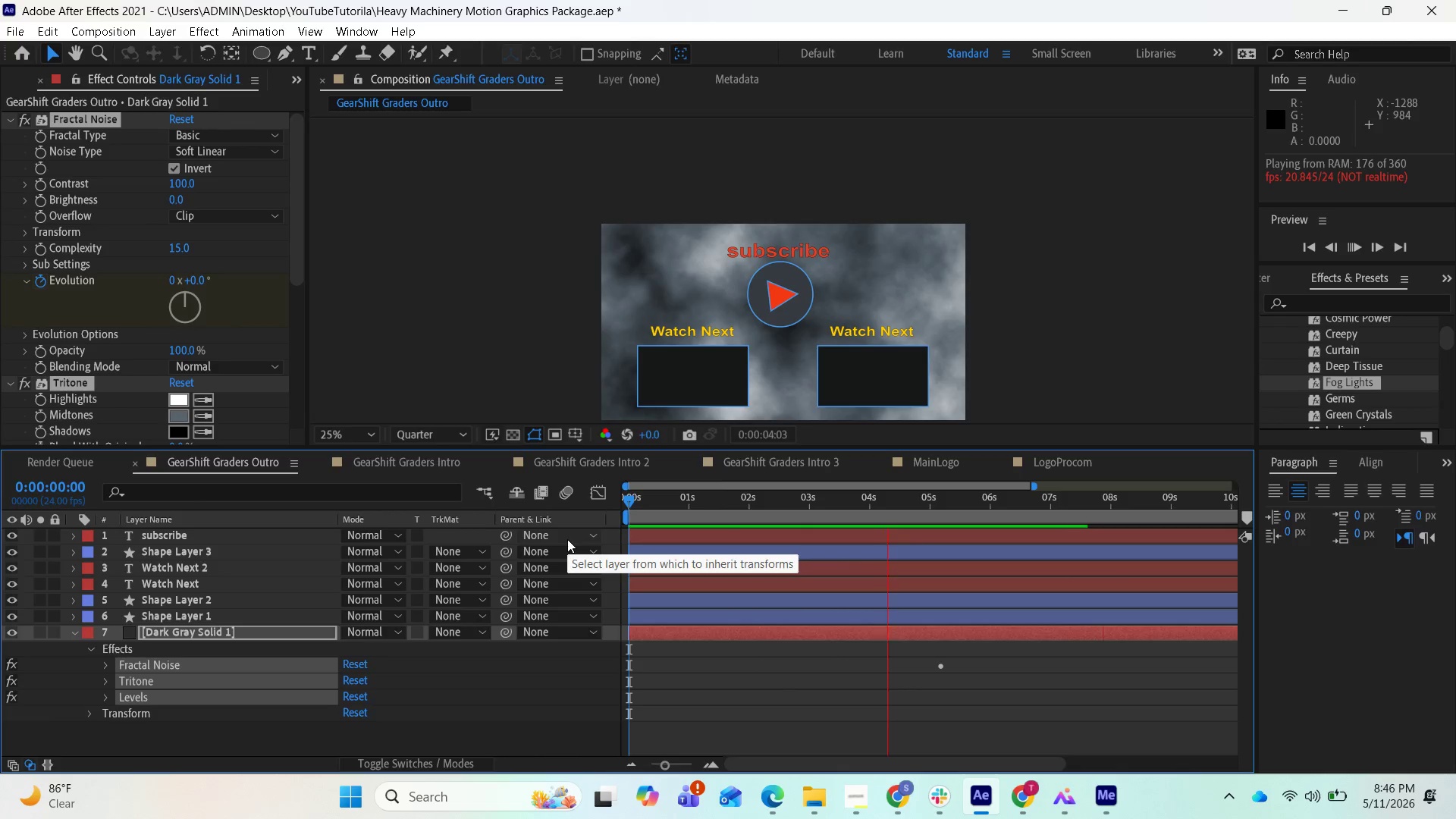 
wait(6.42)
 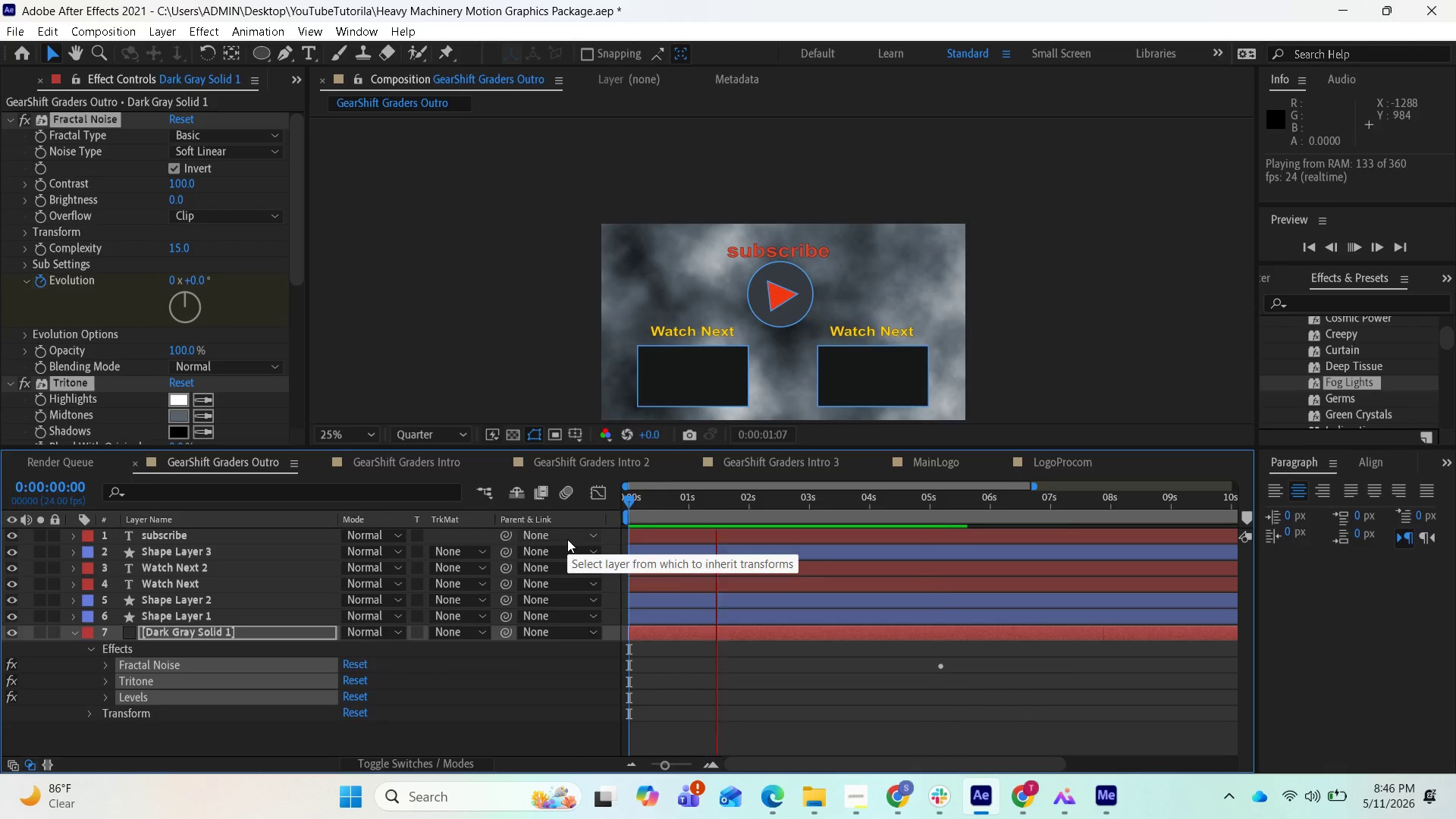 
key(Space)
 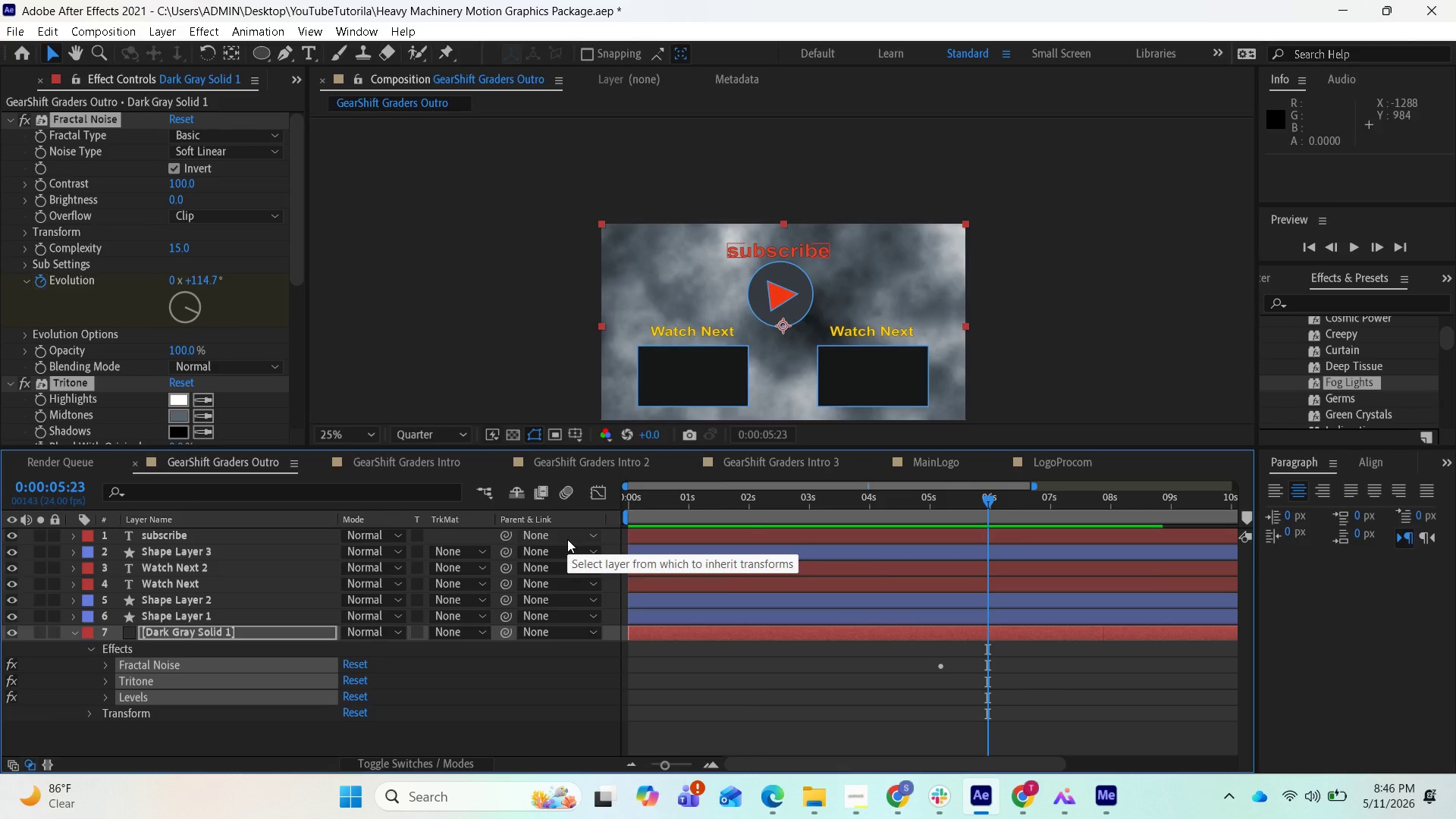 
wait(9.73)
 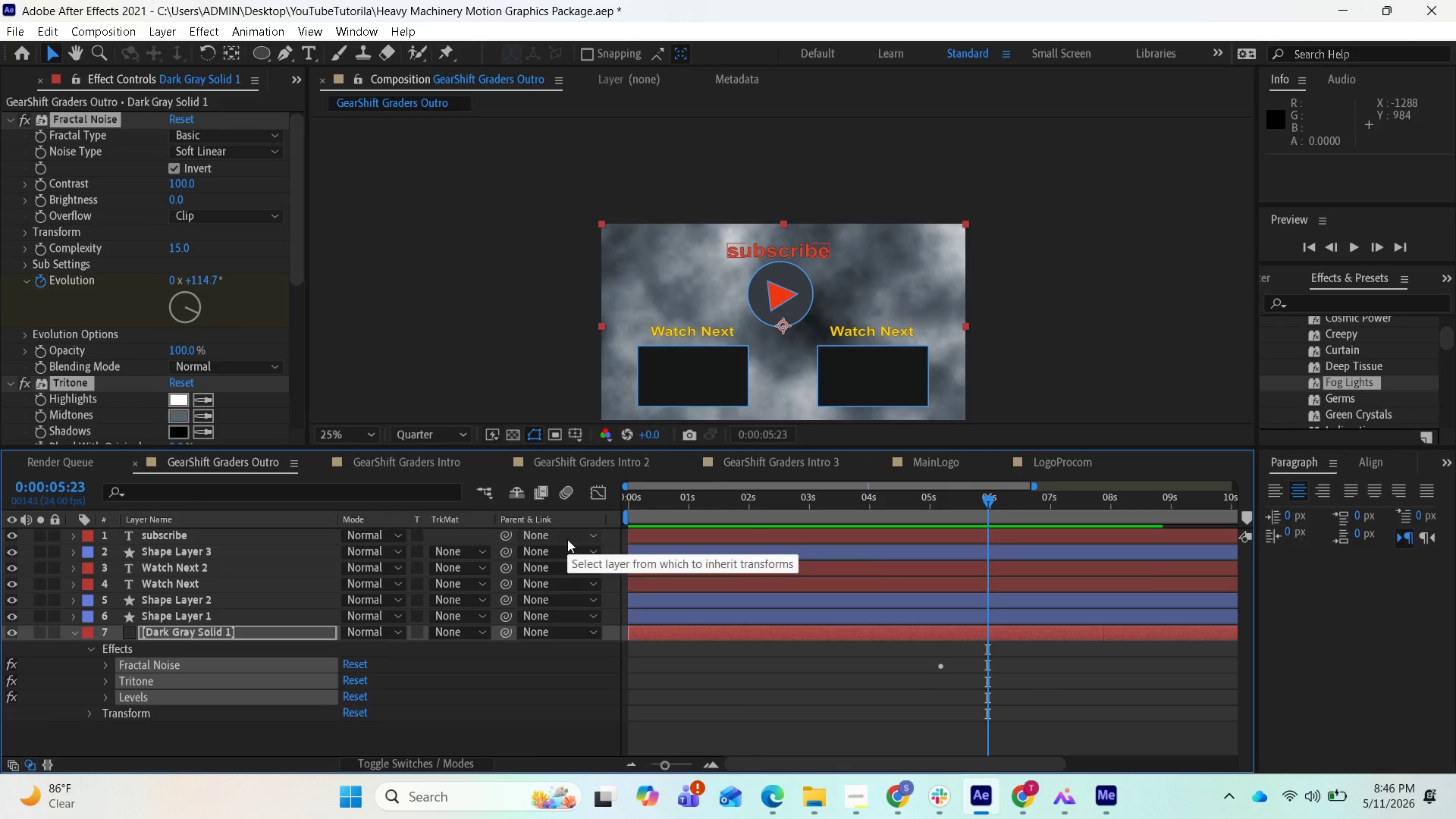 
left_click([109, 31])
 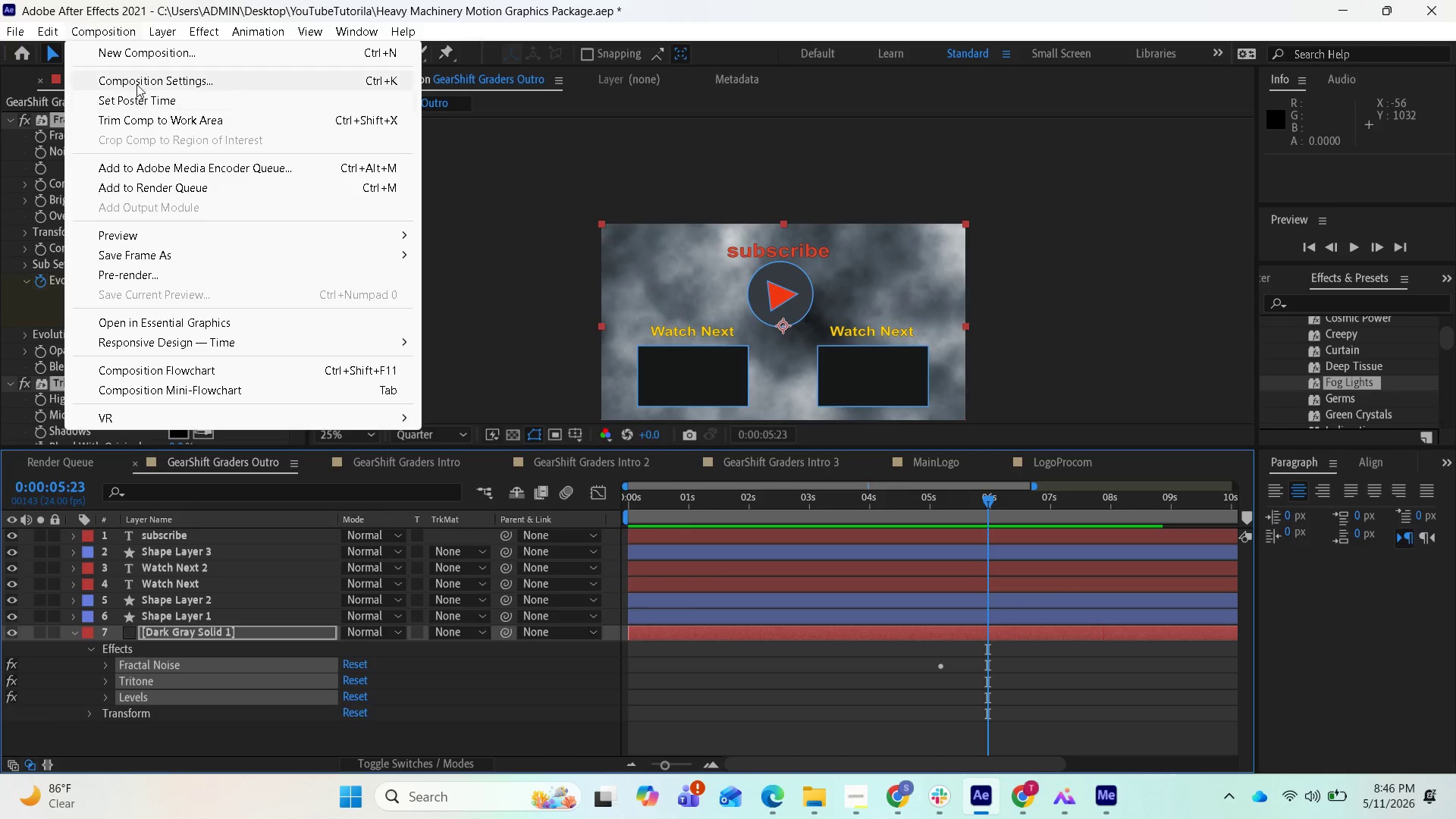 
left_click([137, 80])
 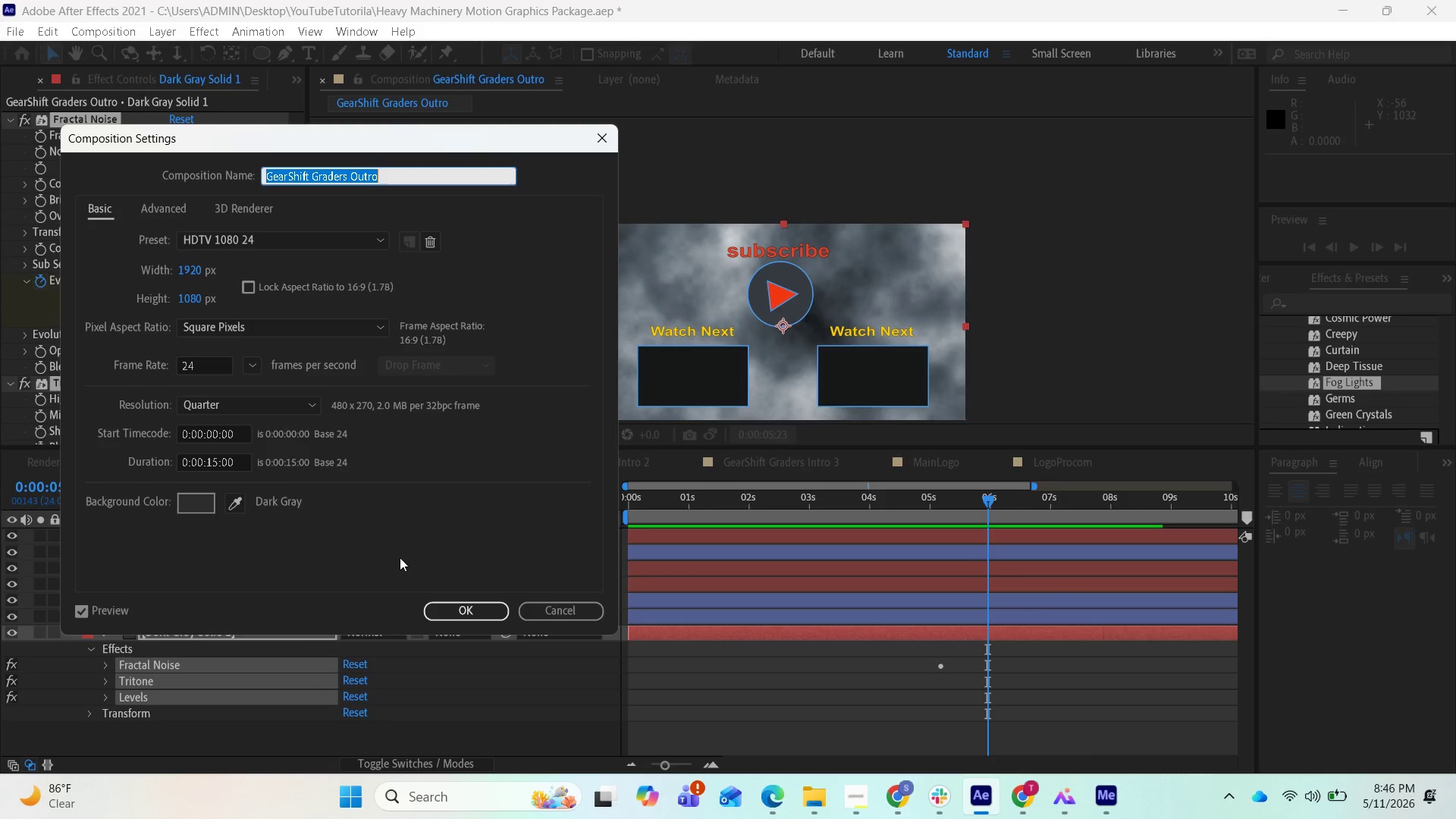 
scroll: coordinate [891, 692], scroll_direction: down, amount: 2.0
 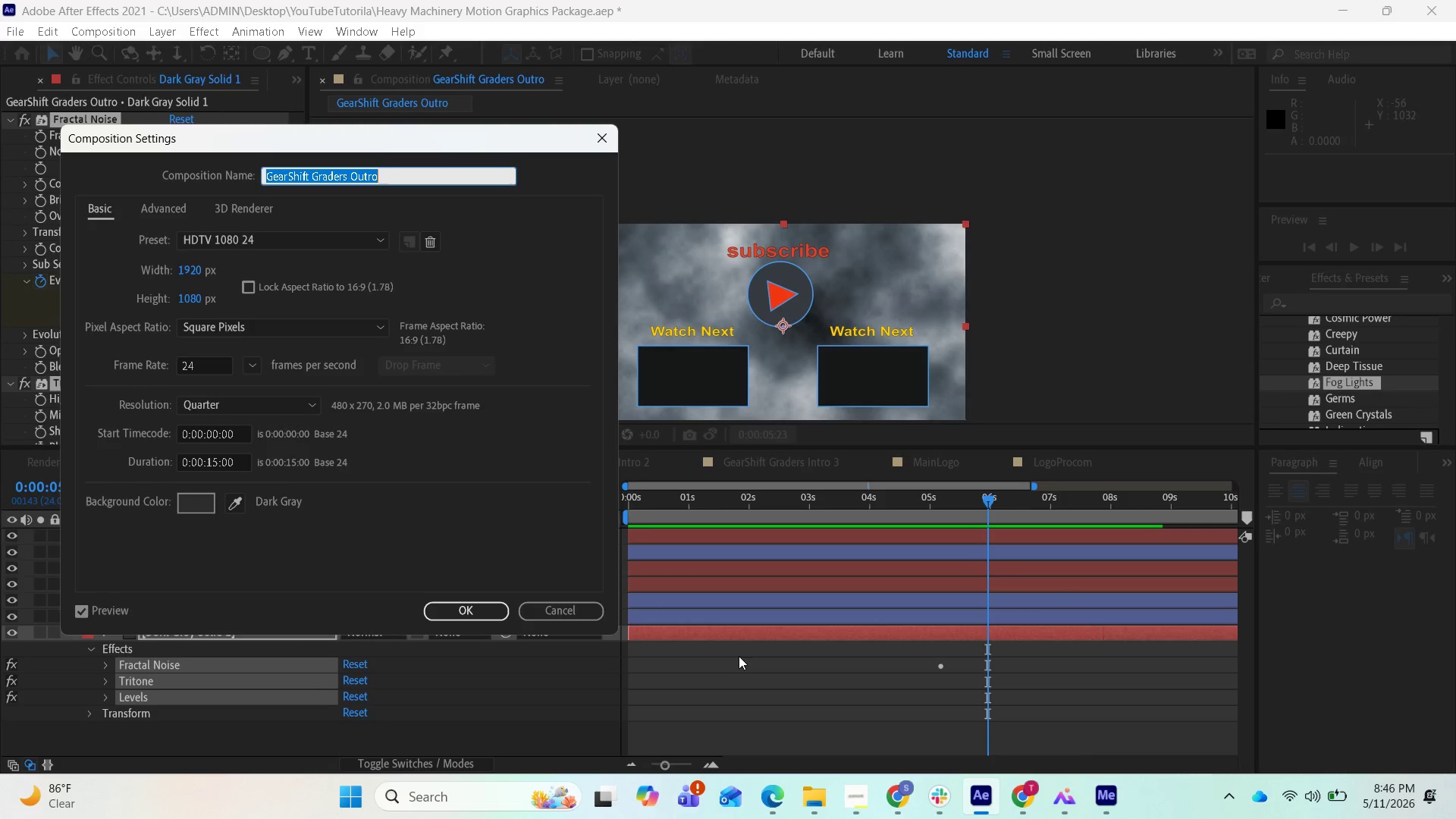 
left_click([736, 661])
 